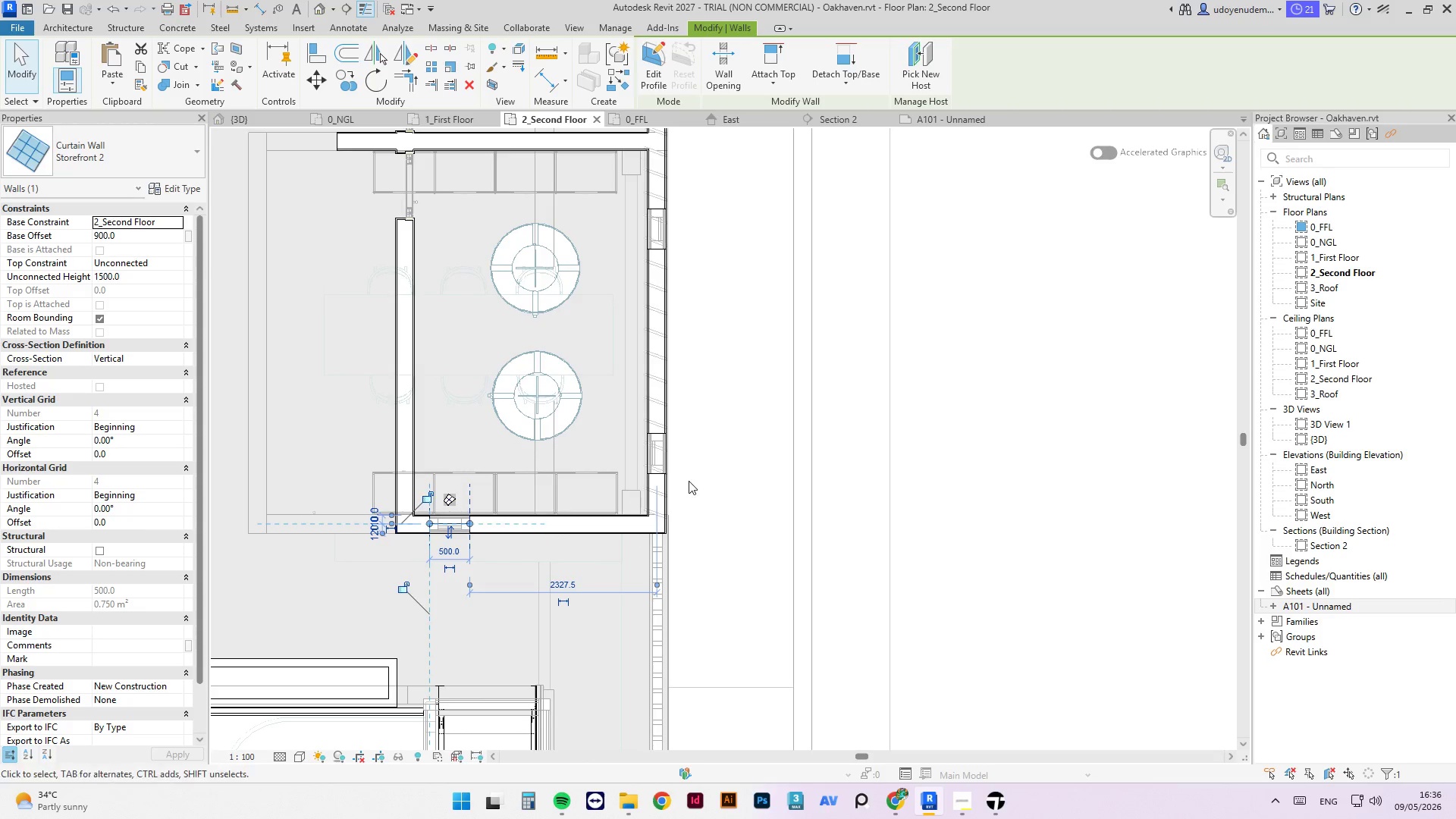 
left_click([711, 500])
 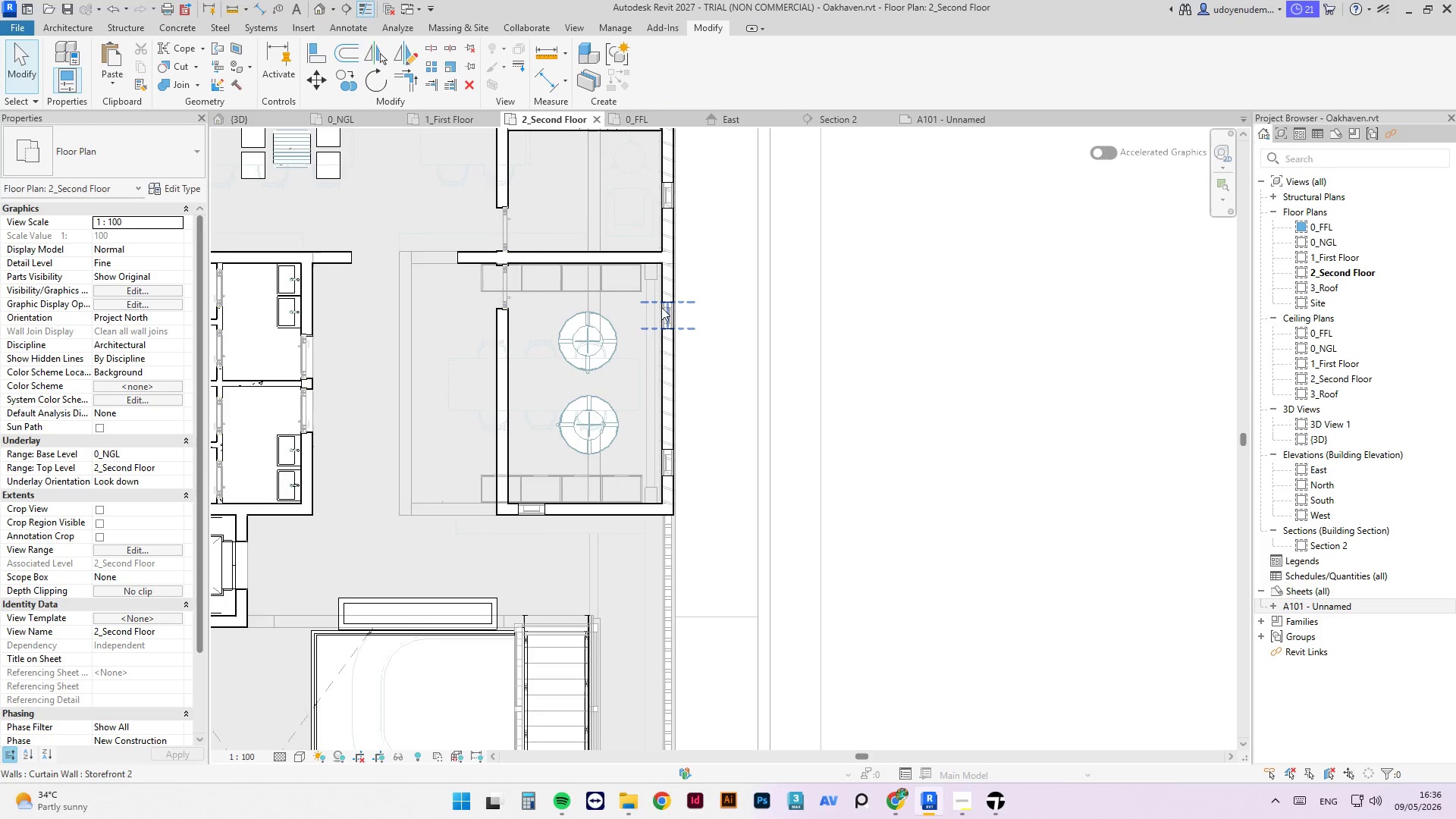 
scroll: coordinate [689, 481], scroll_direction: down, amount: 3.0
 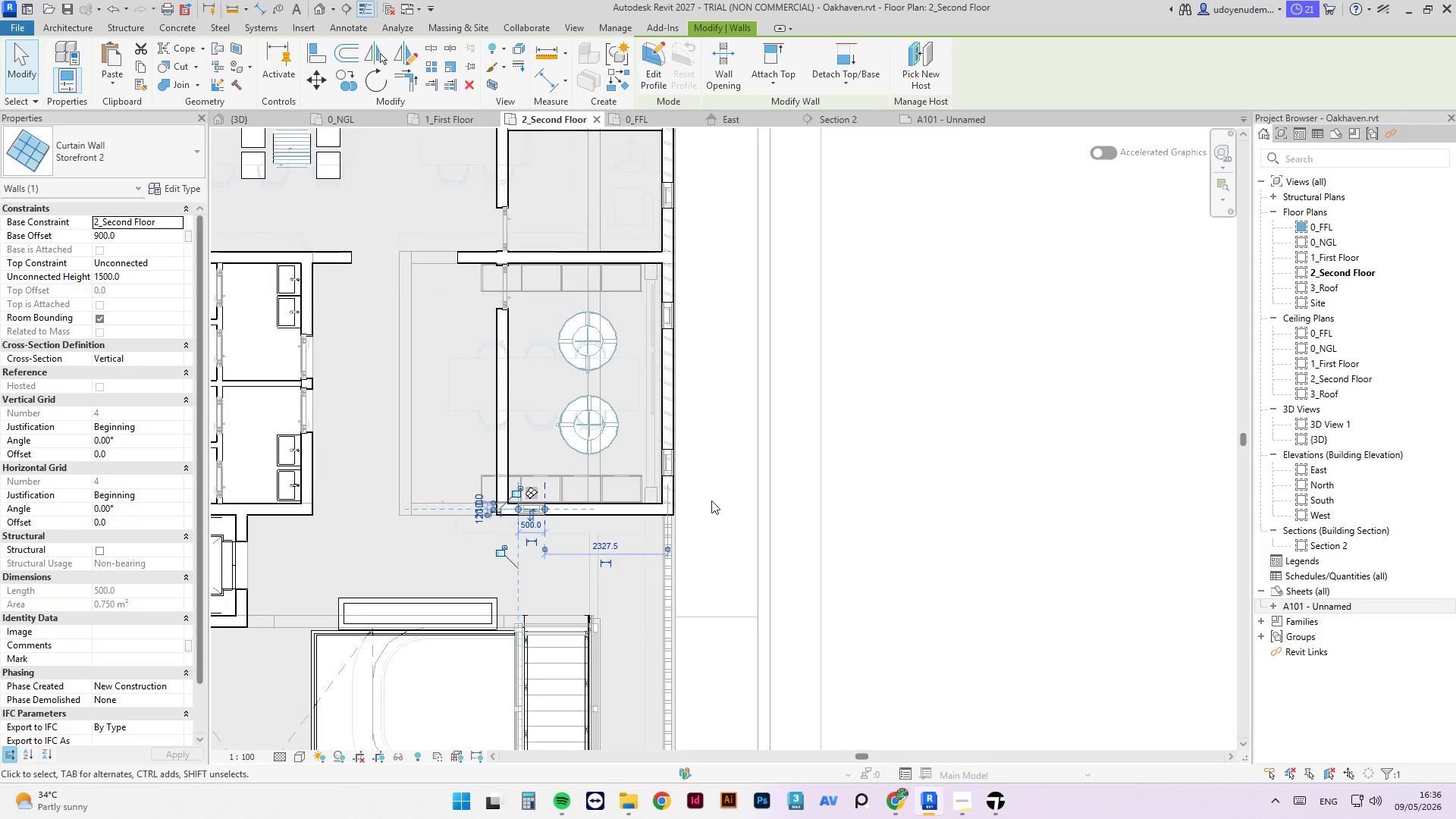 
key(Control+S)
 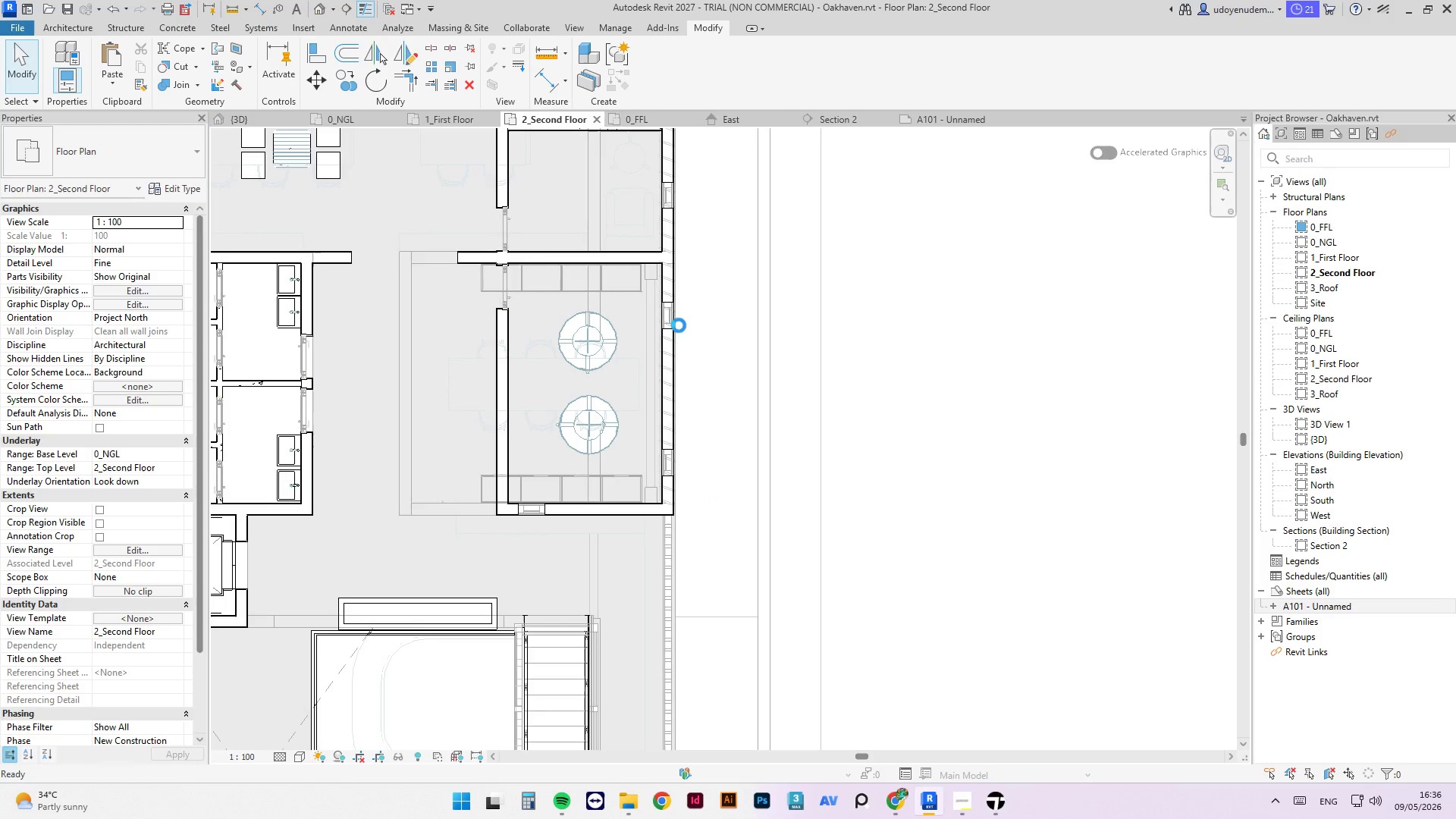 
scroll: coordinate [702, 400], scroll_direction: down, amount: 5.0
 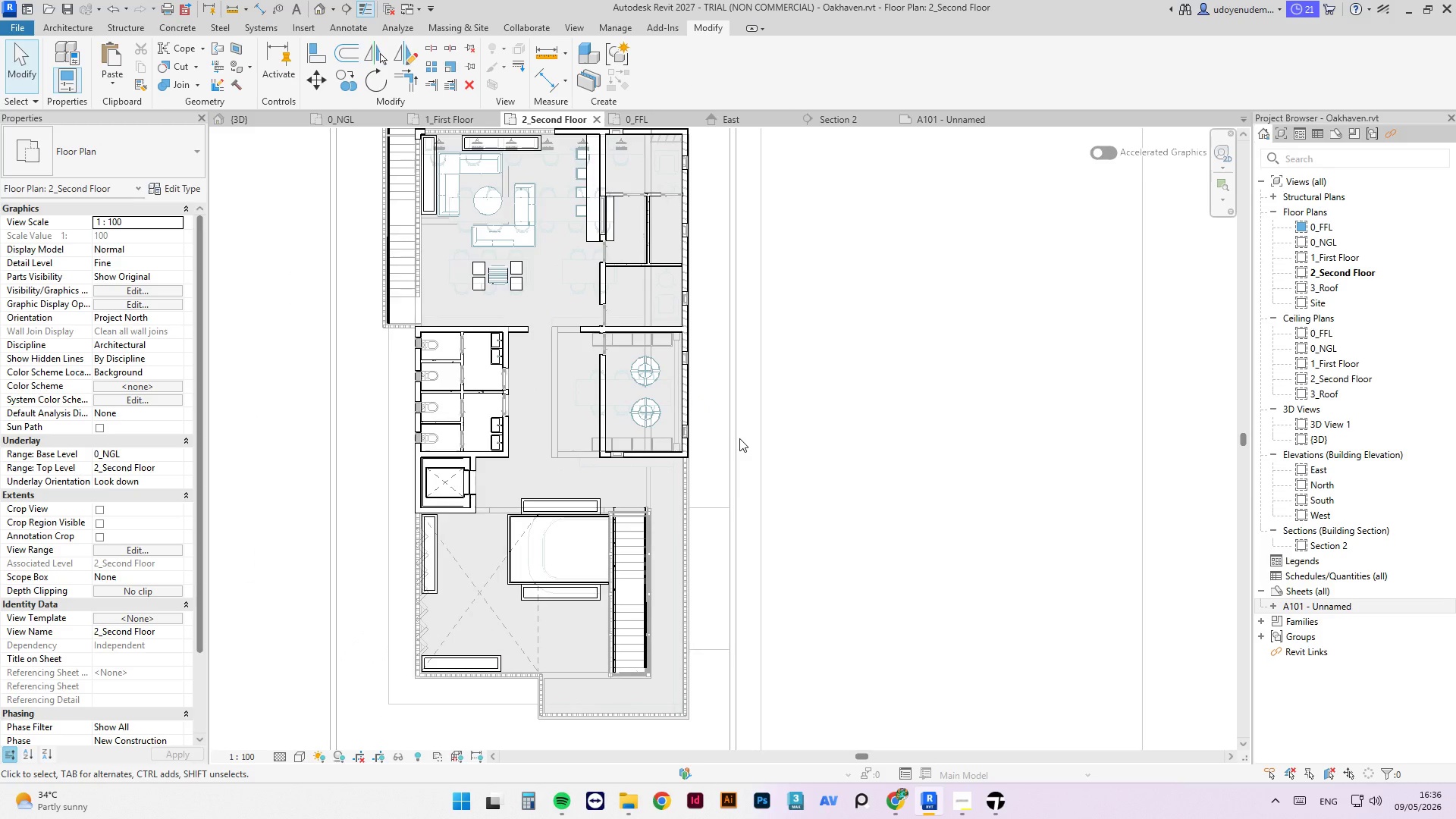 
left_click([1002, 799])
 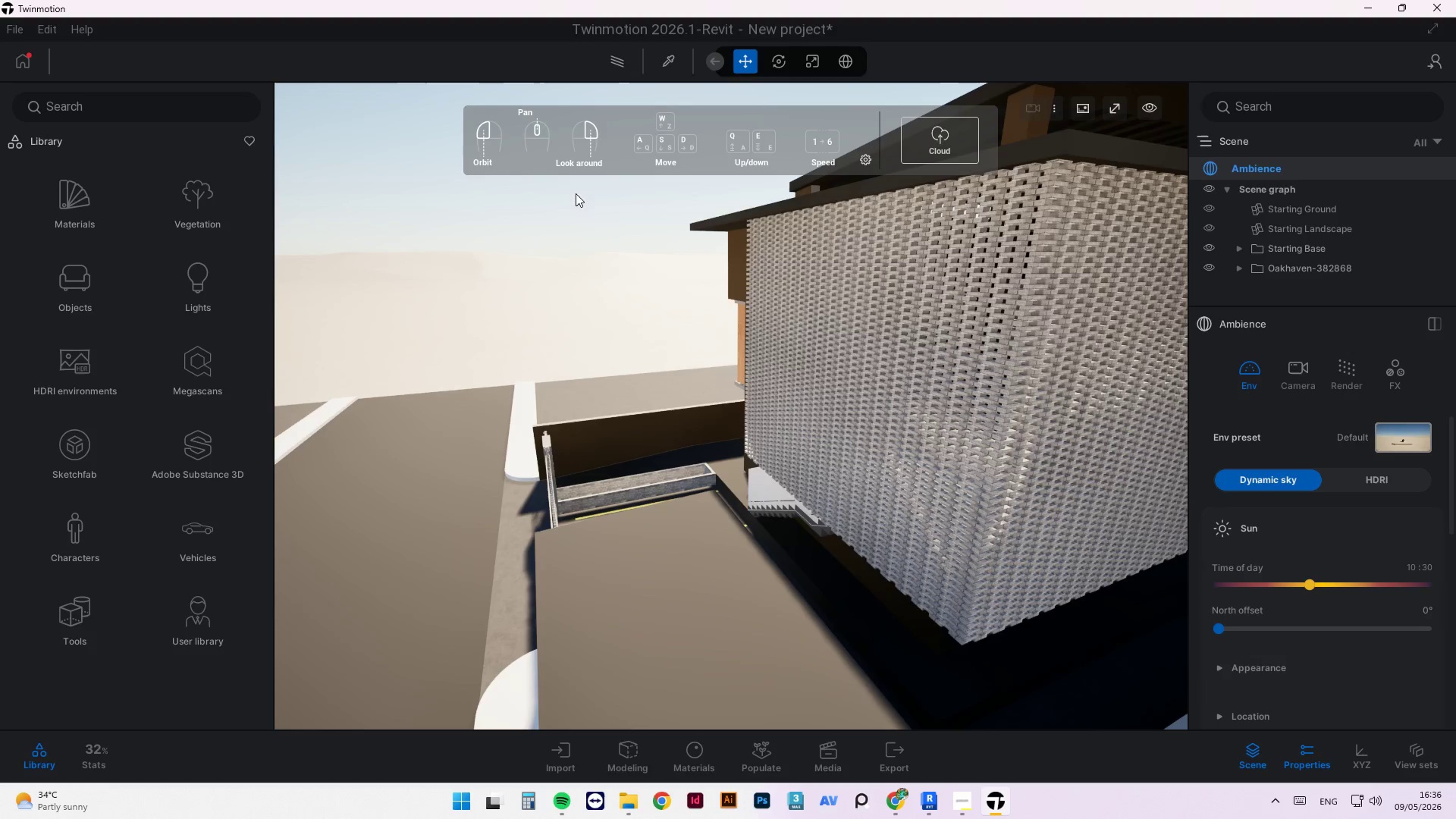 
scroll: coordinate [626, 413], scroll_direction: up, amount: 4.0
 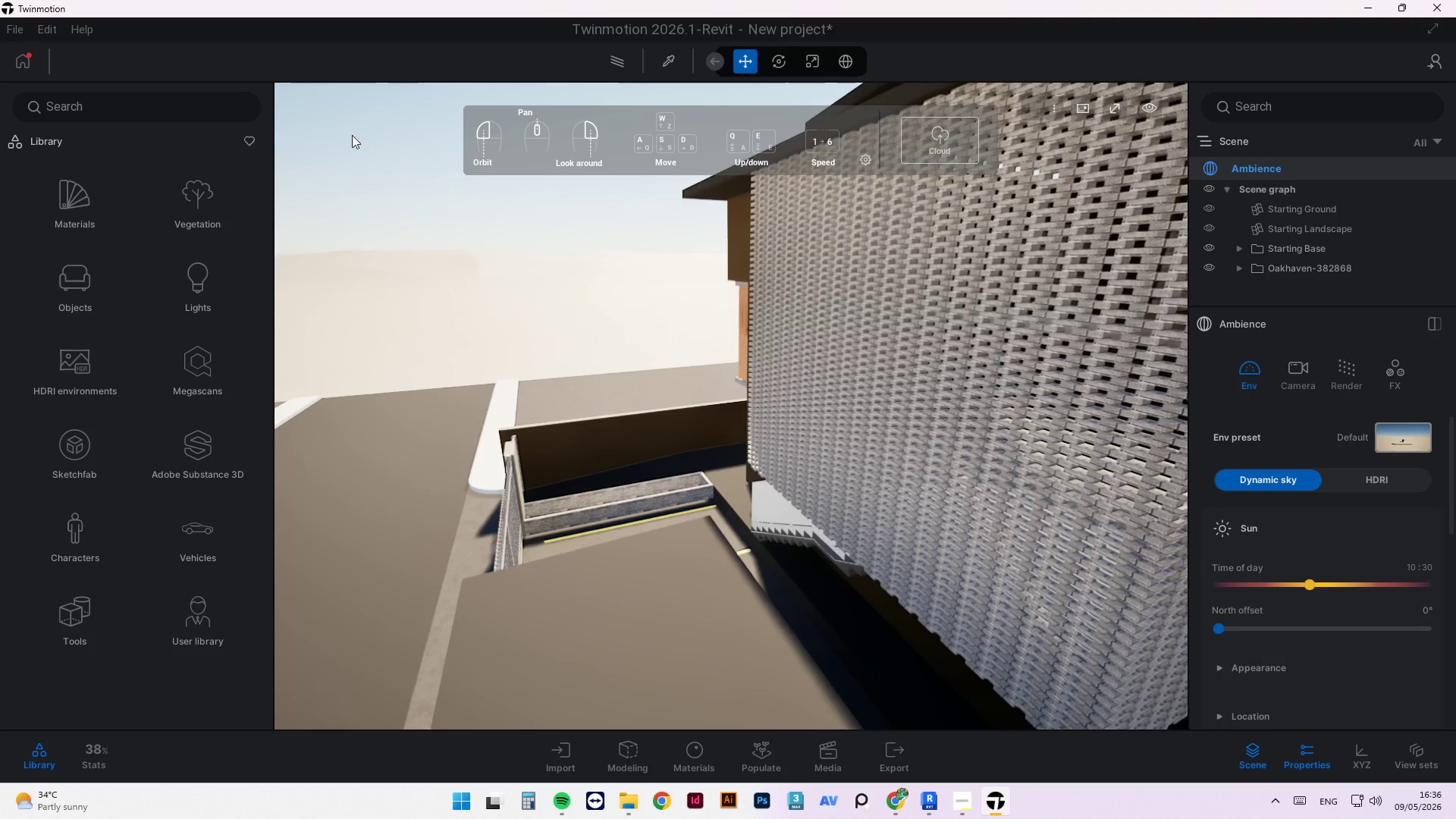 
hold_key(key=ShiftLeft, duration=0.72)
 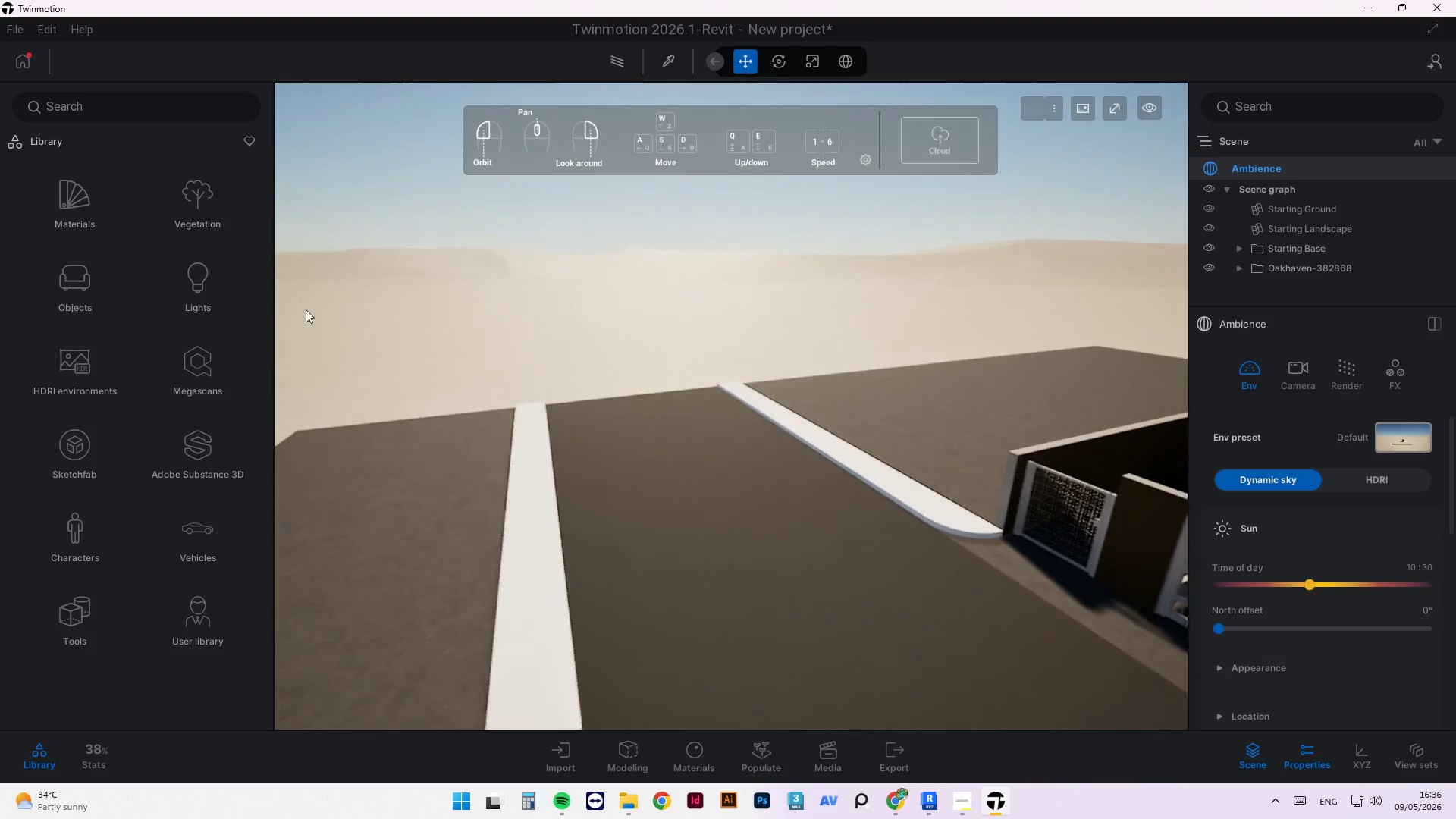 
scroll: coordinate [317, 184], scroll_direction: up, amount: 6.0
 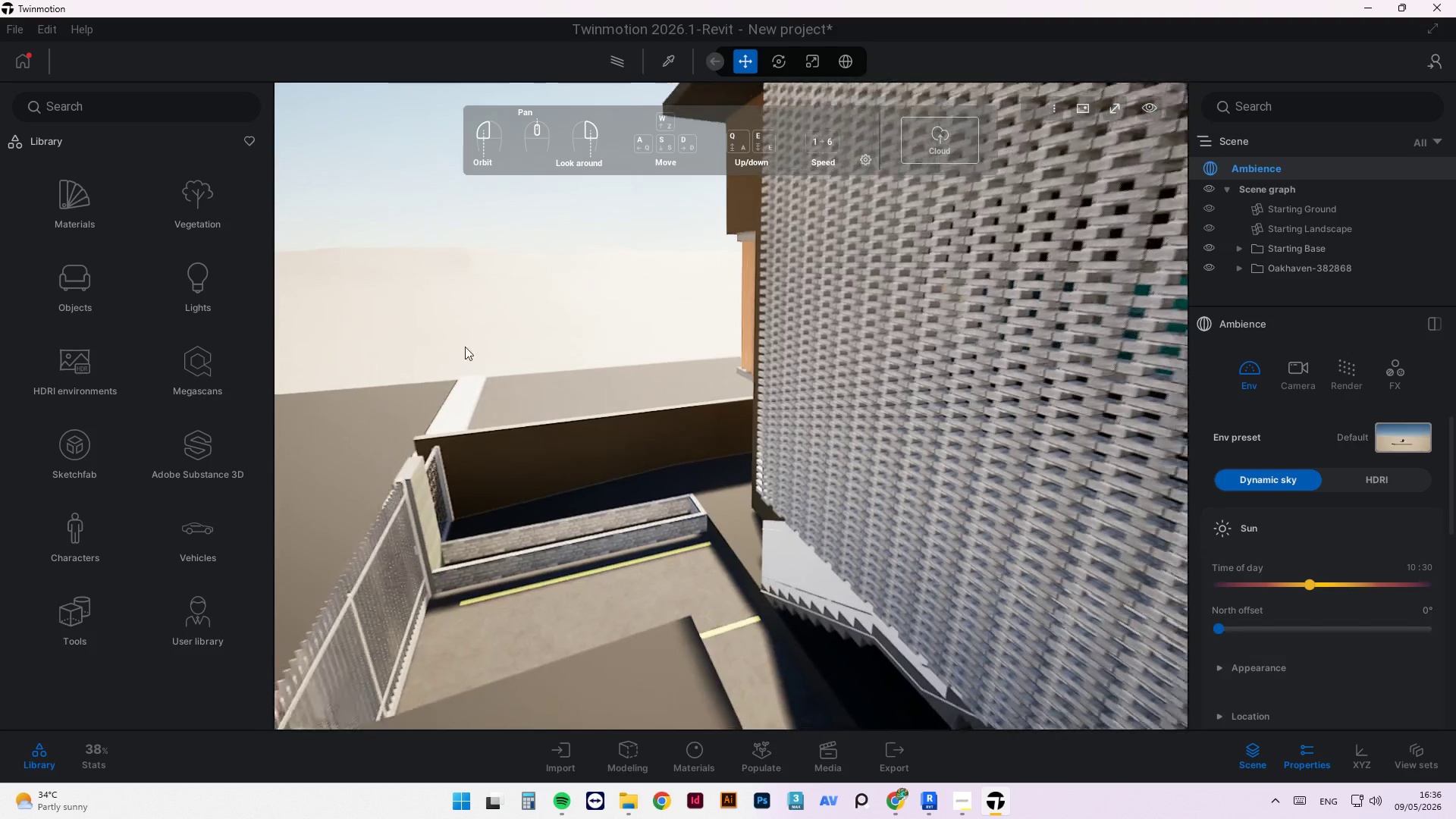 
scroll: coordinate [410, 489], scroll_direction: down, amount: 23.0
 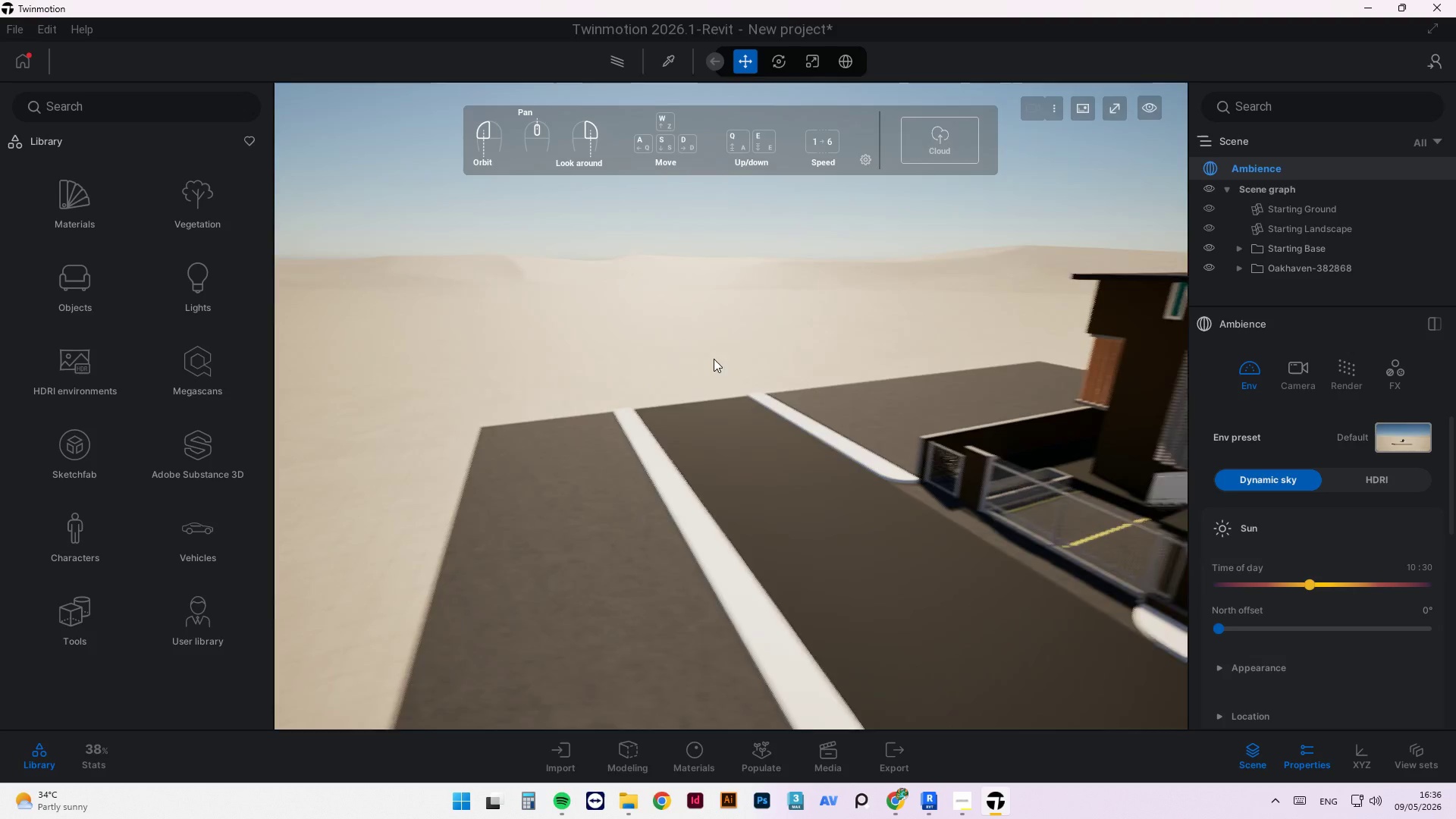 
left_click_drag(start_coordinate=[584, 297], to_coordinate=[887, 288])
 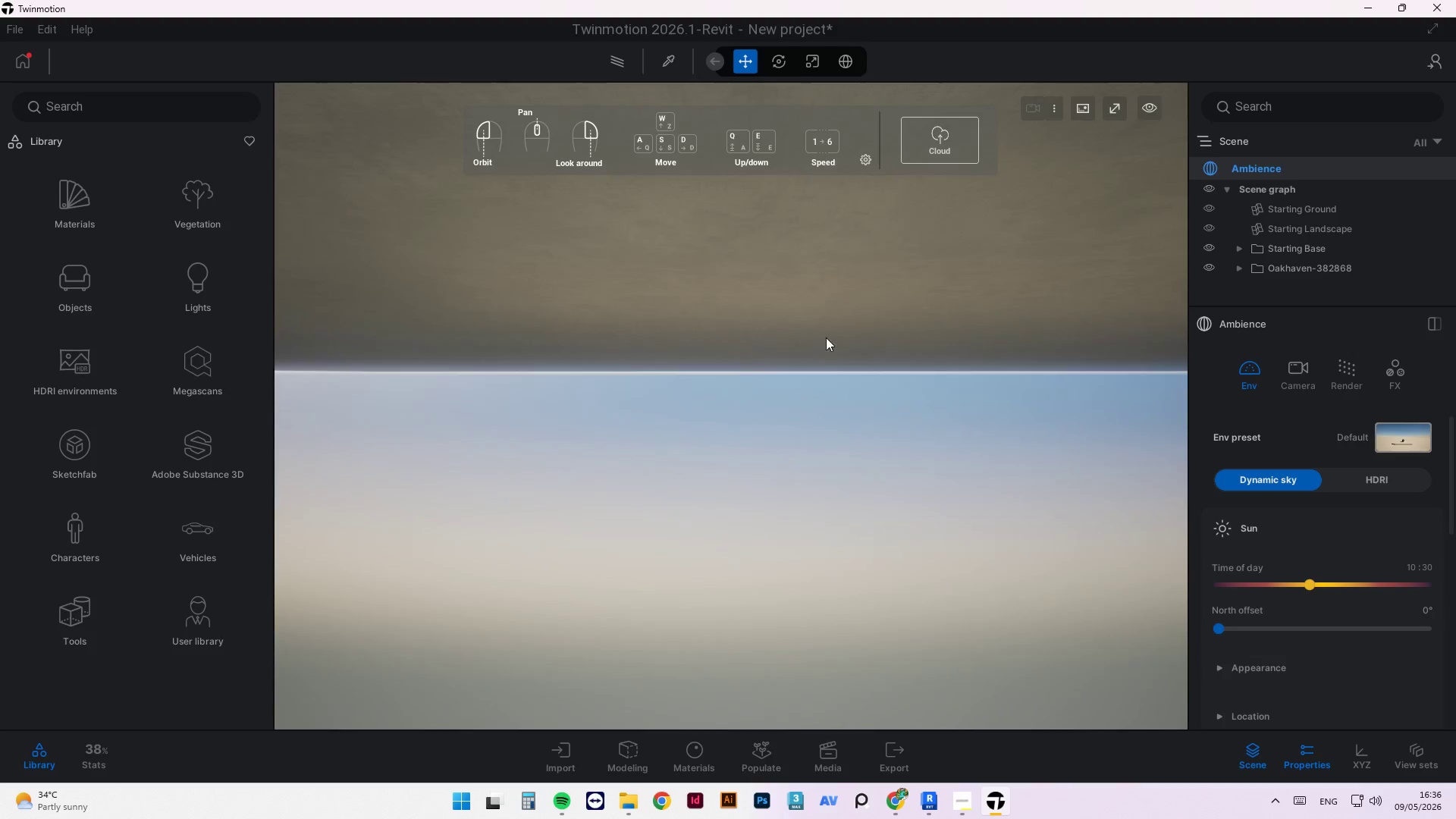 
left_click_drag(start_coordinate=[813, 309], to_coordinate=[821, 424])
 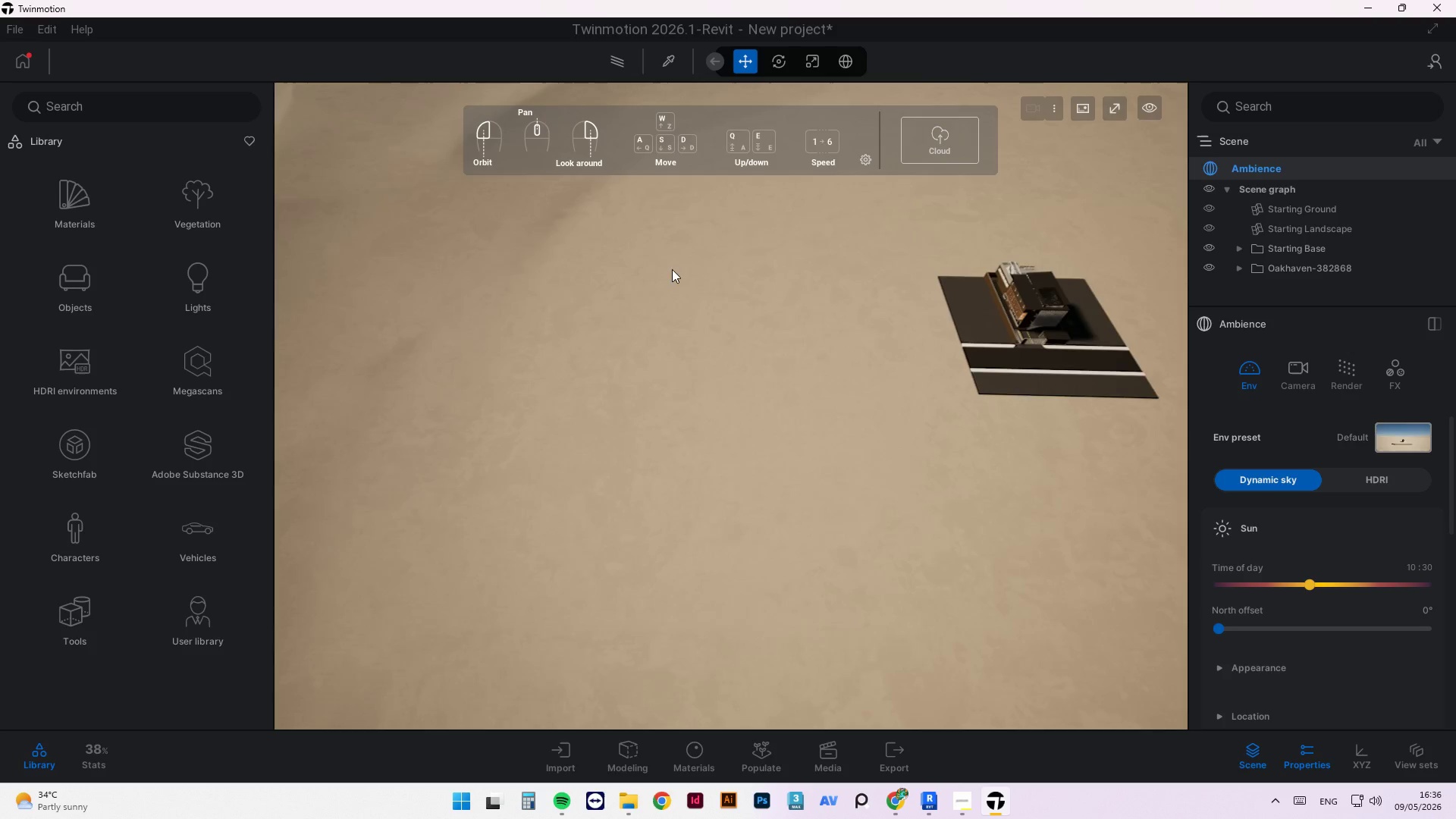 
scroll: coordinate [964, 332], scroll_direction: up, amount: 225.0
 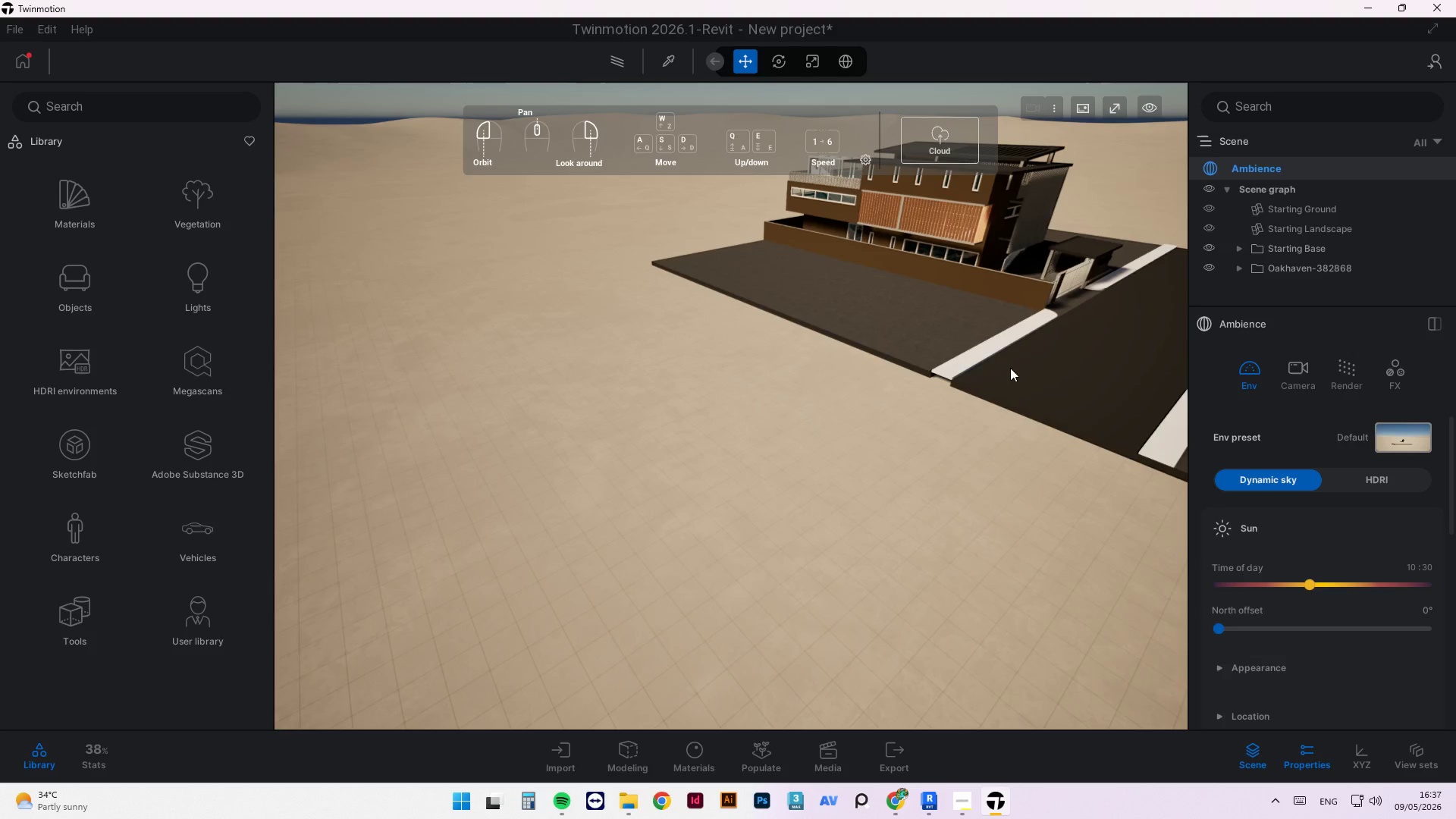 
scroll: coordinate [928, 247], scroll_direction: up, amount: 28.0
 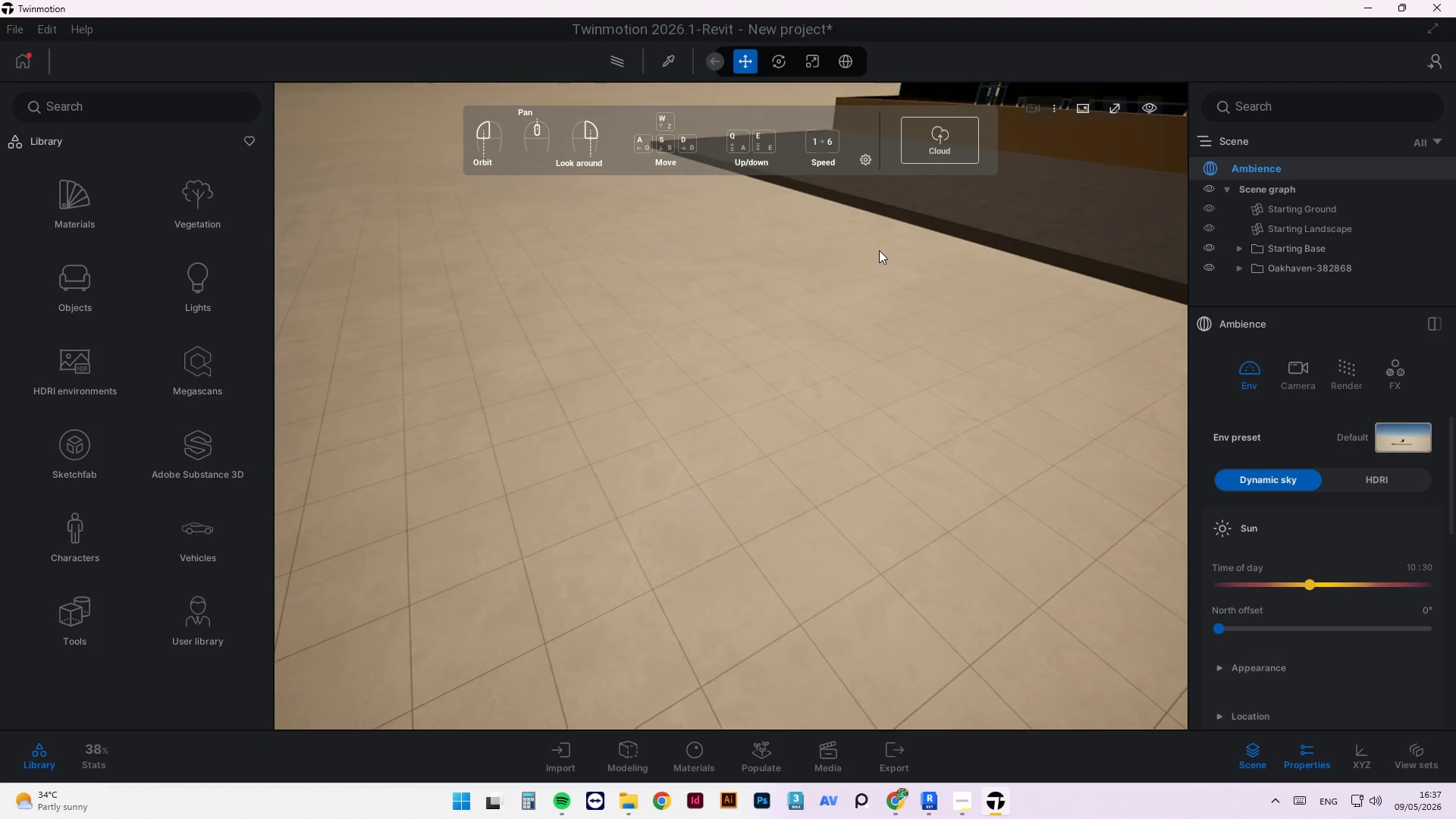 
left_click_drag(start_coordinate=[1164, 266], to_coordinate=[631, 275])
 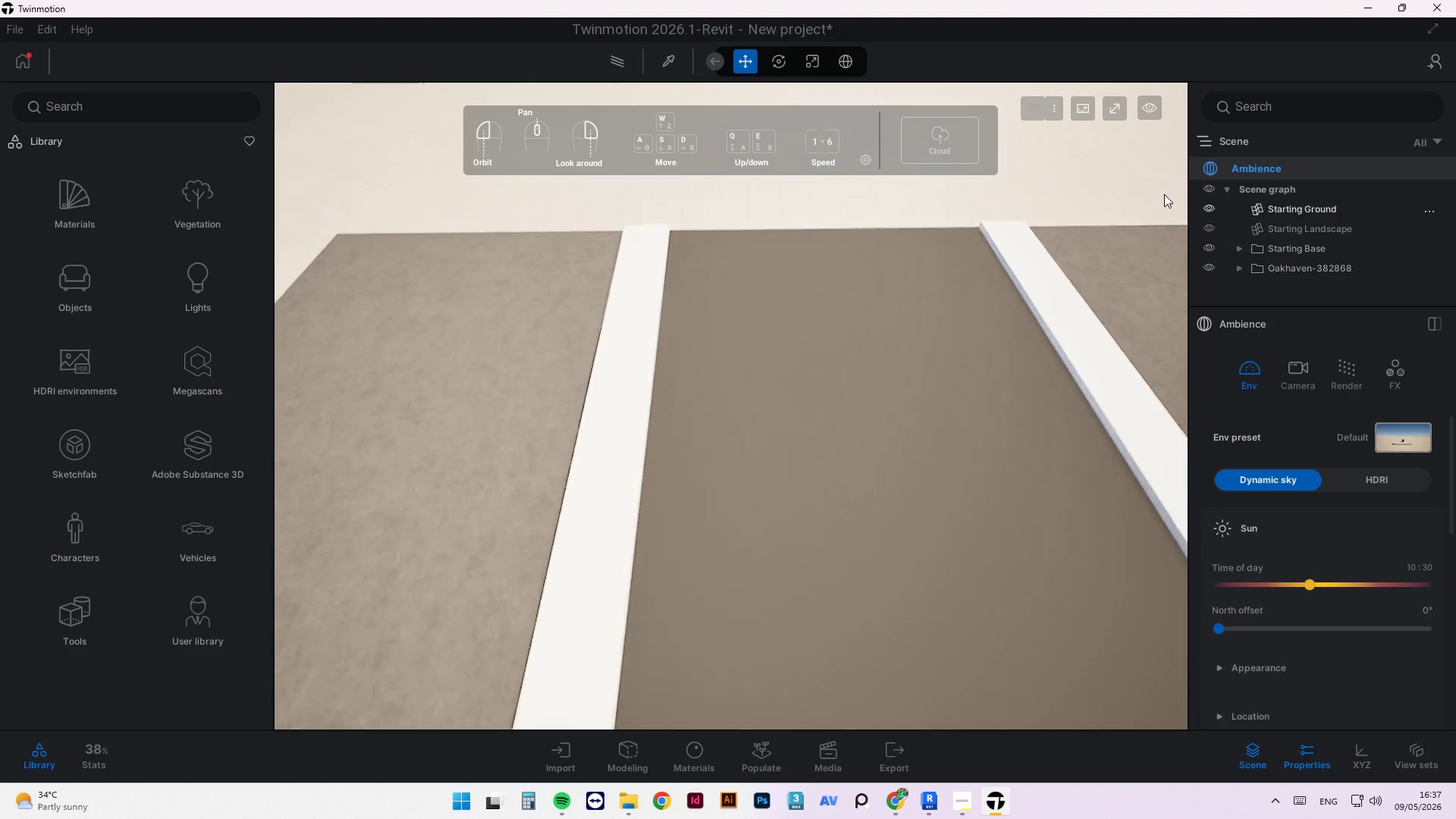 
scroll: coordinate [652, 361], scroll_direction: down, amount: 41.0
 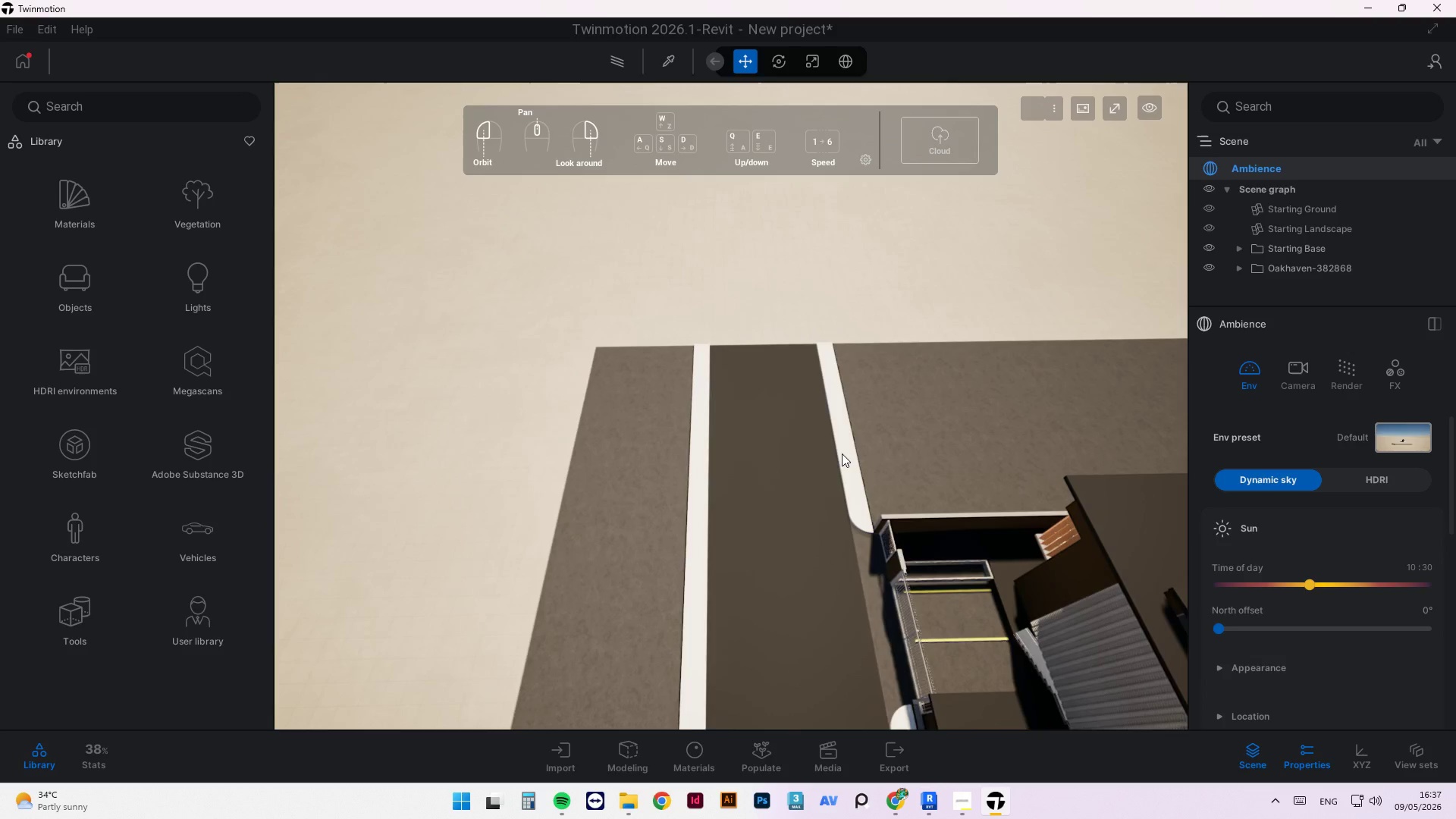 
left_click_drag(start_coordinate=[842, 443], to_coordinate=[782, 359])
 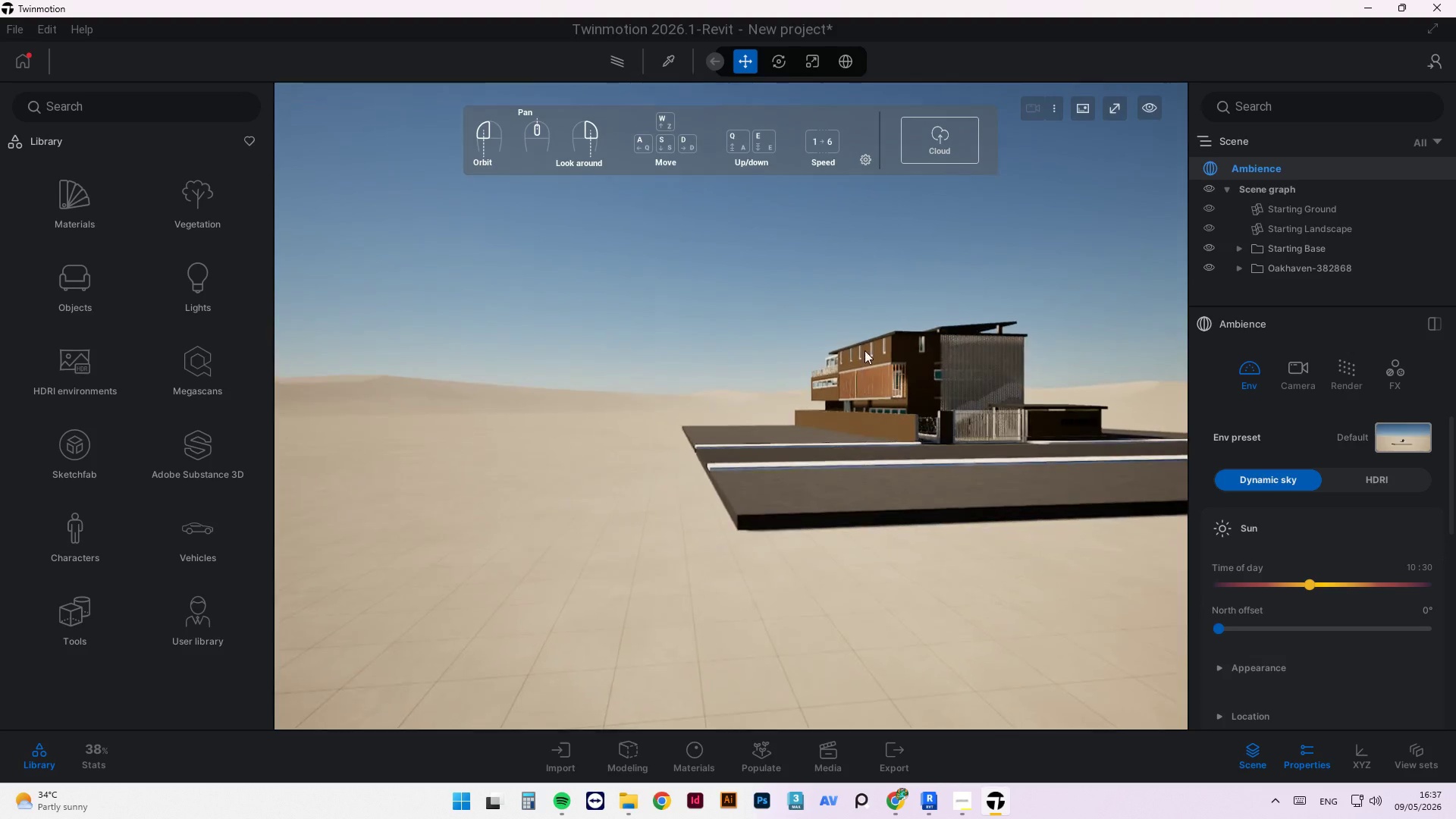 
scroll: coordinate [1148, 358], scroll_direction: up, amount: 9.0
 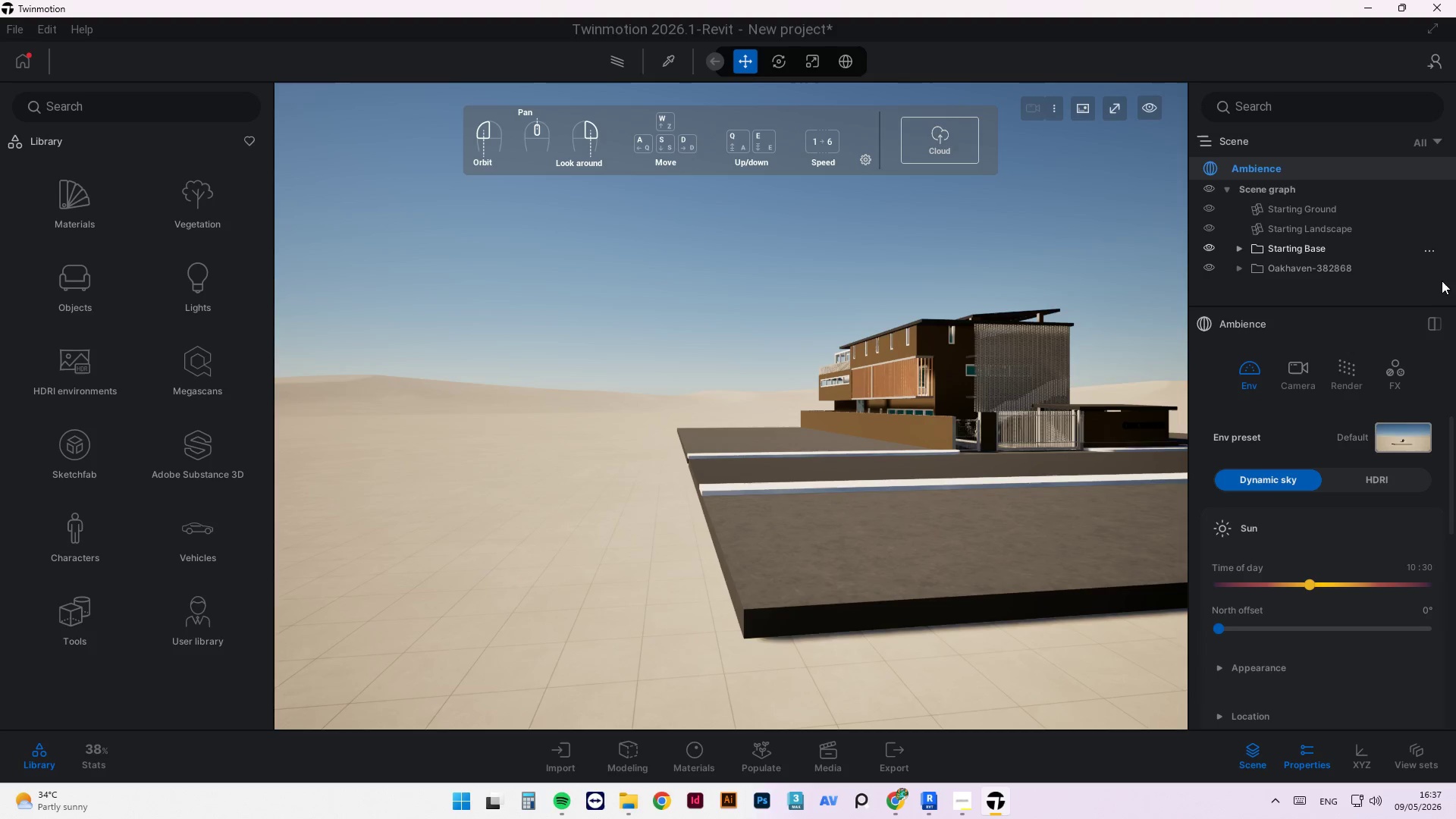 
wait(11.11)
 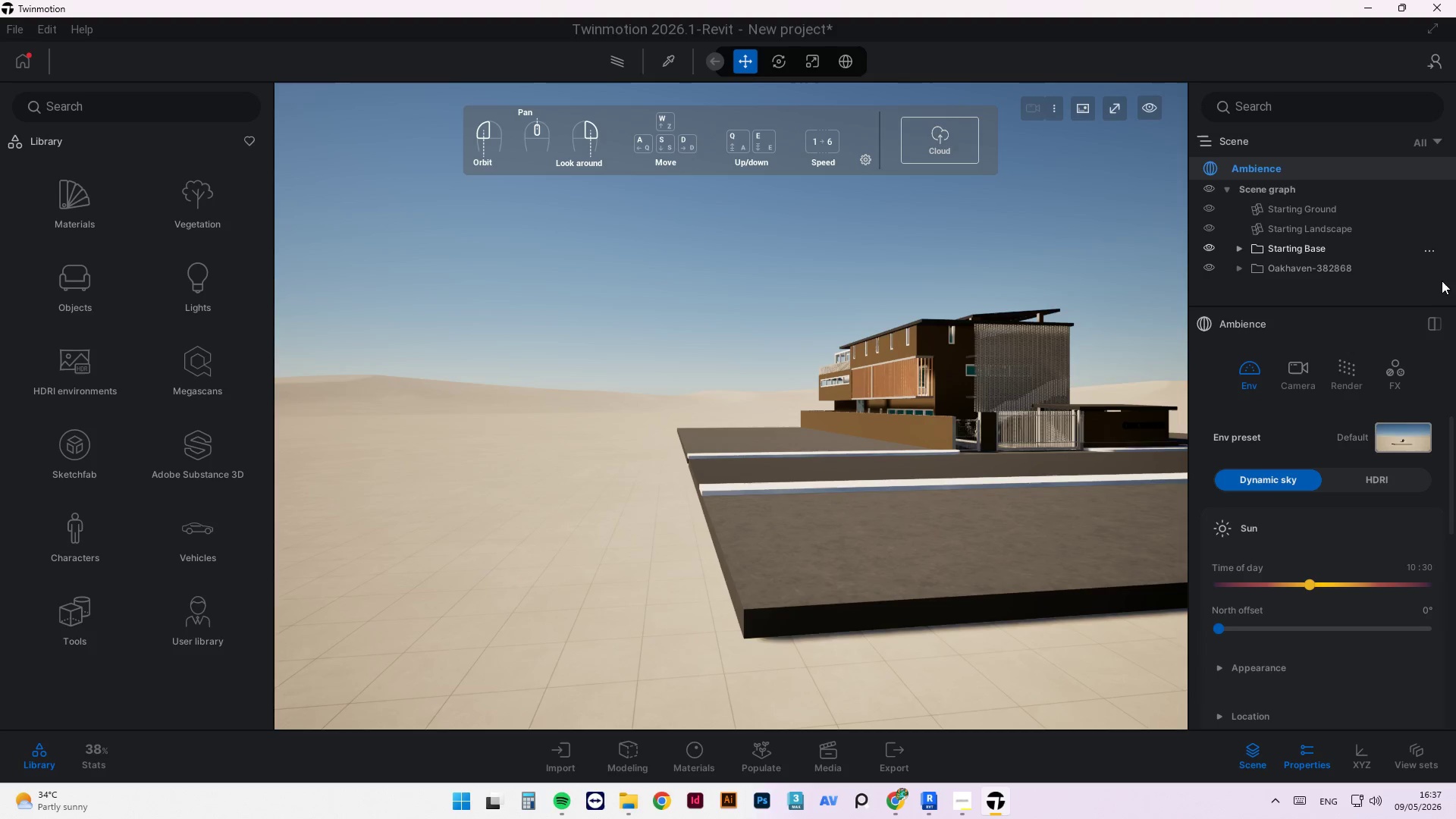 
left_click_drag(start_coordinate=[689, 392], to_coordinate=[777, 428])
 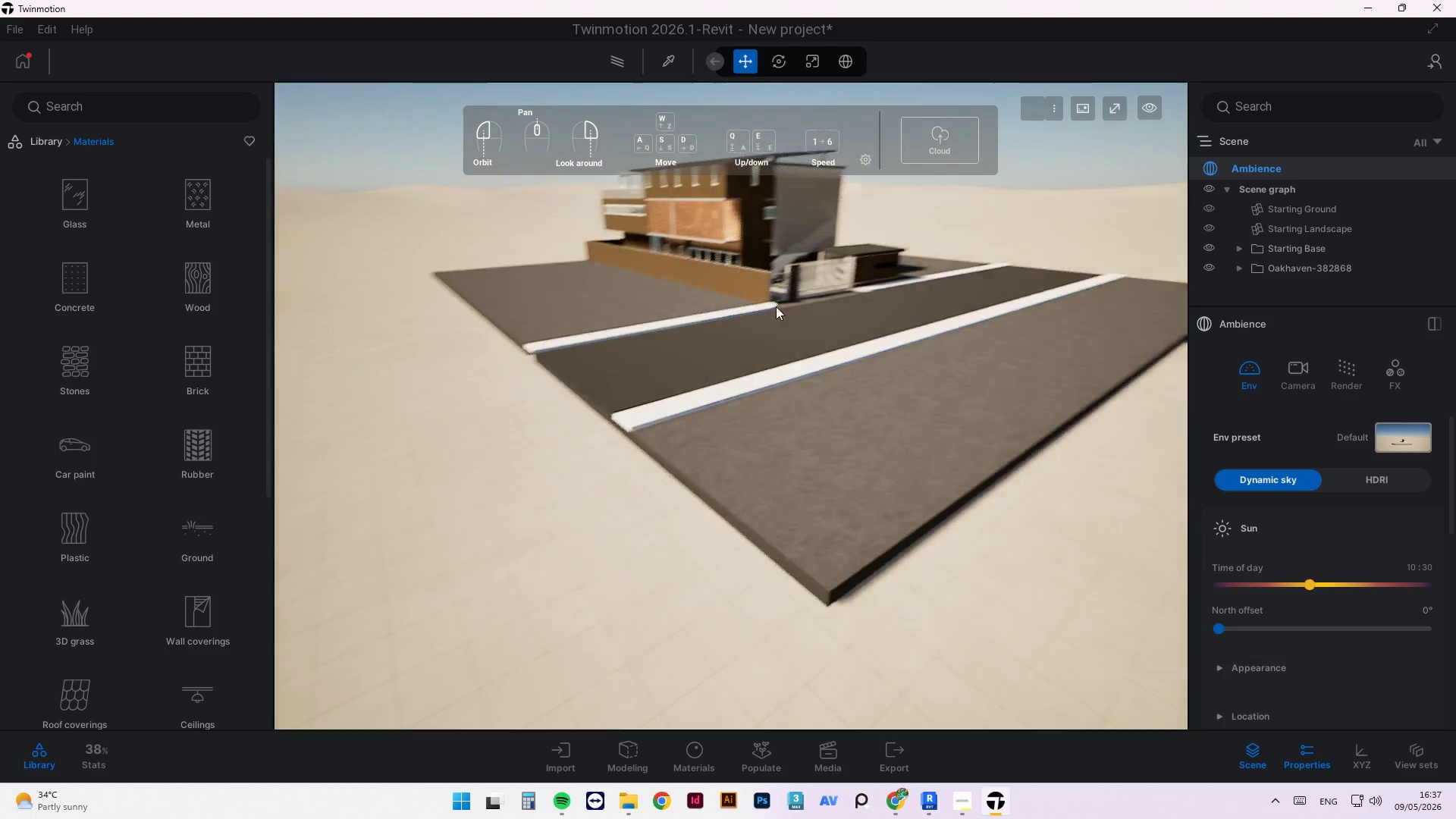 
scroll: coordinate [783, 257], scroll_direction: up, amount: 18.0
 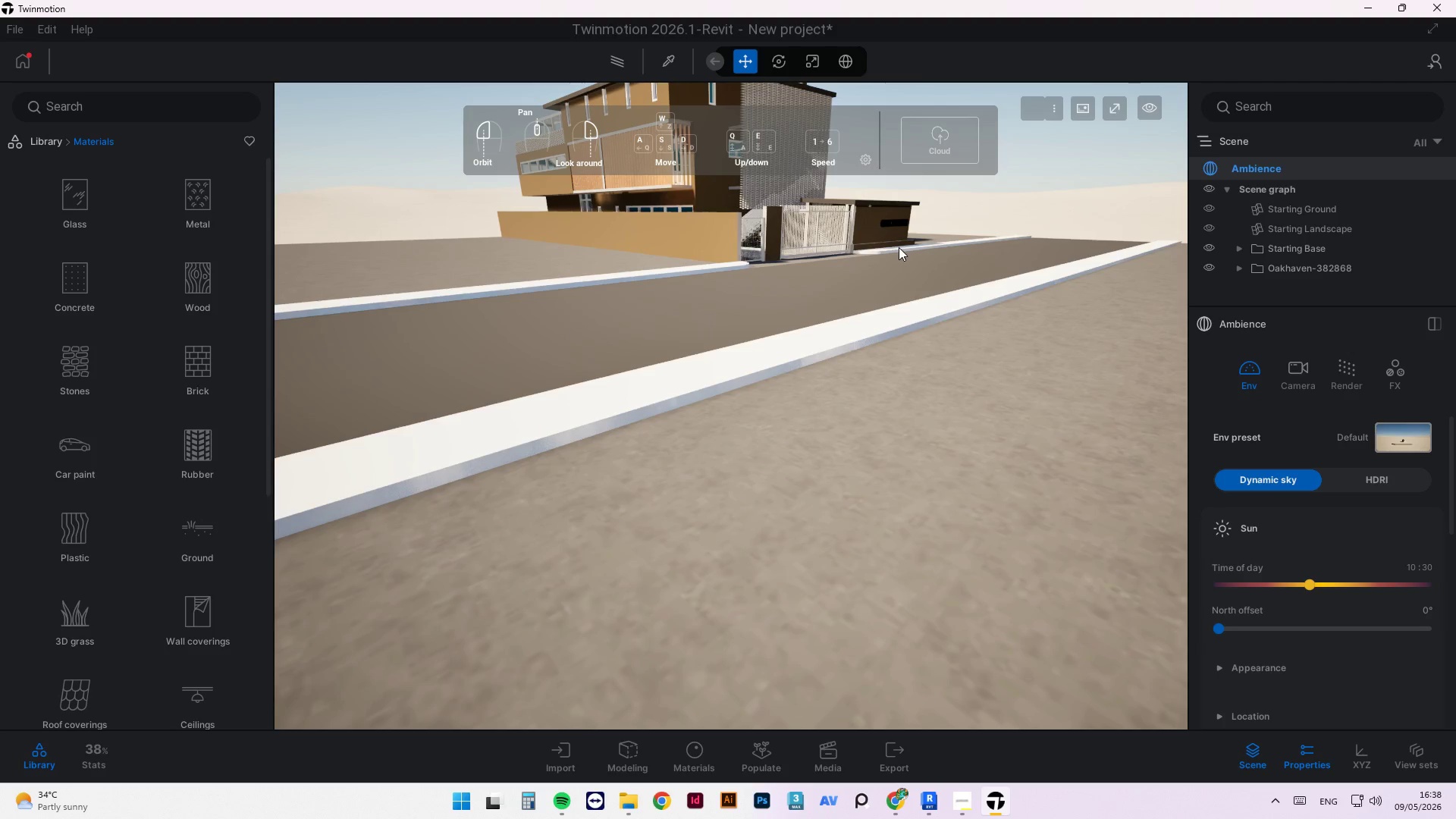 
wait(51.66)
 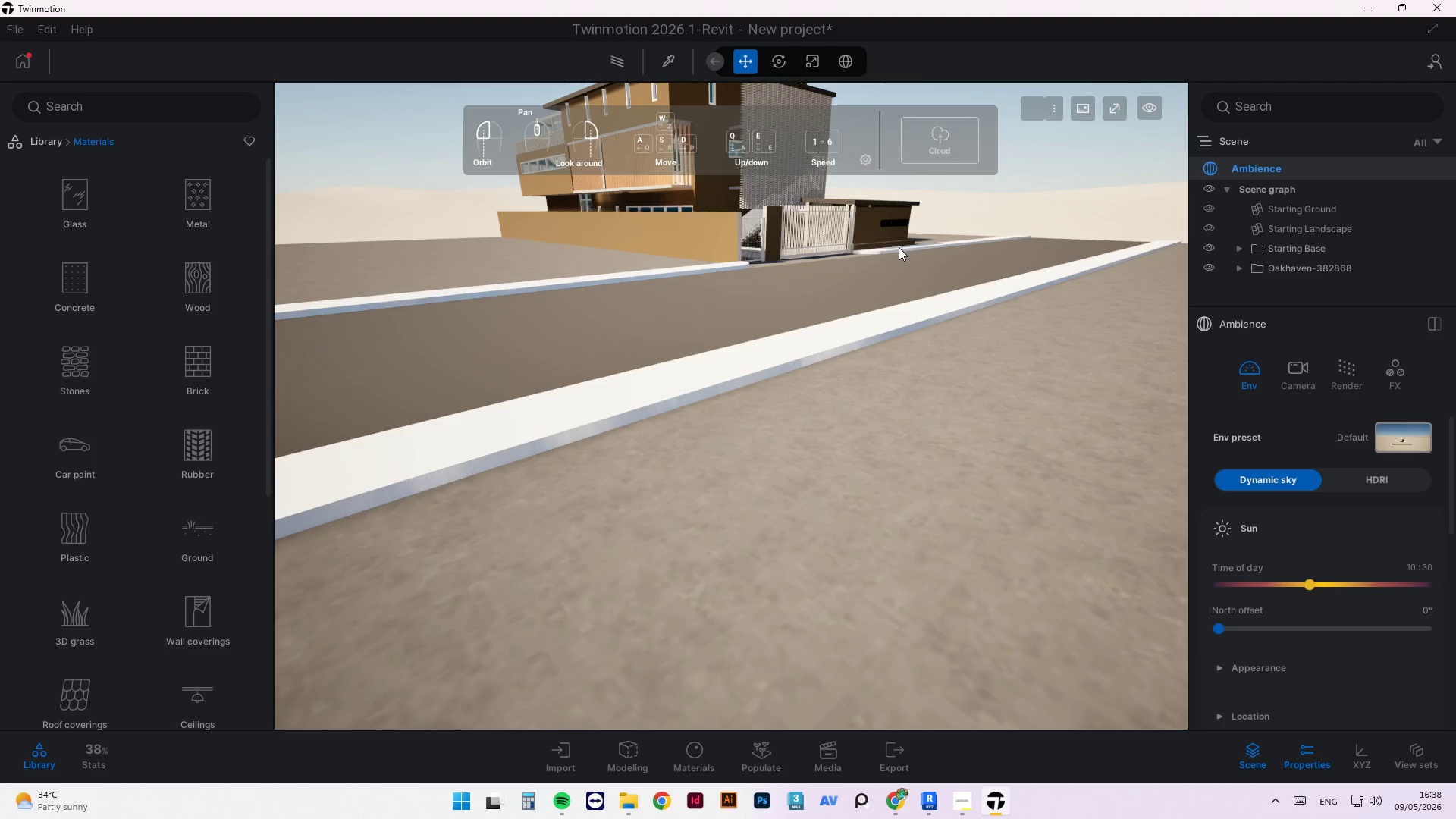 
scroll: coordinate [560, 416], scroll_direction: up, amount: 5.0
 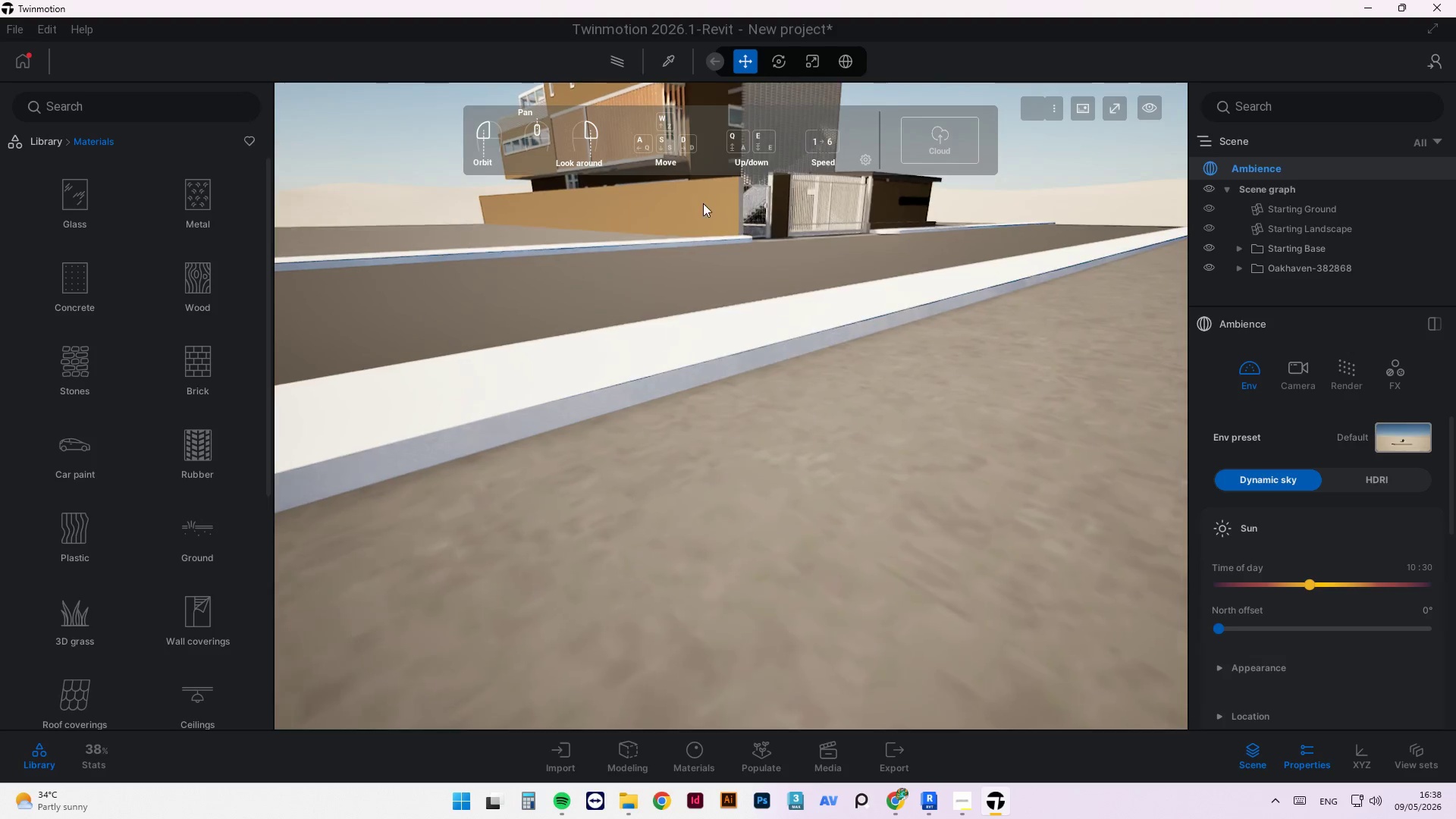 
left_click_drag(start_coordinate=[704, 203], to_coordinate=[735, 199])
 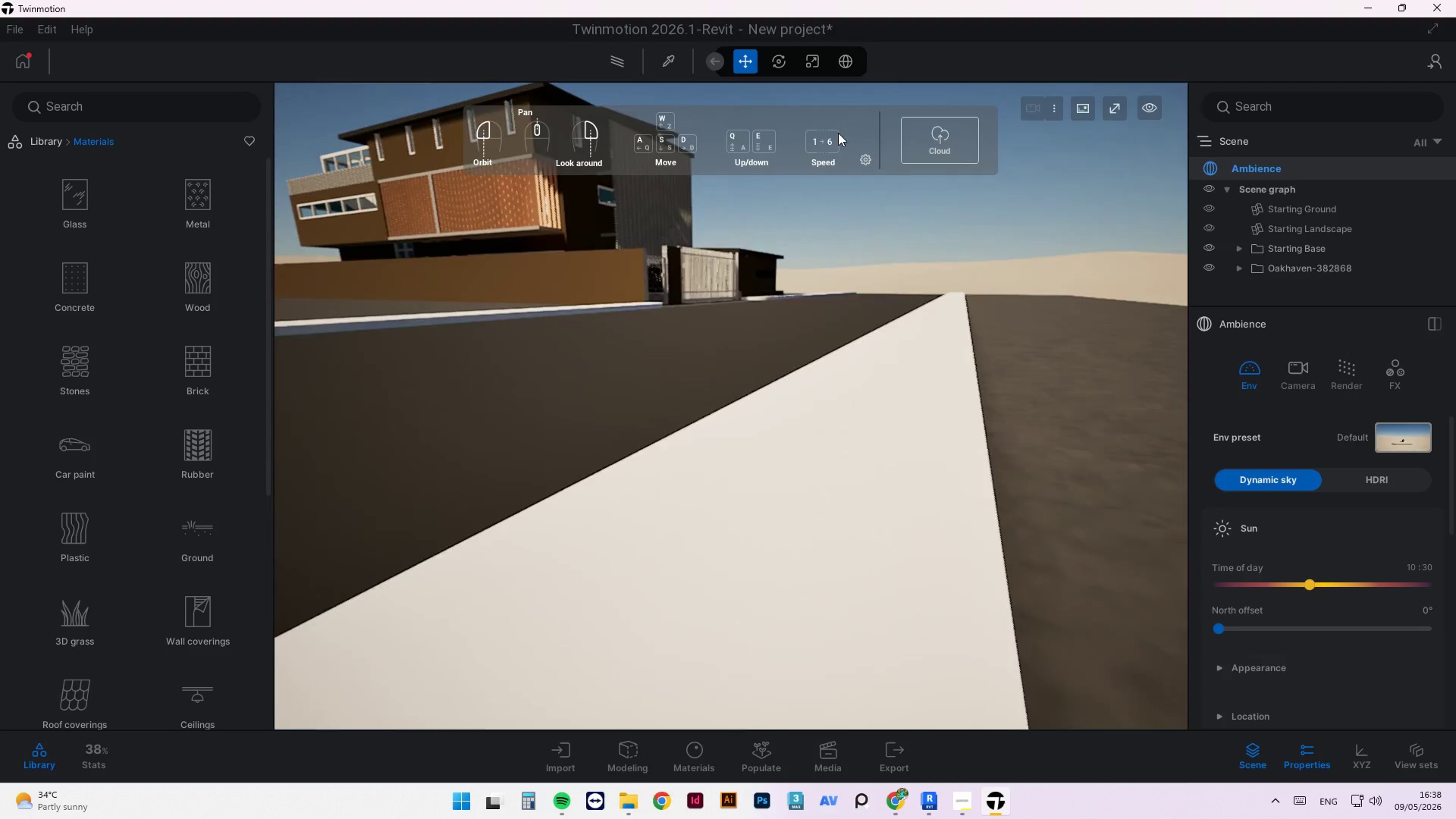 
left_click_drag(start_coordinate=[761, 307], to_coordinate=[580, 325])
 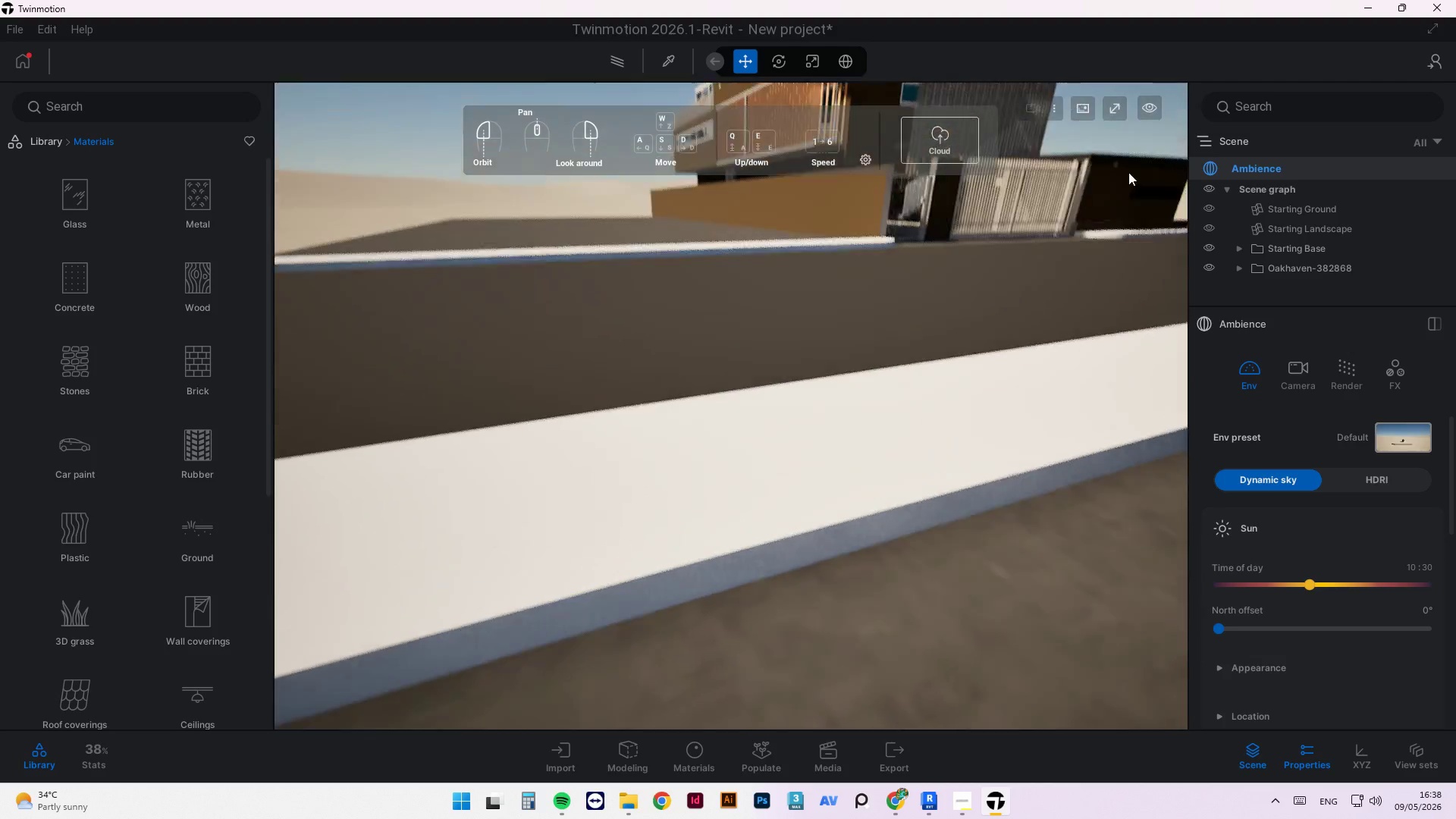 
scroll: coordinate [804, 371], scroll_direction: up, amount: 8.0
 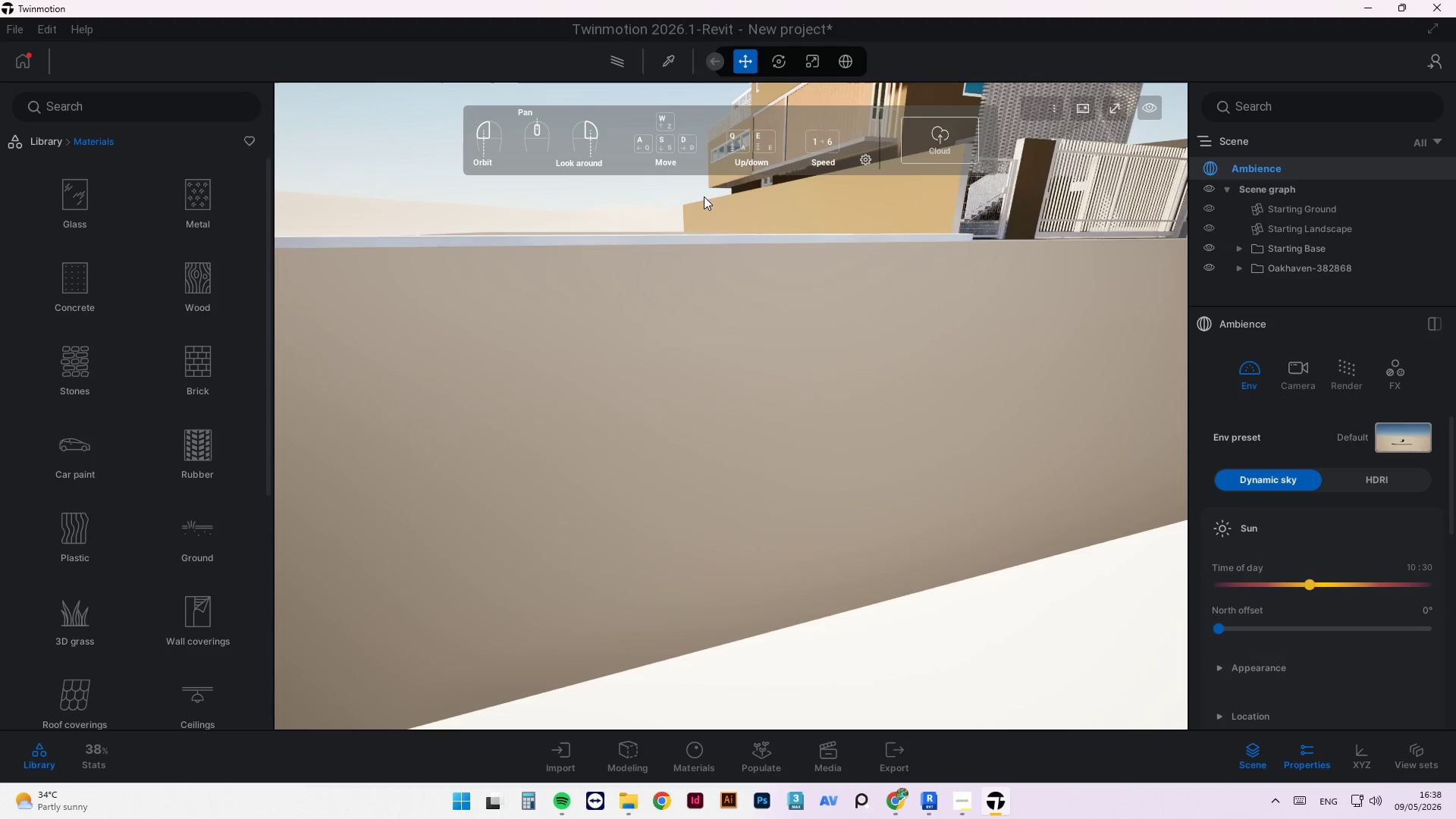 
hold_key(key=ArrowLeft, duration=0.73)
 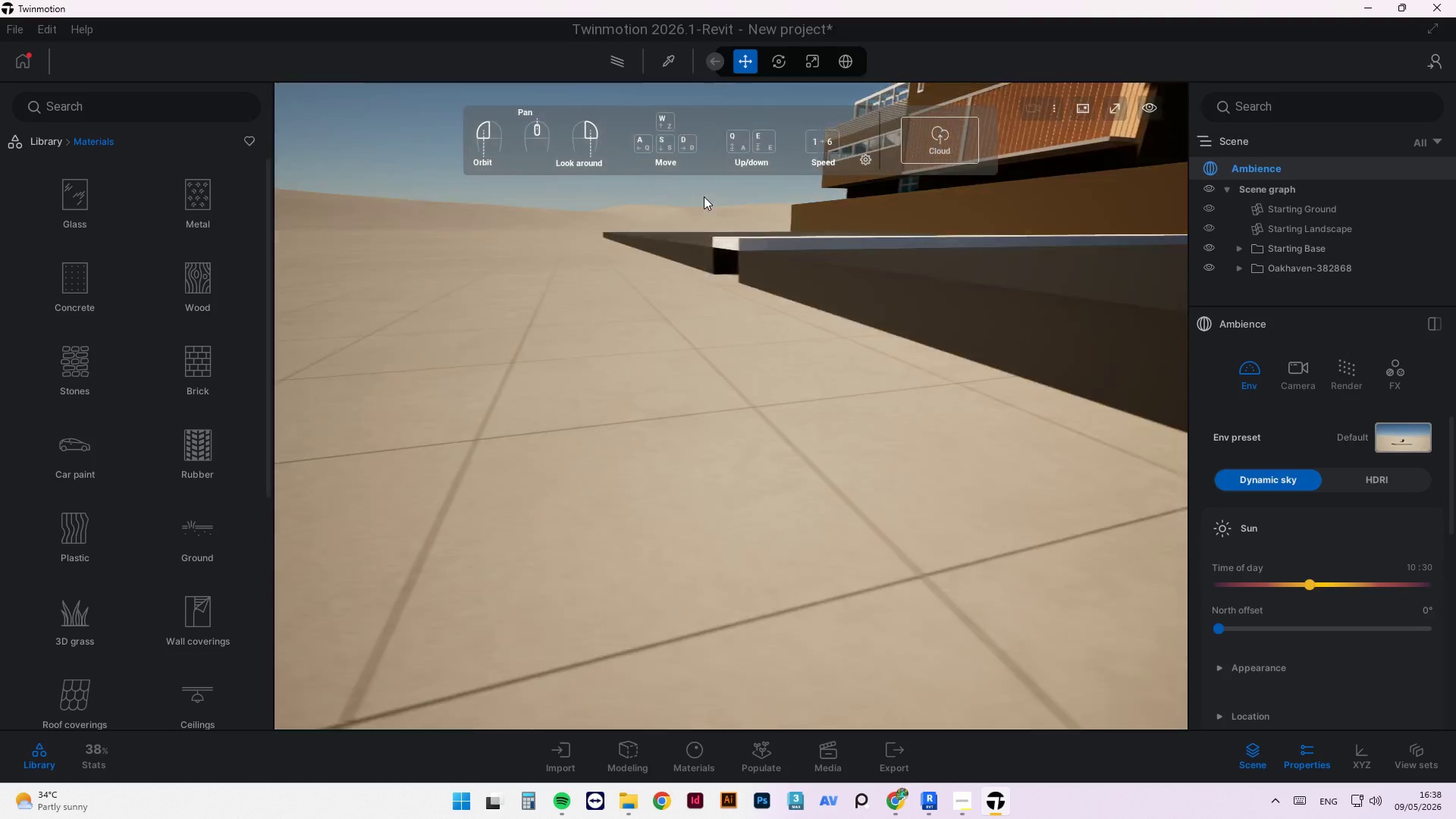 
hold_key(key=ArrowRight, duration=1.06)
 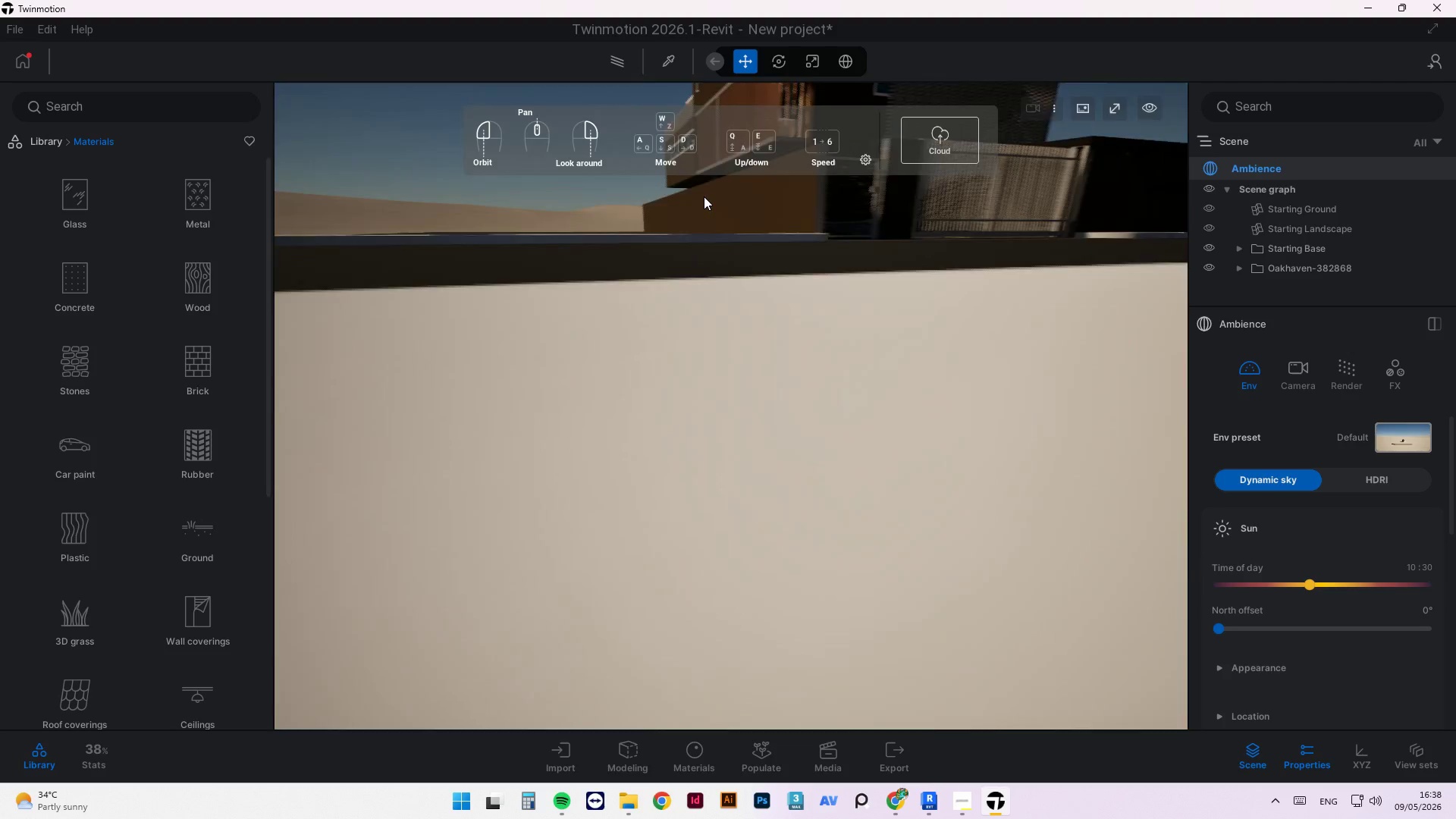 
hold_key(key=ArrowUp, duration=0.47)
 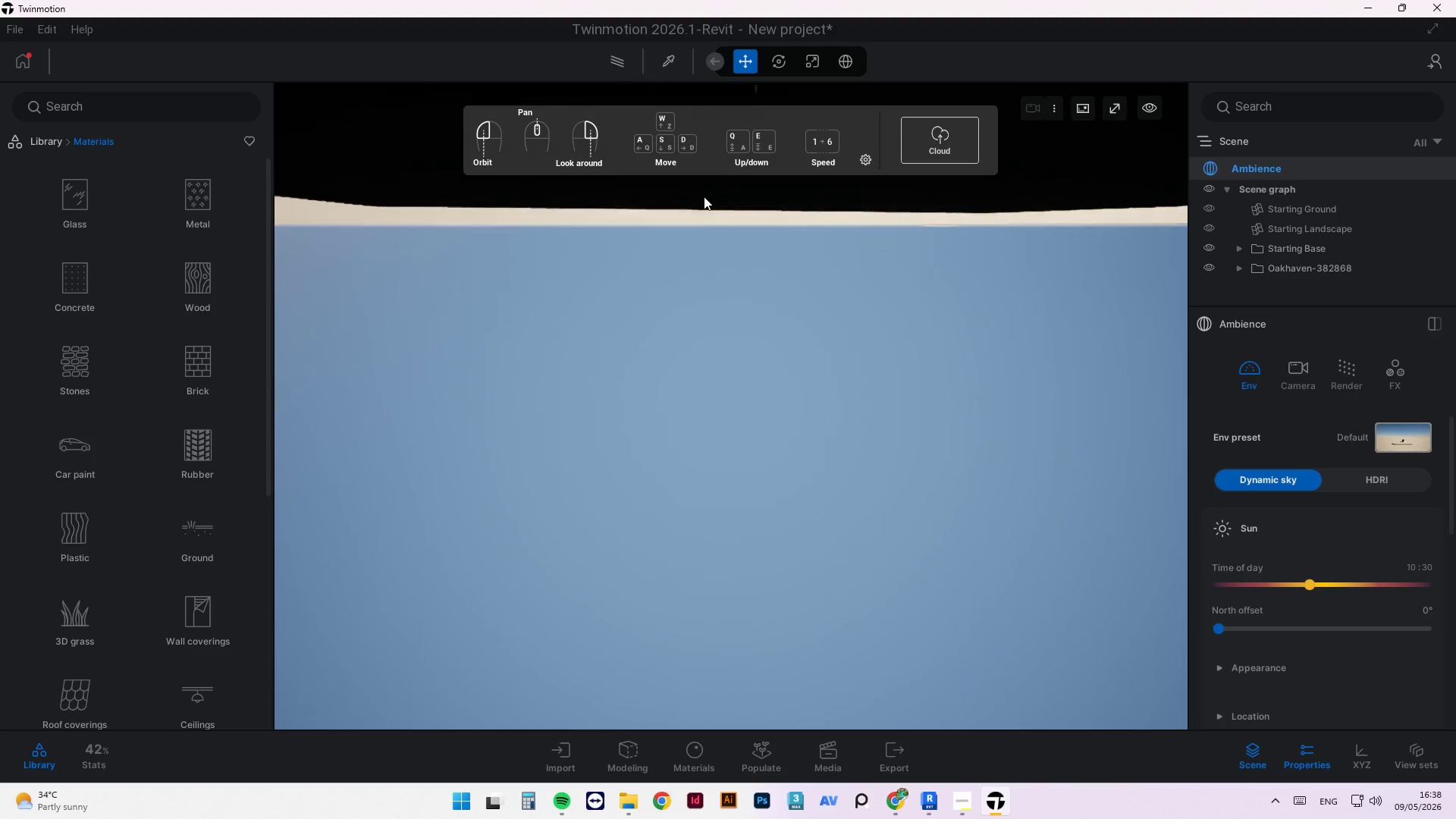 
hold_key(key=ArrowDown, duration=1.5)
 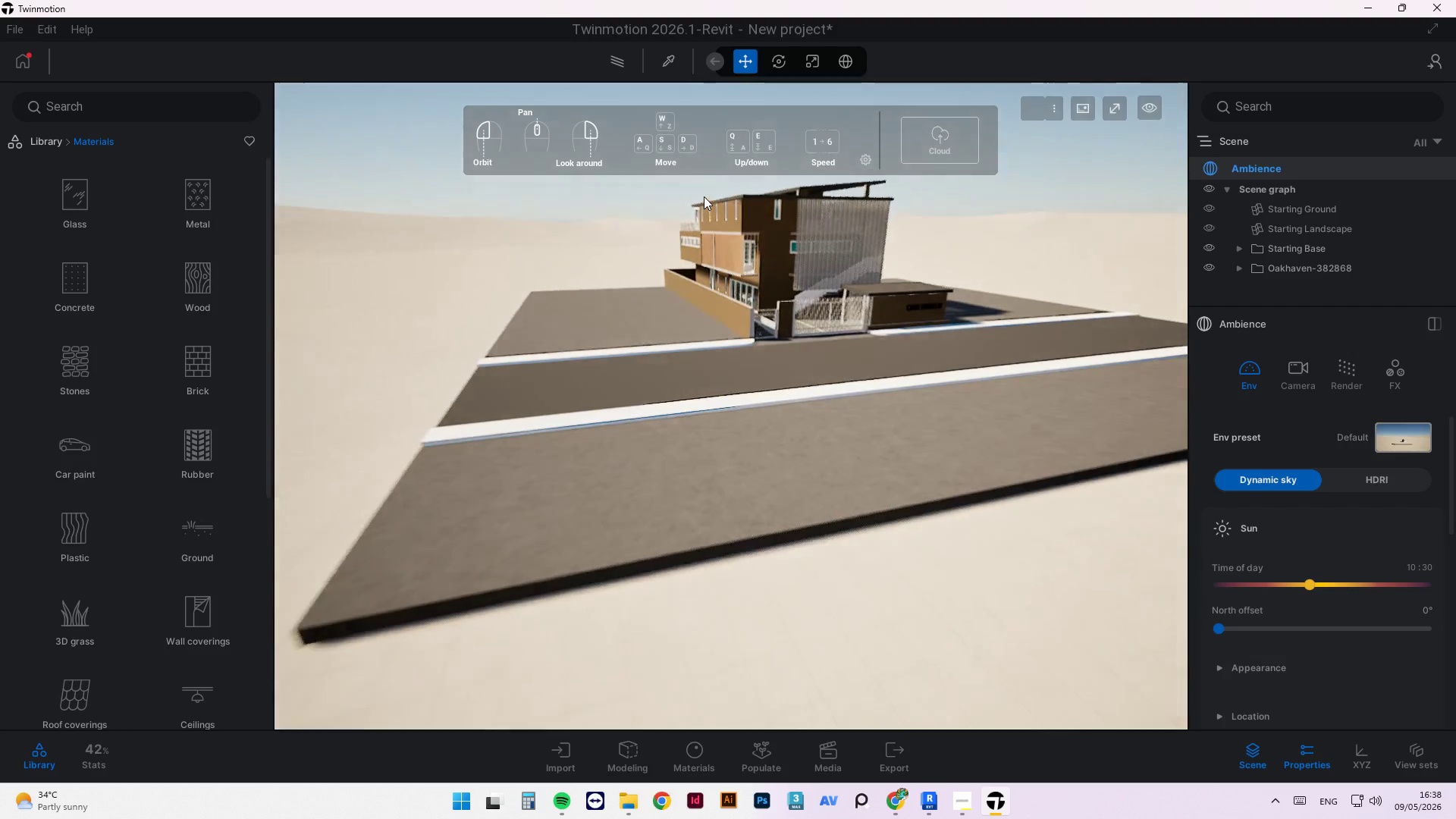 
hold_key(key=ArrowDown, duration=0.91)
 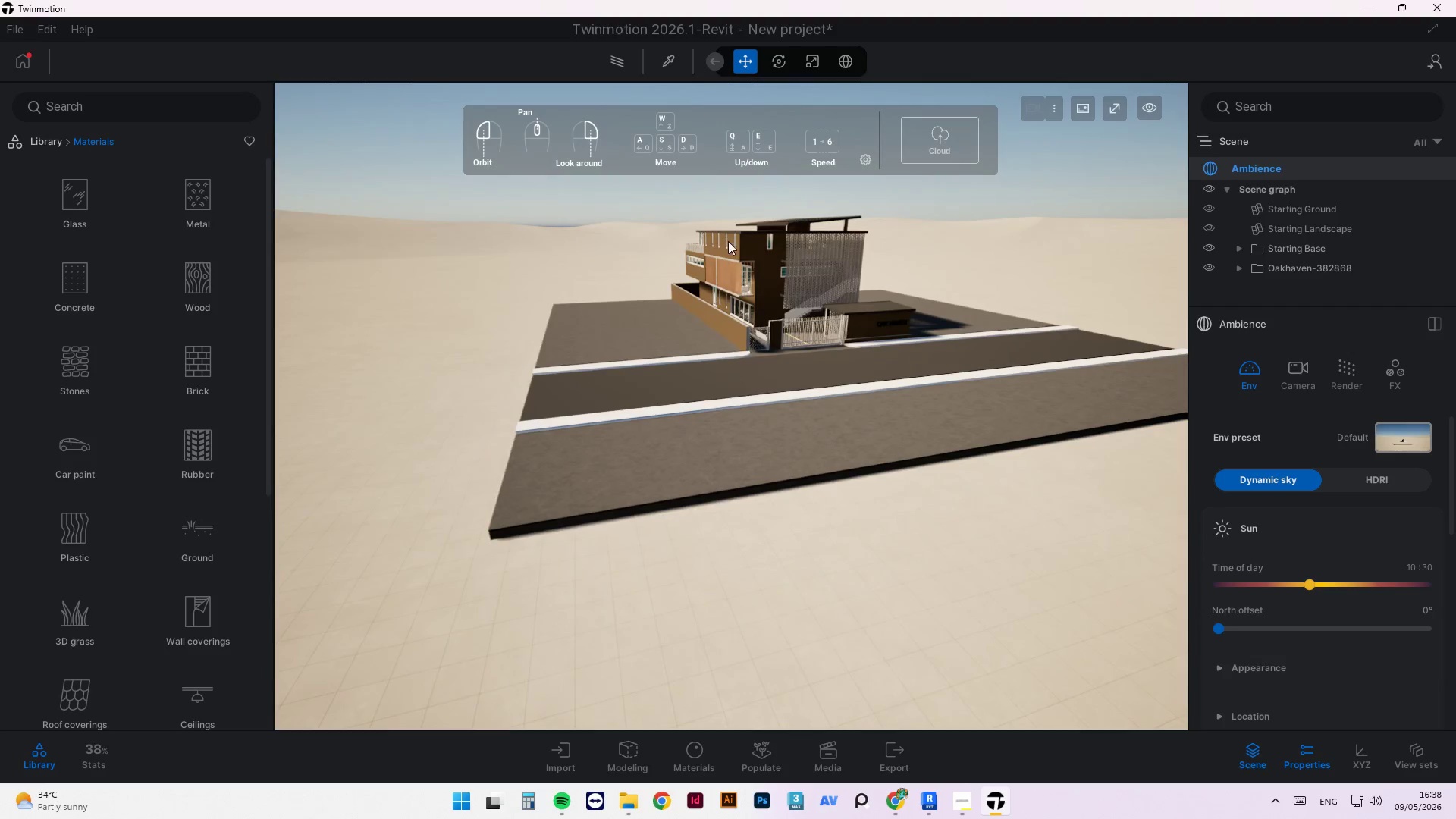 
left_click_drag(start_coordinate=[1045, 295], to_coordinate=[887, 300])
 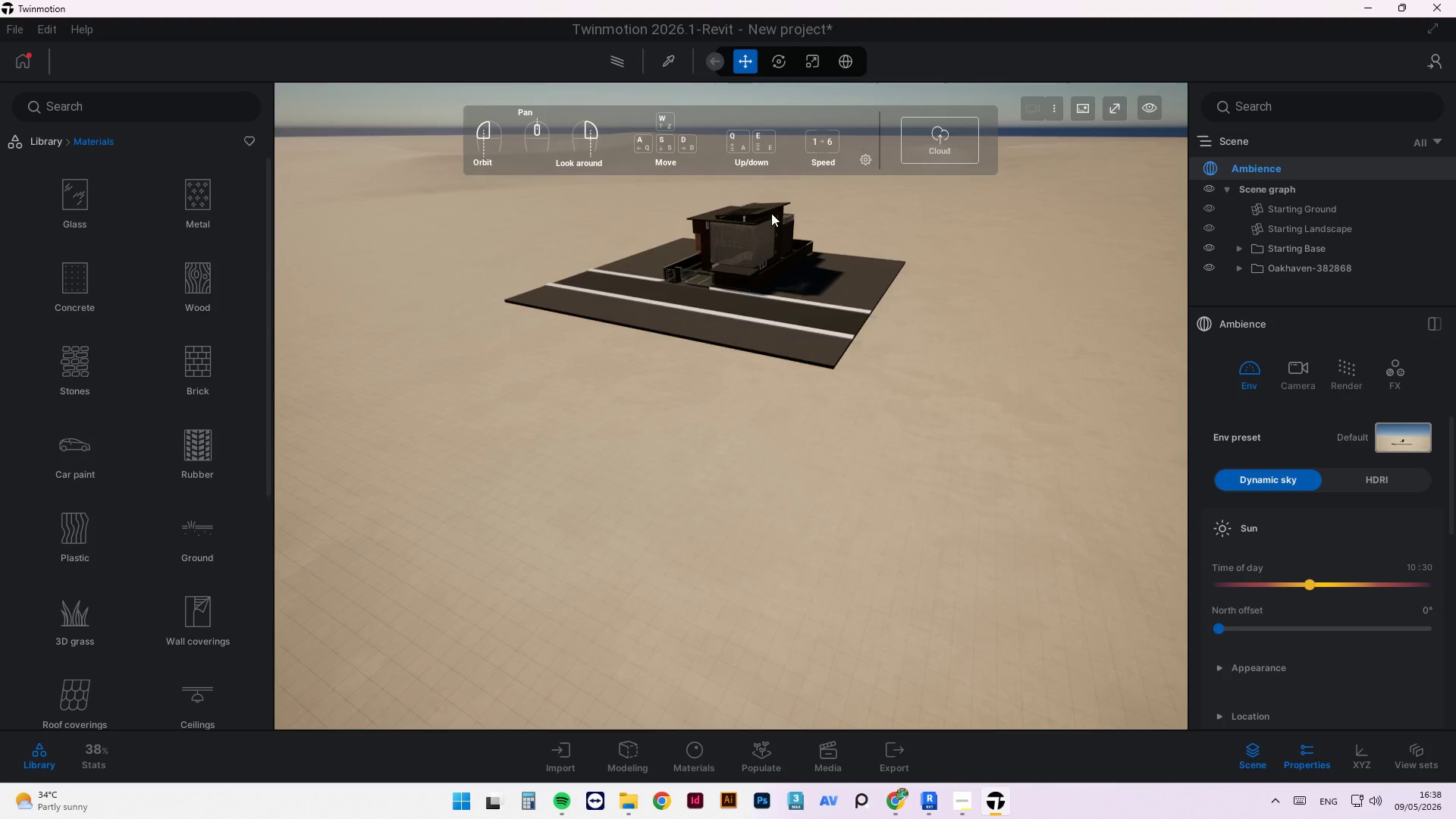 
scroll: coordinate [771, 206], scroll_direction: up, amount: 8.0
 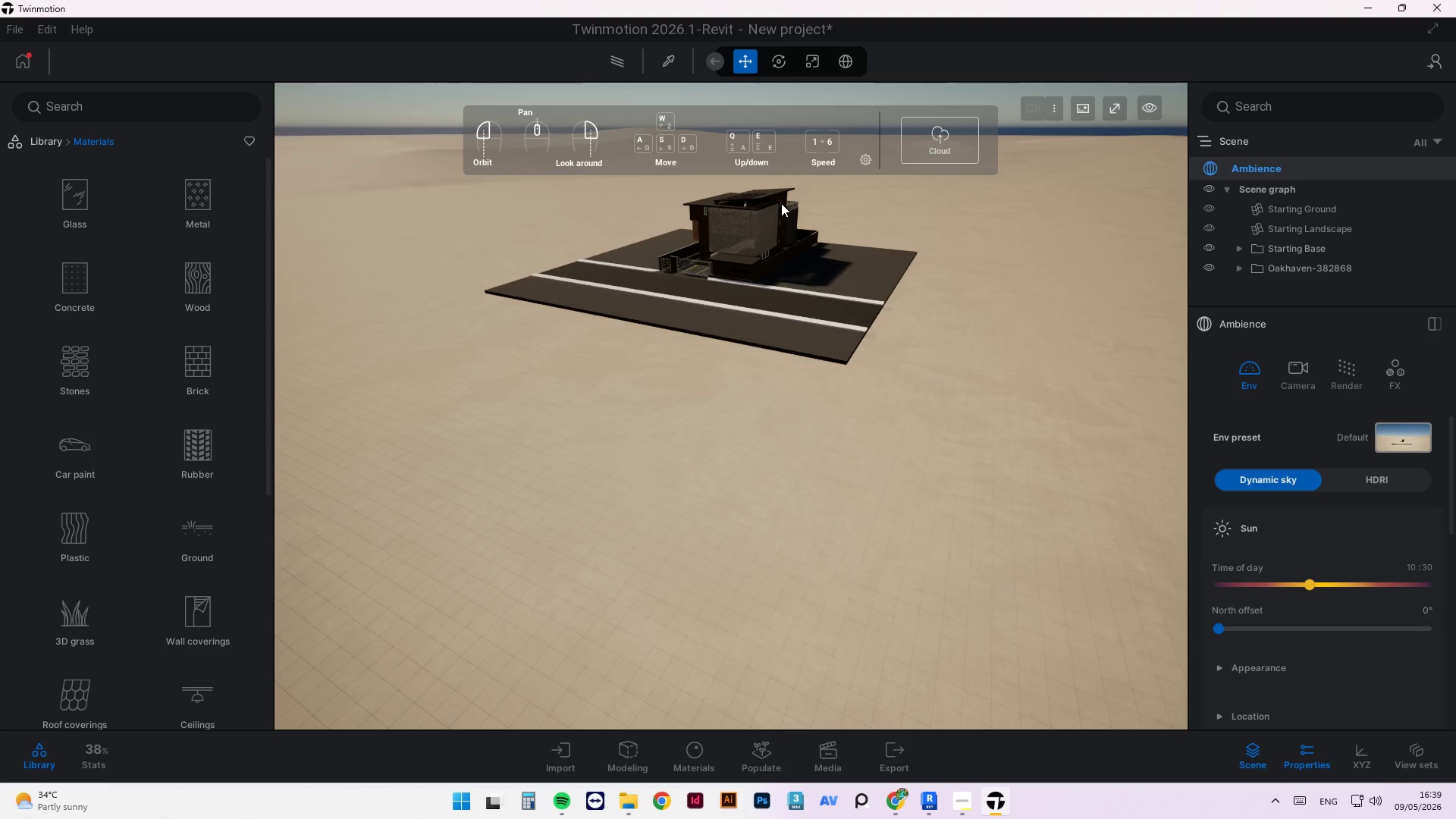 
wait(21.08)
 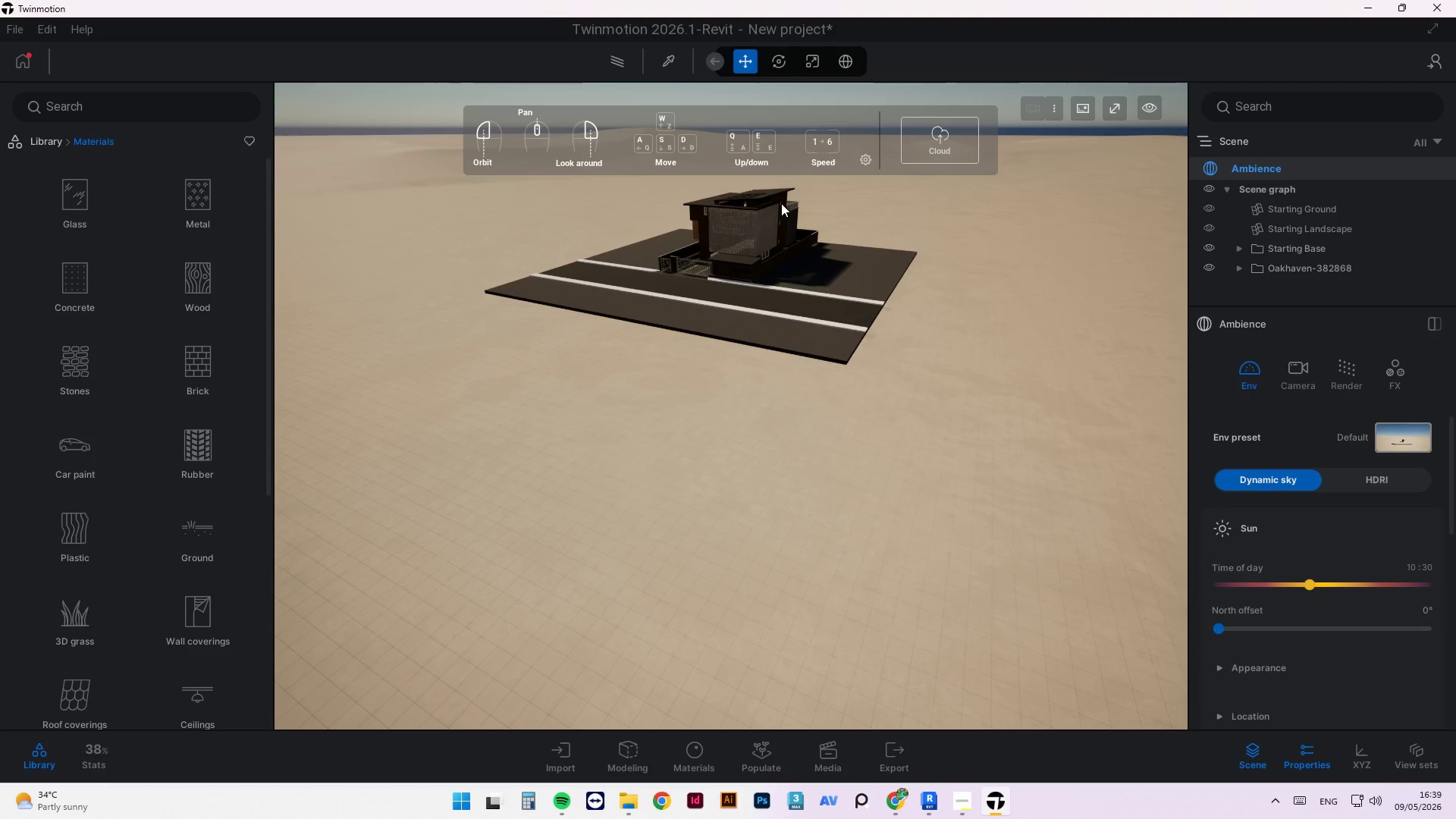 
scroll: coordinate [745, 502], scroll_direction: up, amount: 105.0
 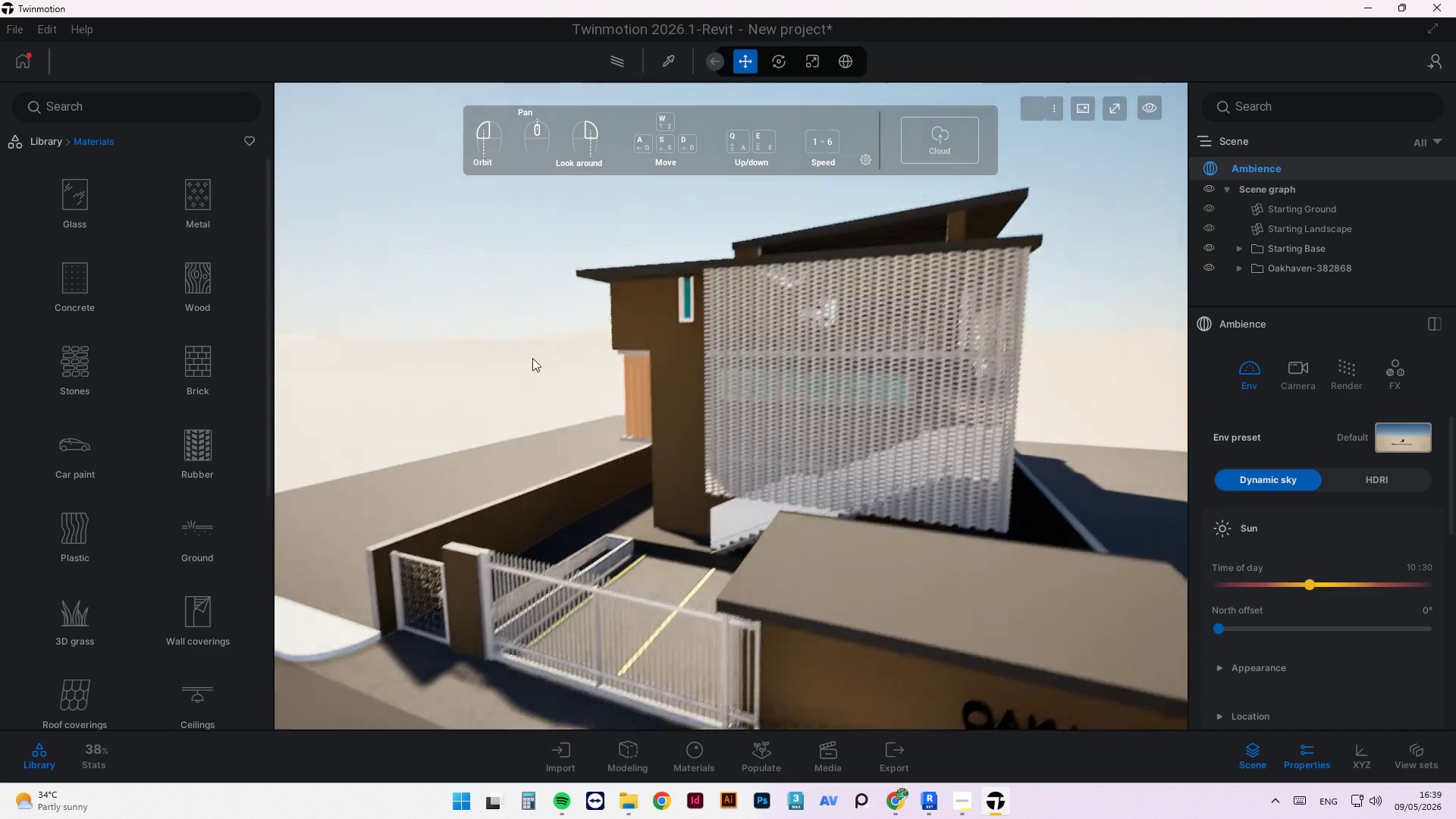 
left_click_drag(start_coordinate=[521, 356], to_coordinate=[582, 365])
 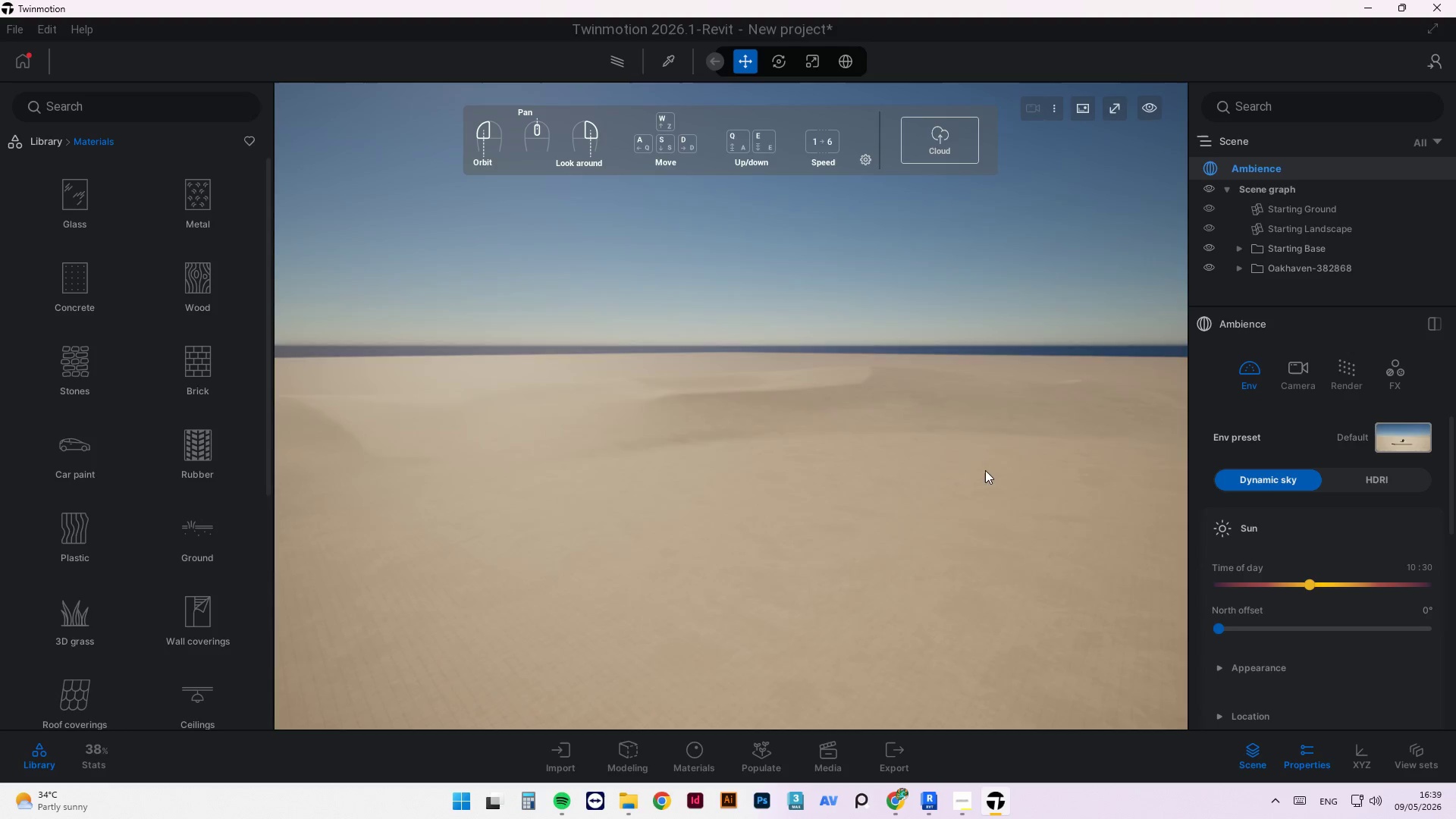 
scroll: coordinate [1089, 680], scroll_direction: down, amount: 47.0
 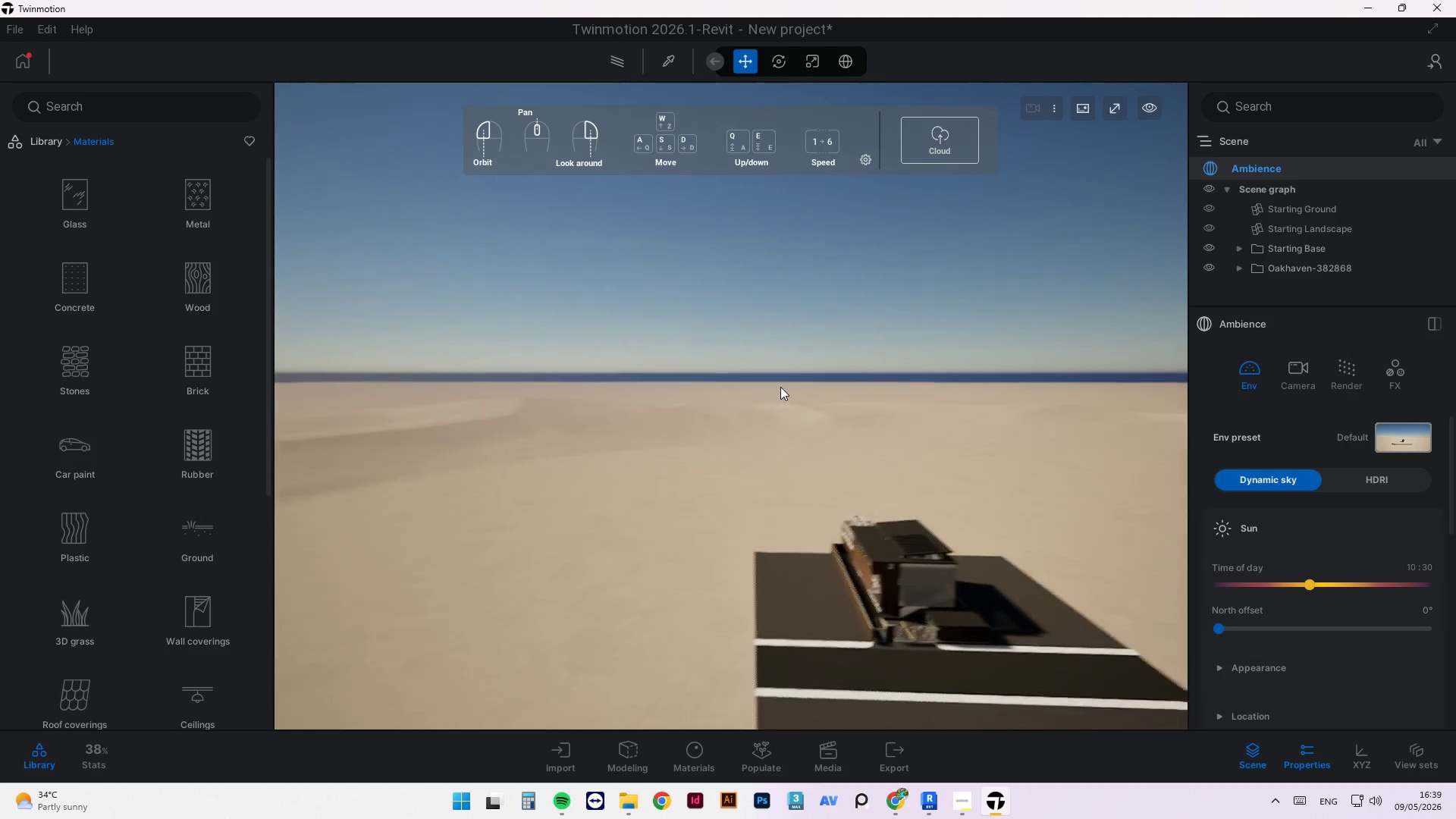 
scroll: coordinate [1004, 679], scroll_direction: up, amount: 11.0
 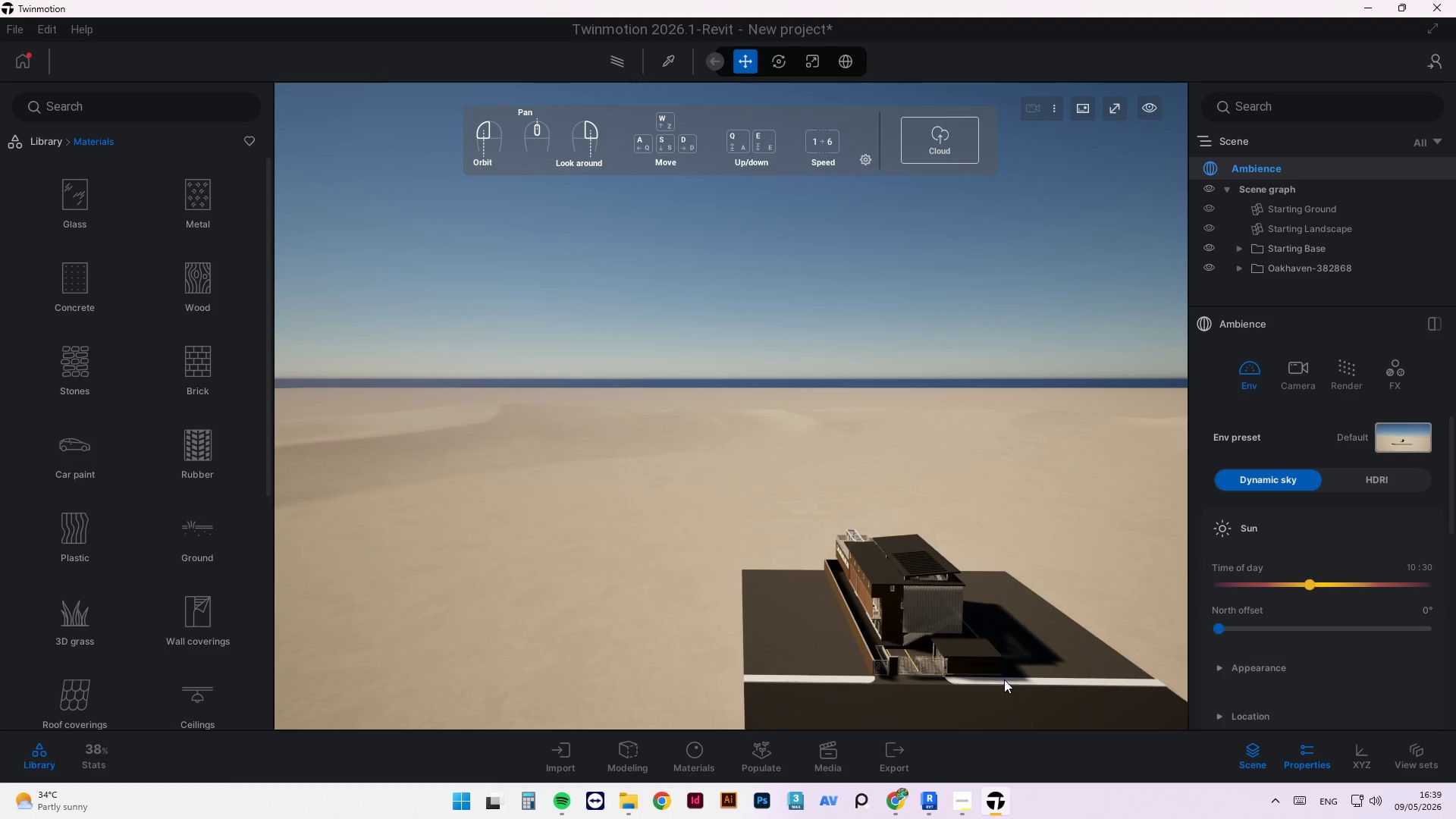 
wait(8.36)
 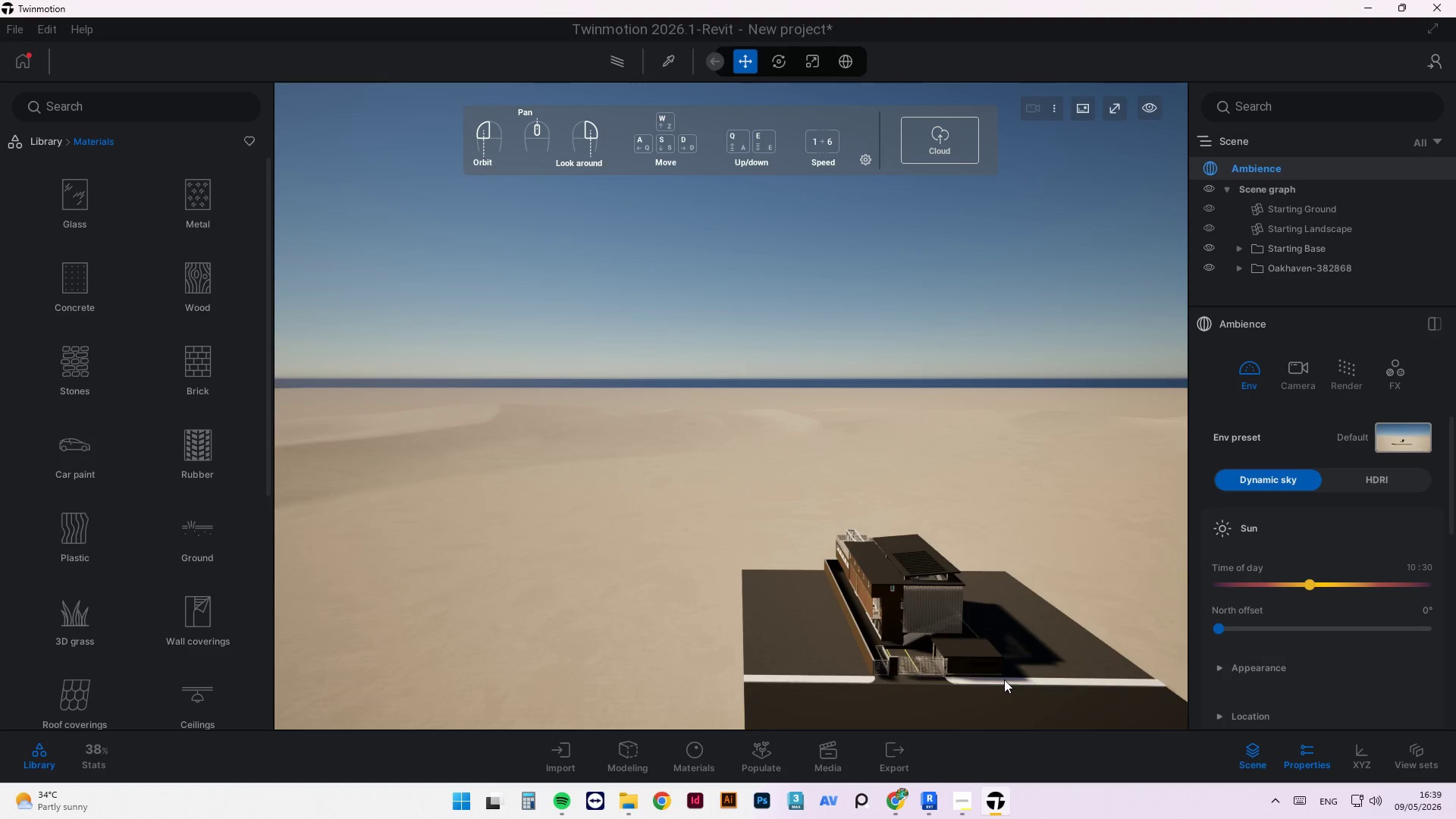 
scroll: coordinate [809, 720], scroll_direction: up, amount: 28.0
 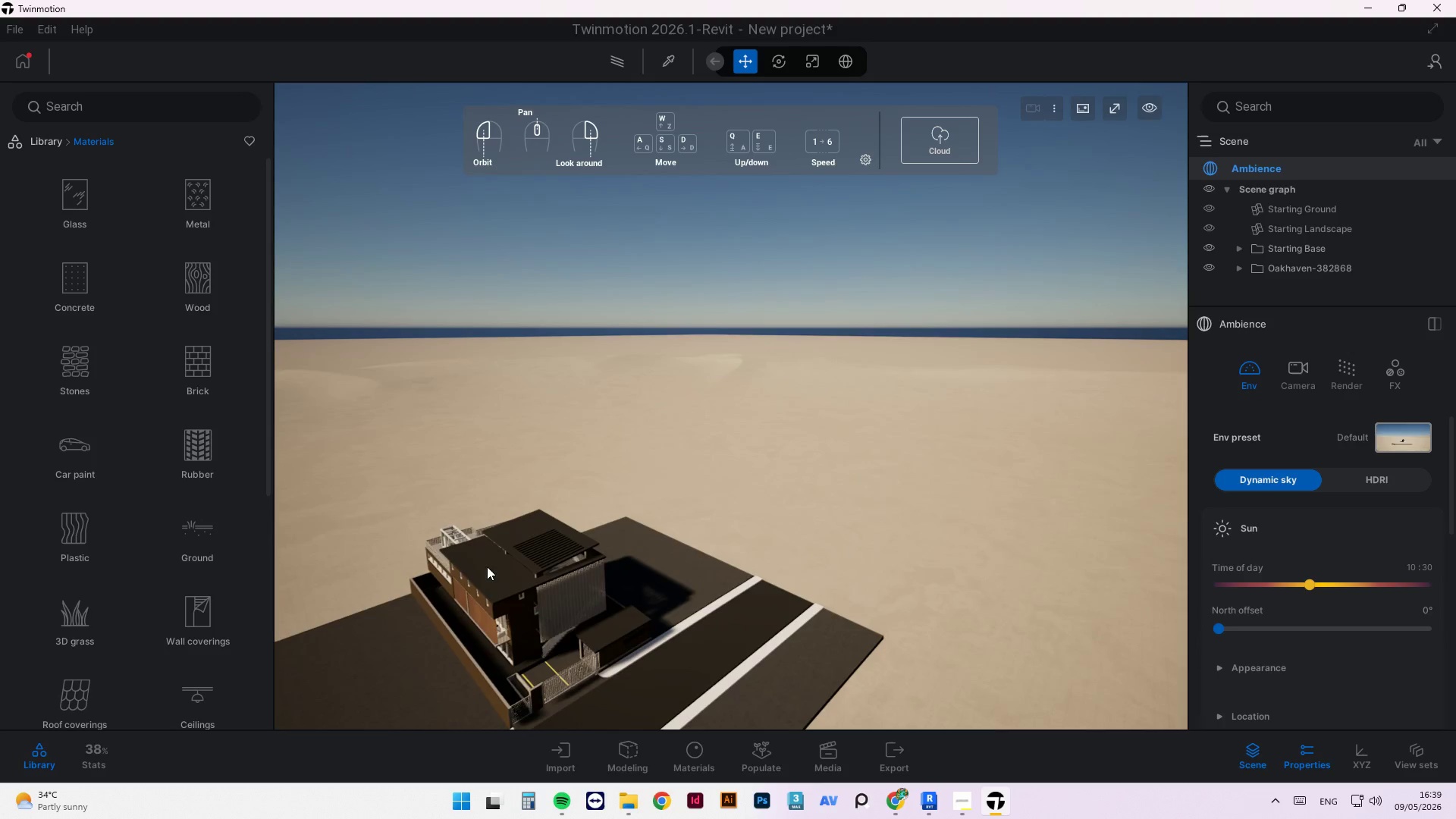 
left_click_drag(start_coordinate=[970, 571], to_coordinate=[733, 515])
 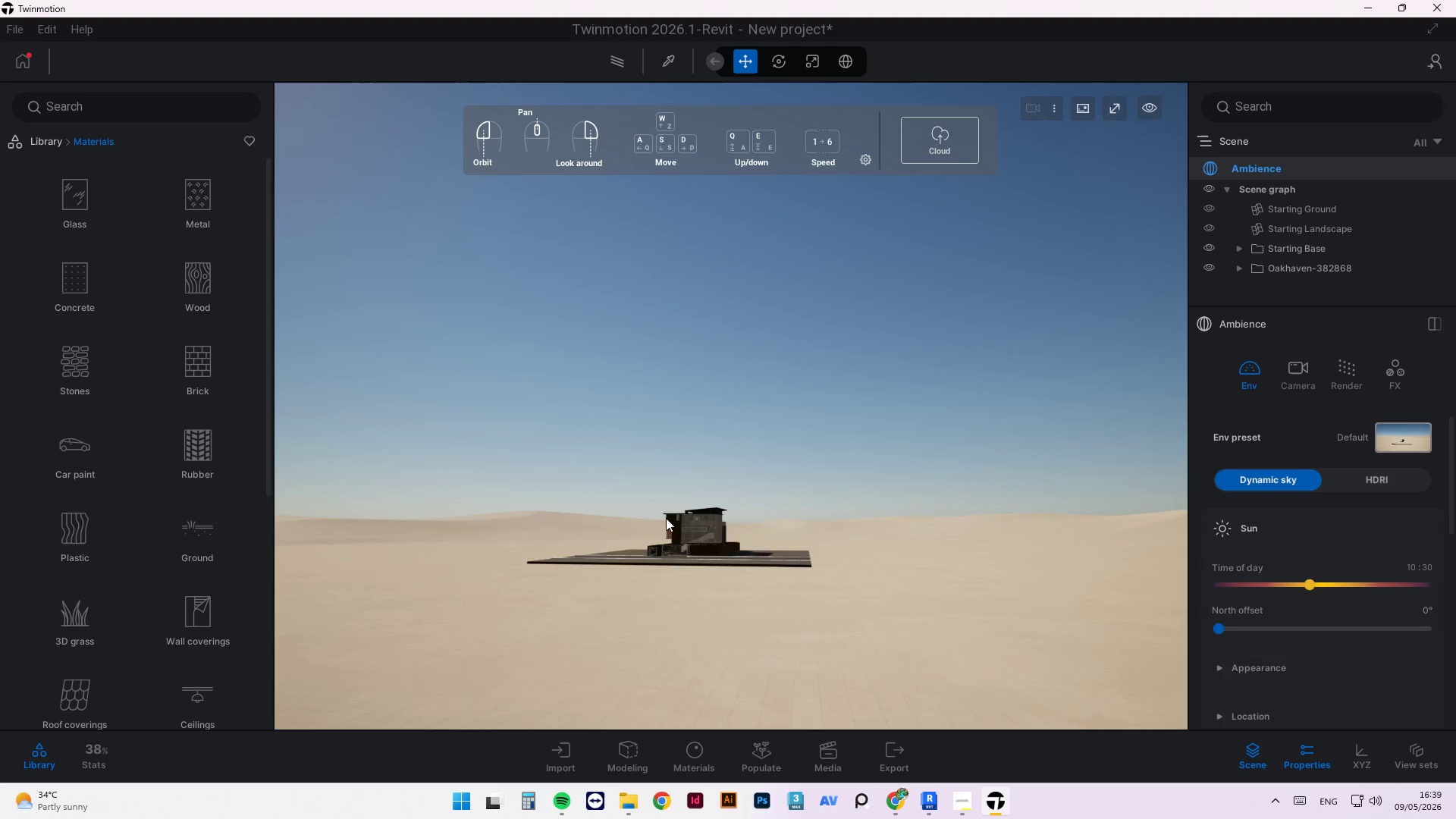 
scroll: coordinate [858, 780], scroll_direction: up, amount: 77.0
 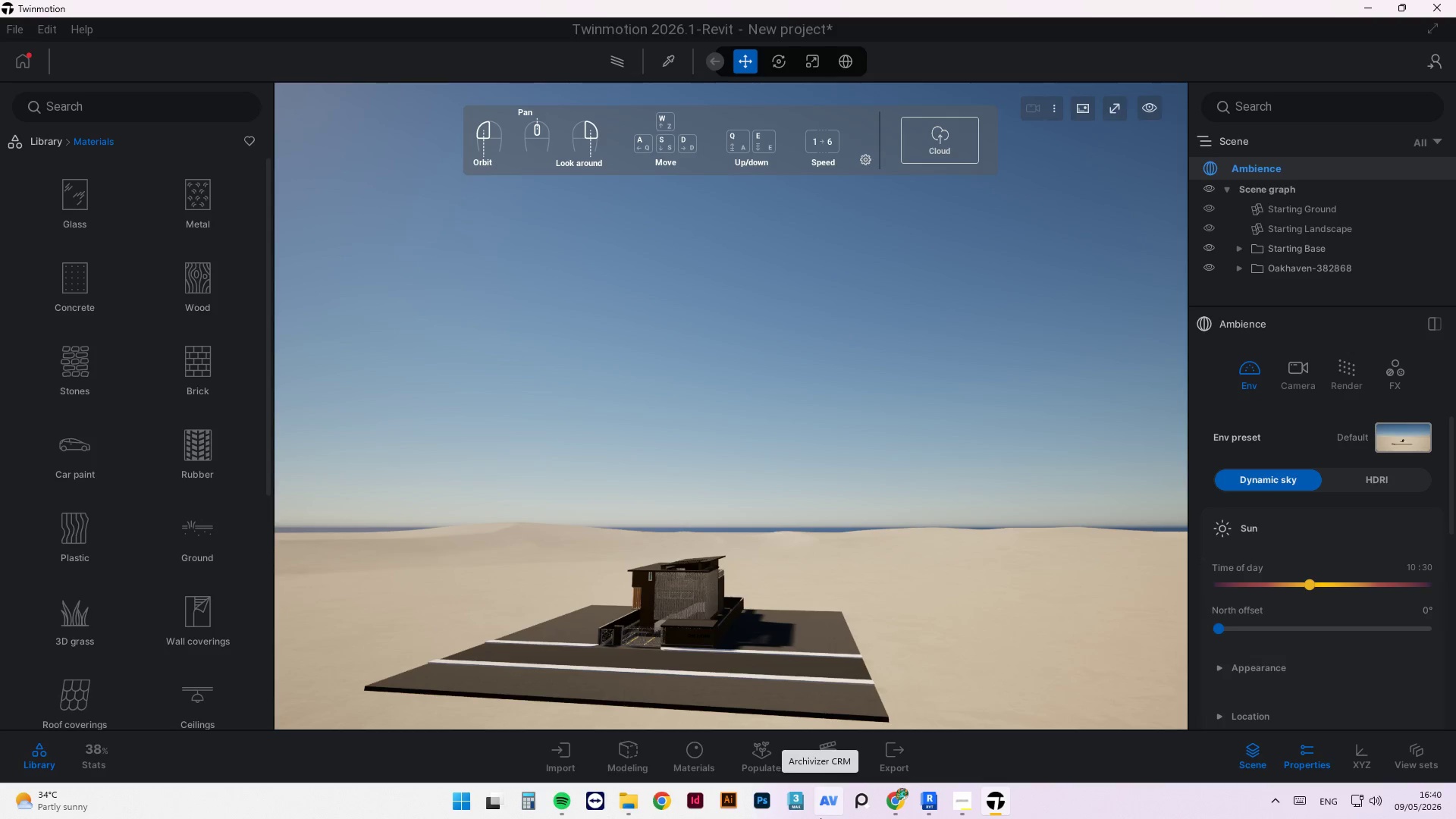 
wait(20.53)
 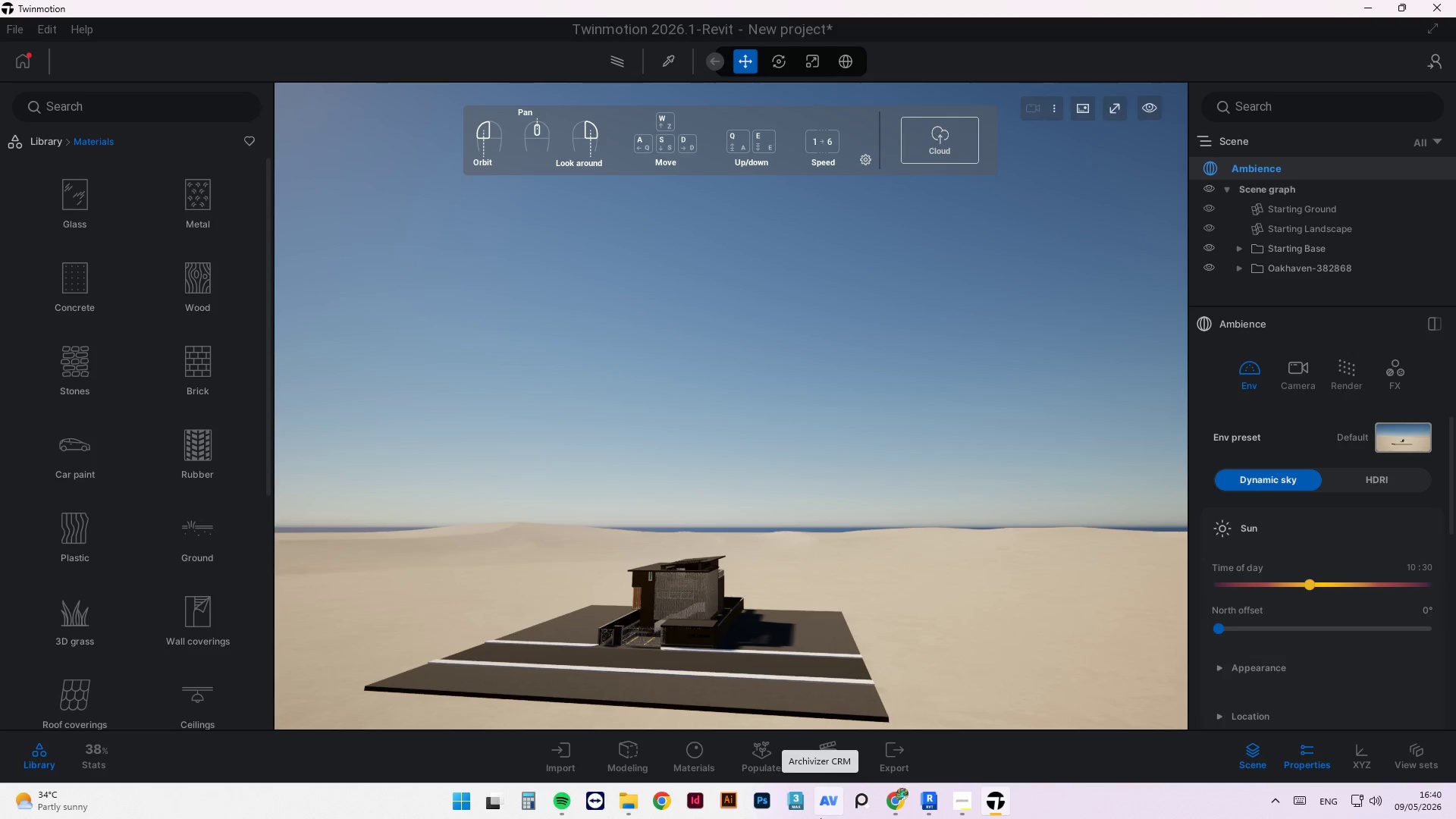 
mouse_move([548, 817])
 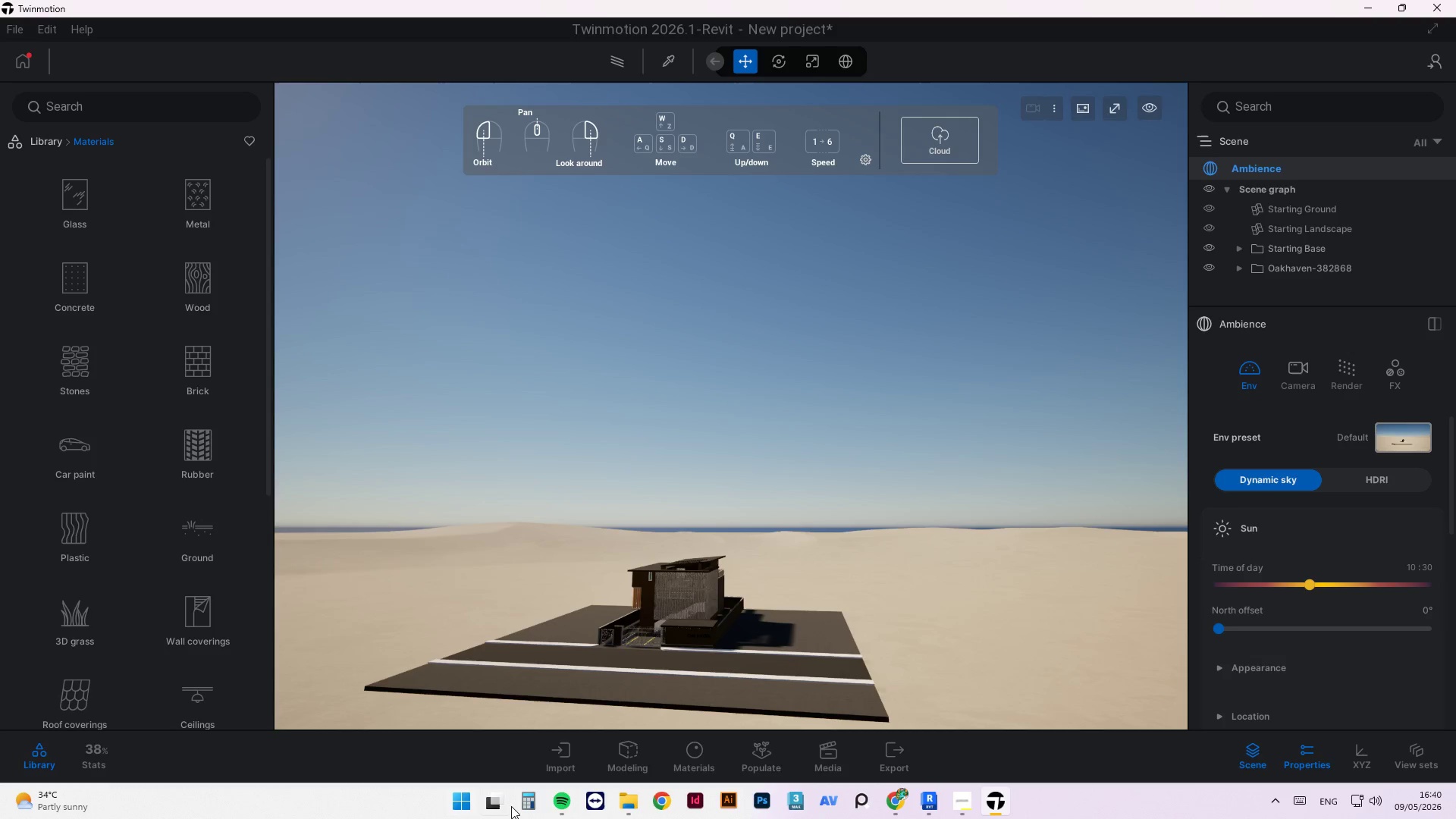 
scroll: coordinate [792, 424], scroll_direction: up, amount: 13.0
 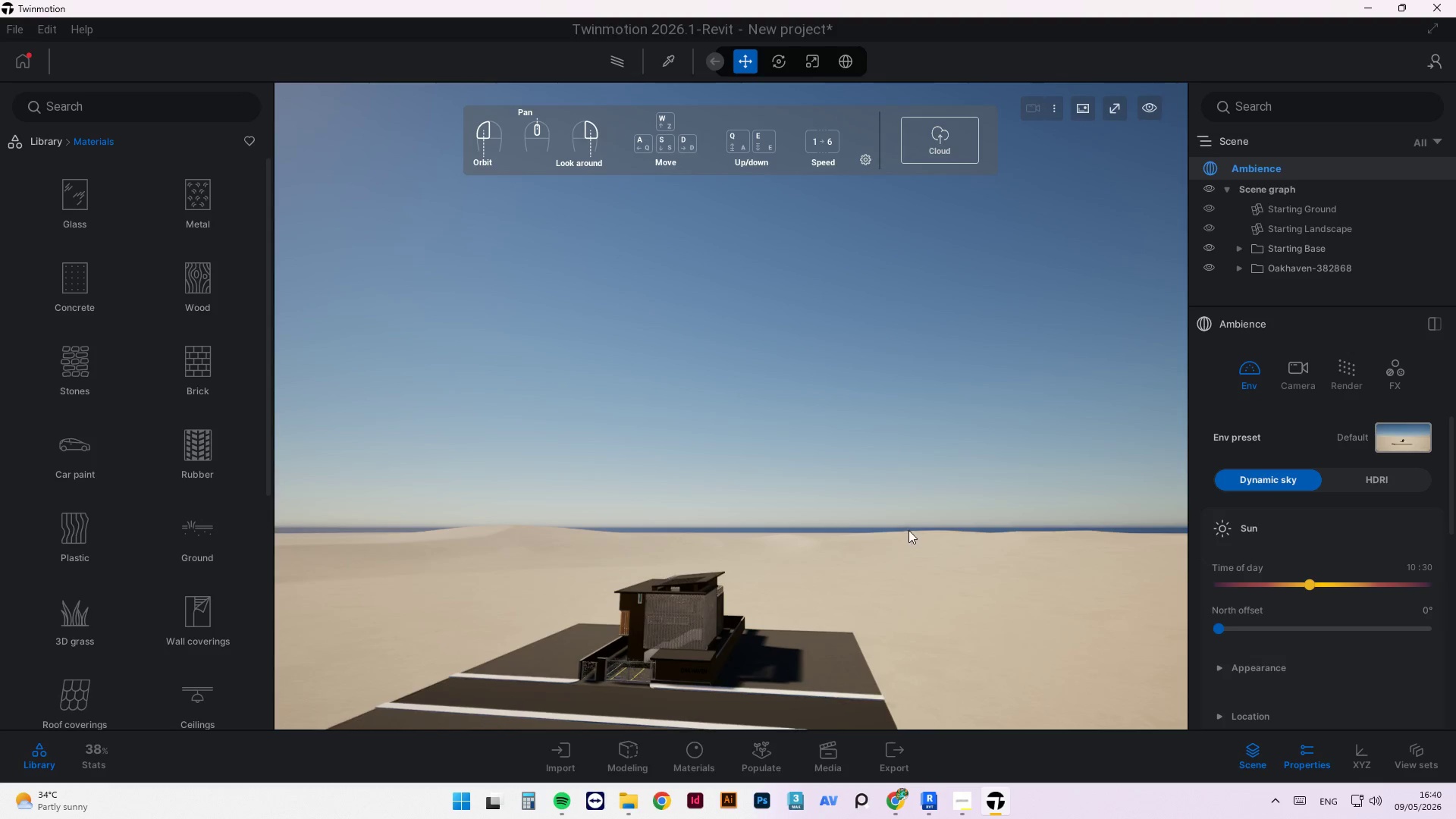 
left_click_drag(start_coordinate=[905, 540], to_coordinate=[885, 560])
 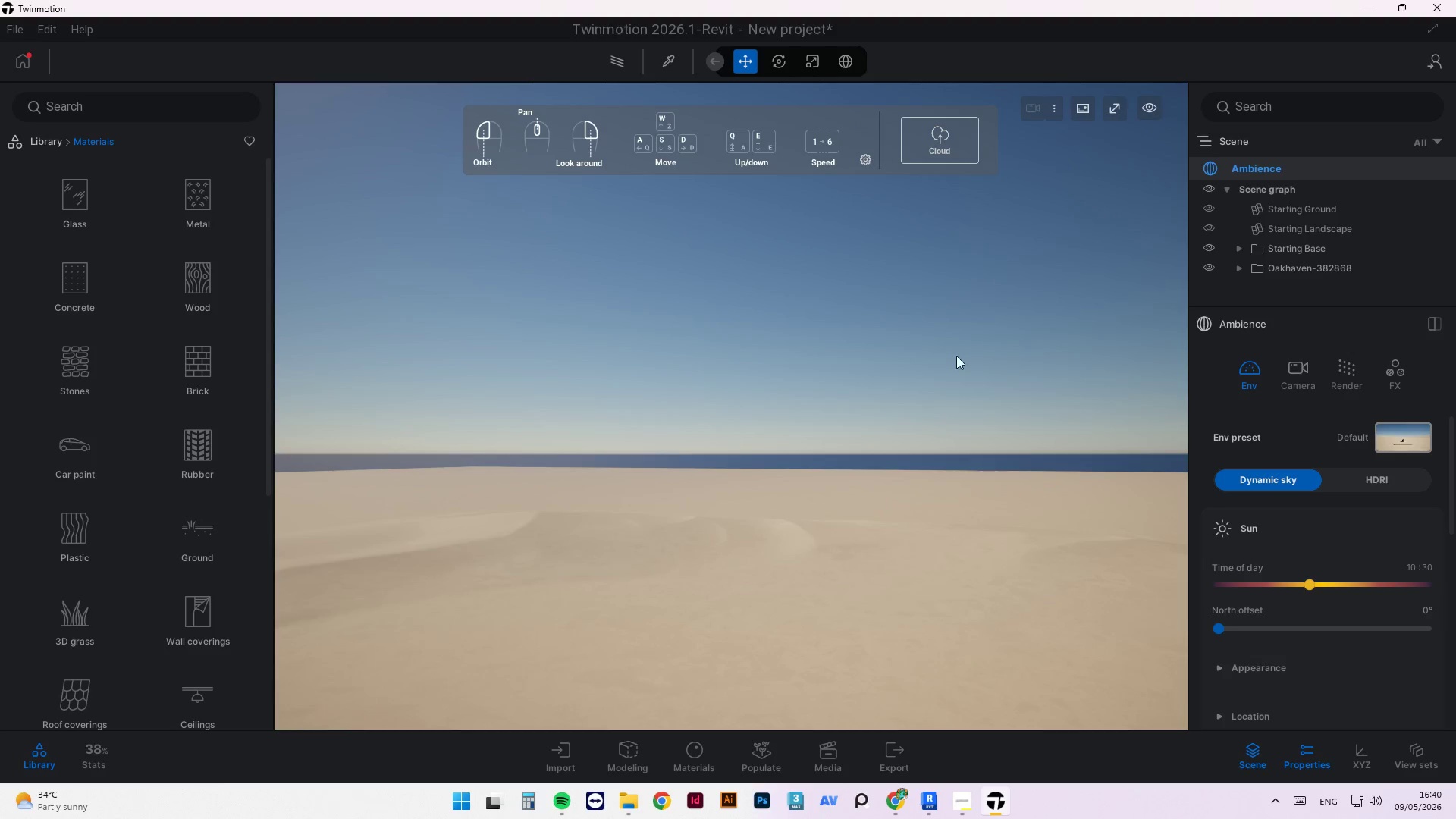 
scroll: coordinate [943, 338], scroll_direction: down, amount: 3.0
 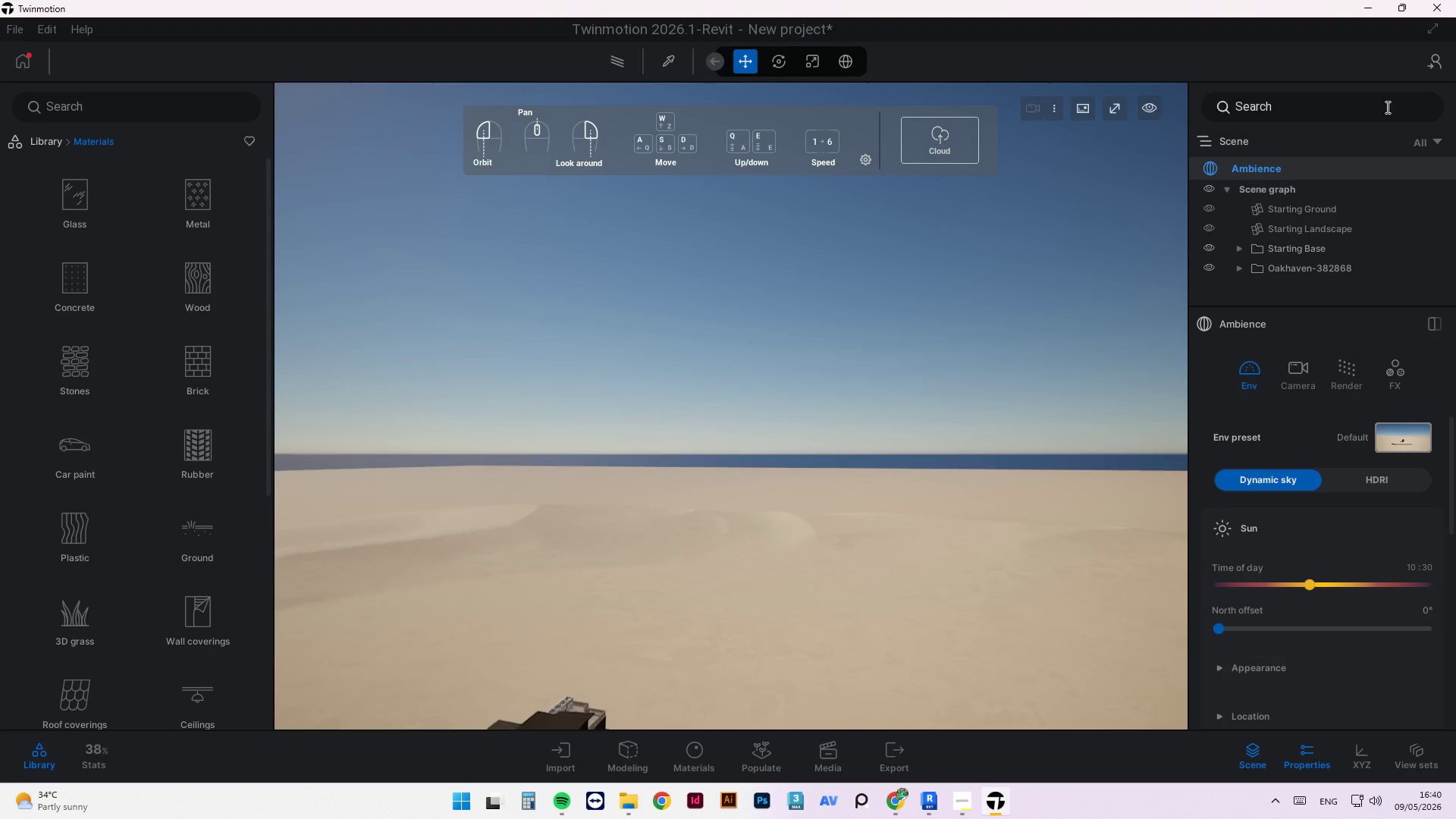 
left_click([1432, 2])
 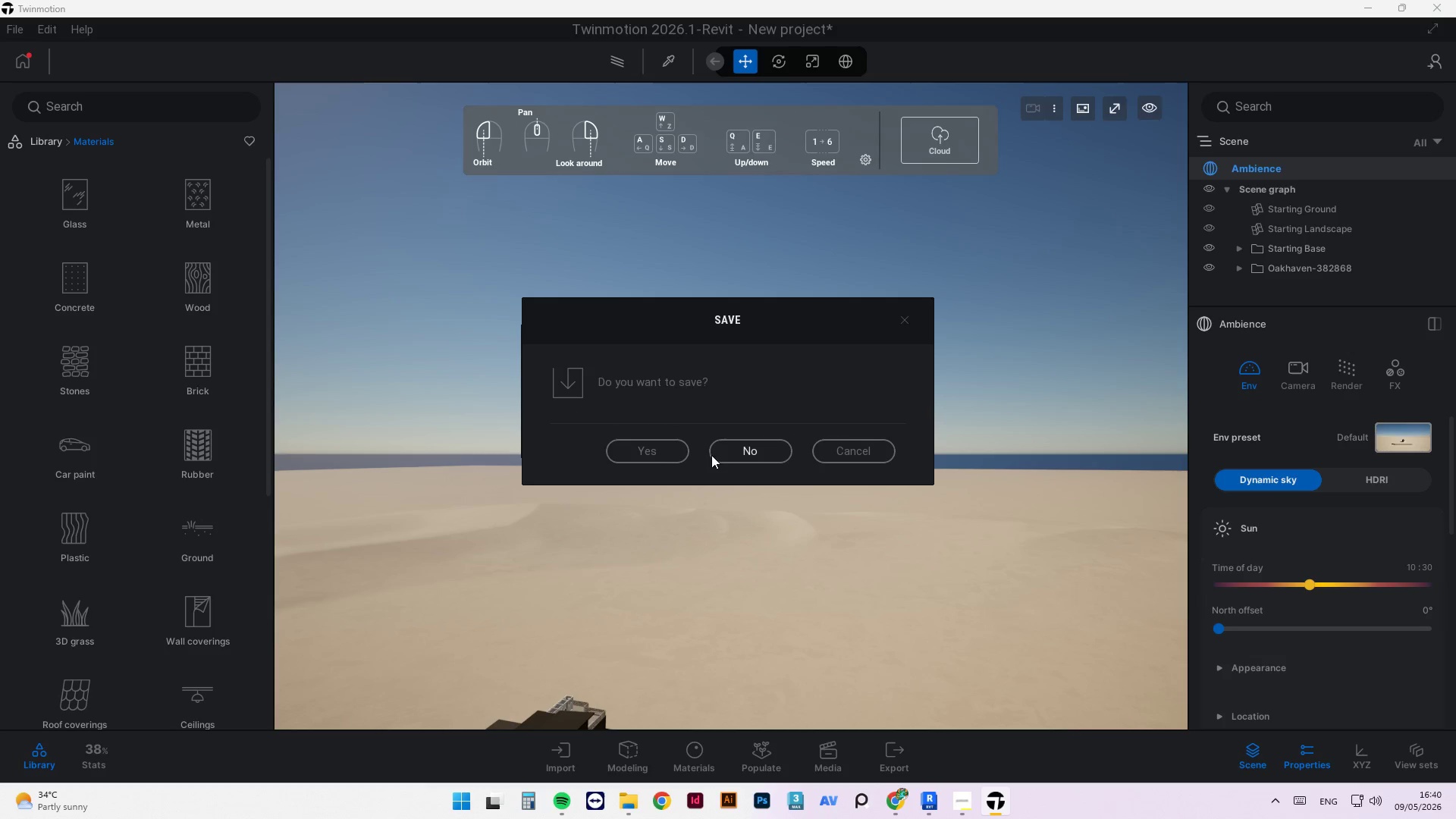 
wait(6.56)
 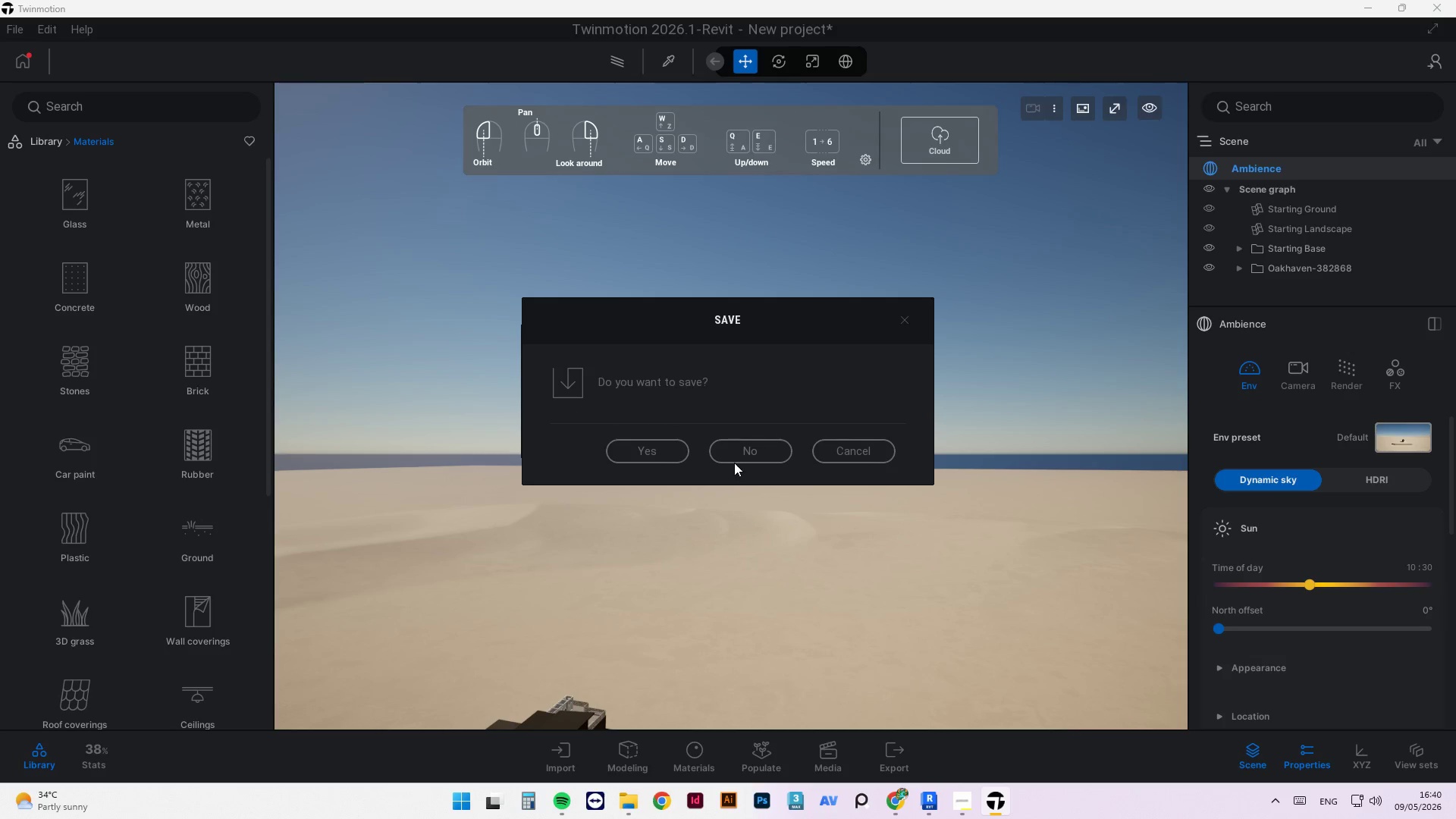 
left_click([735, 451])
 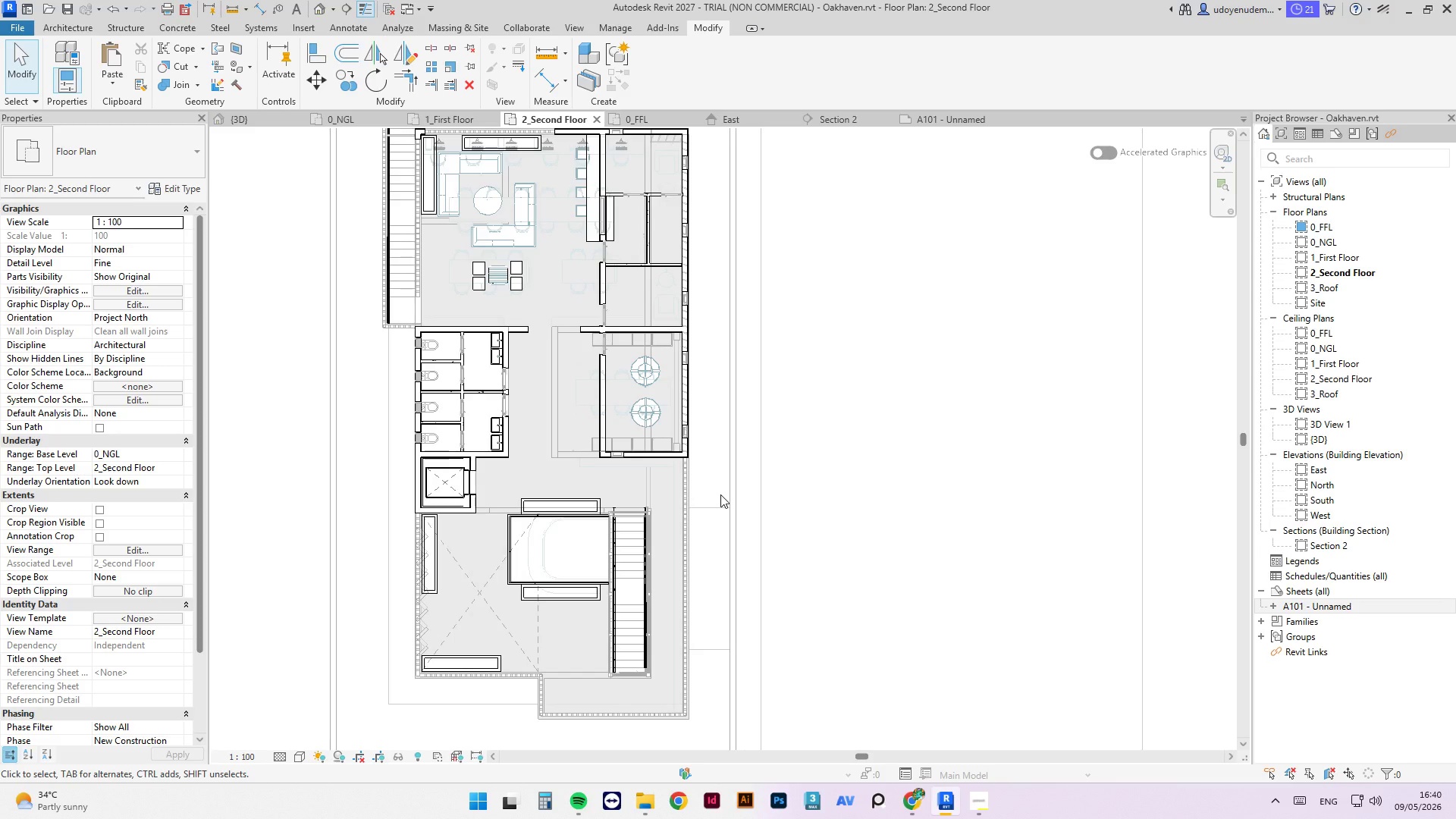 
wait(22.66)
 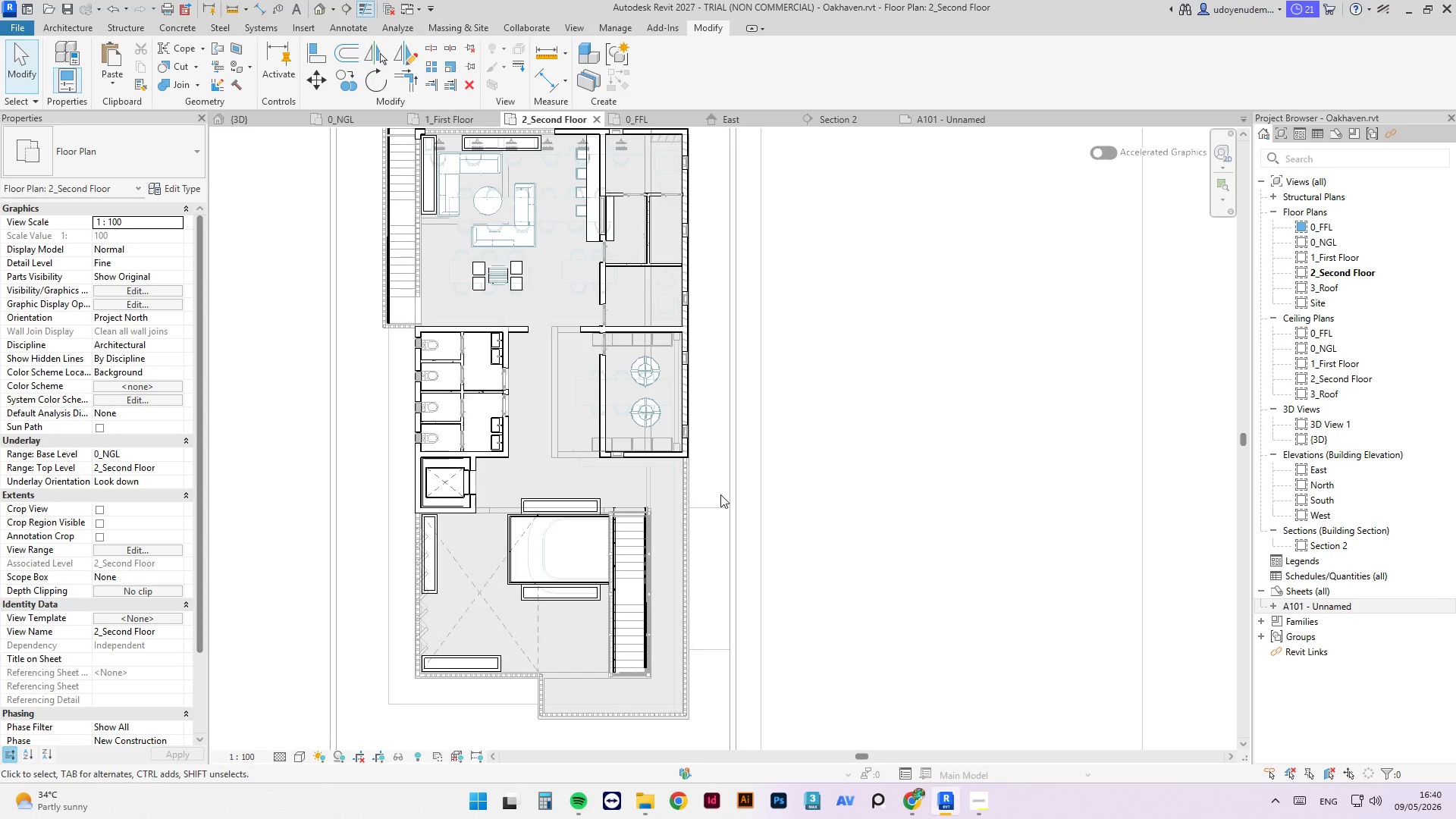 
scroll: coordinate [425, 533], scroll_direction: up, amount: 6.0
 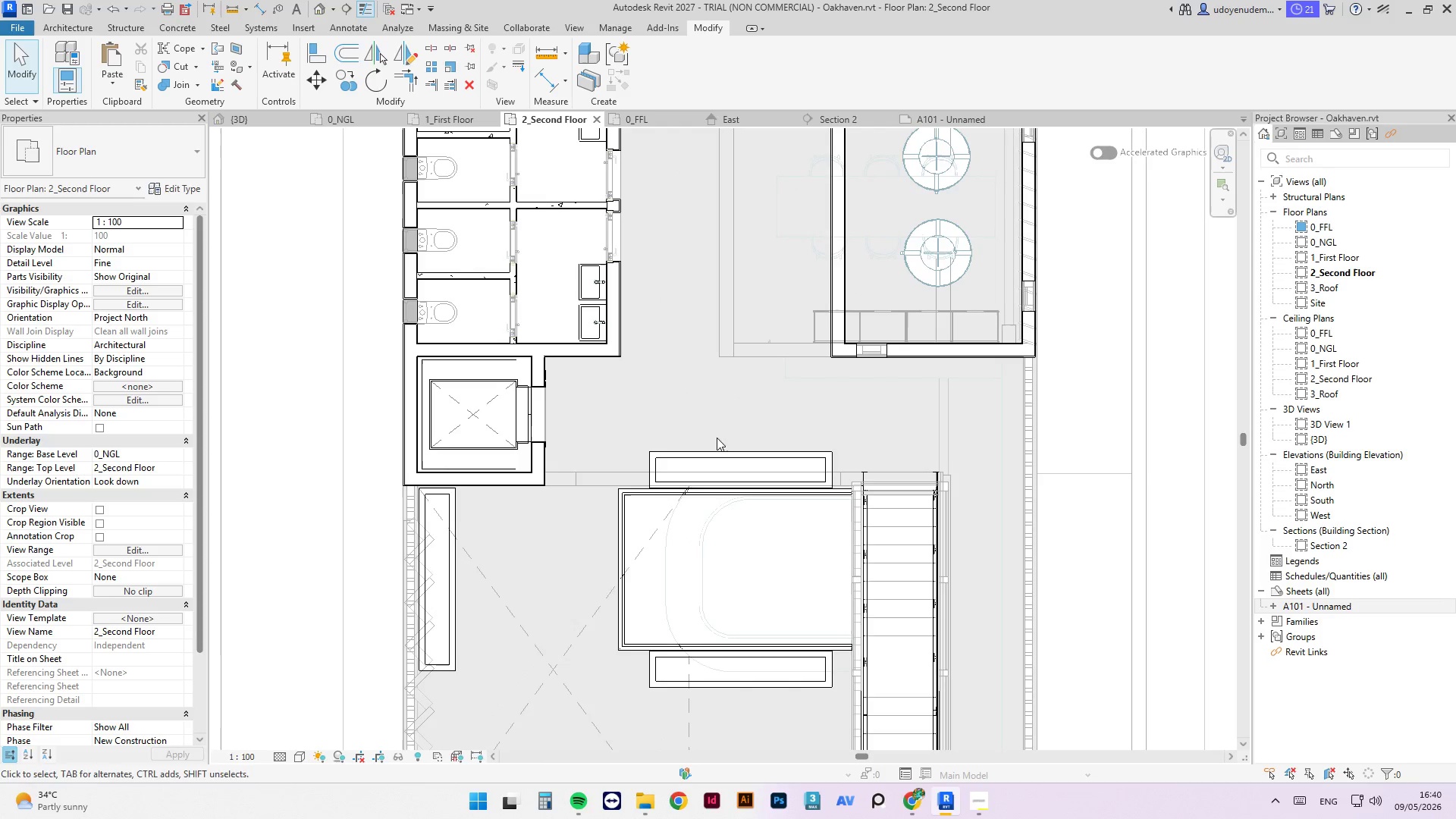 
scroll: coordinate [591, 529], scroll_direction: down, amount: 5.0
 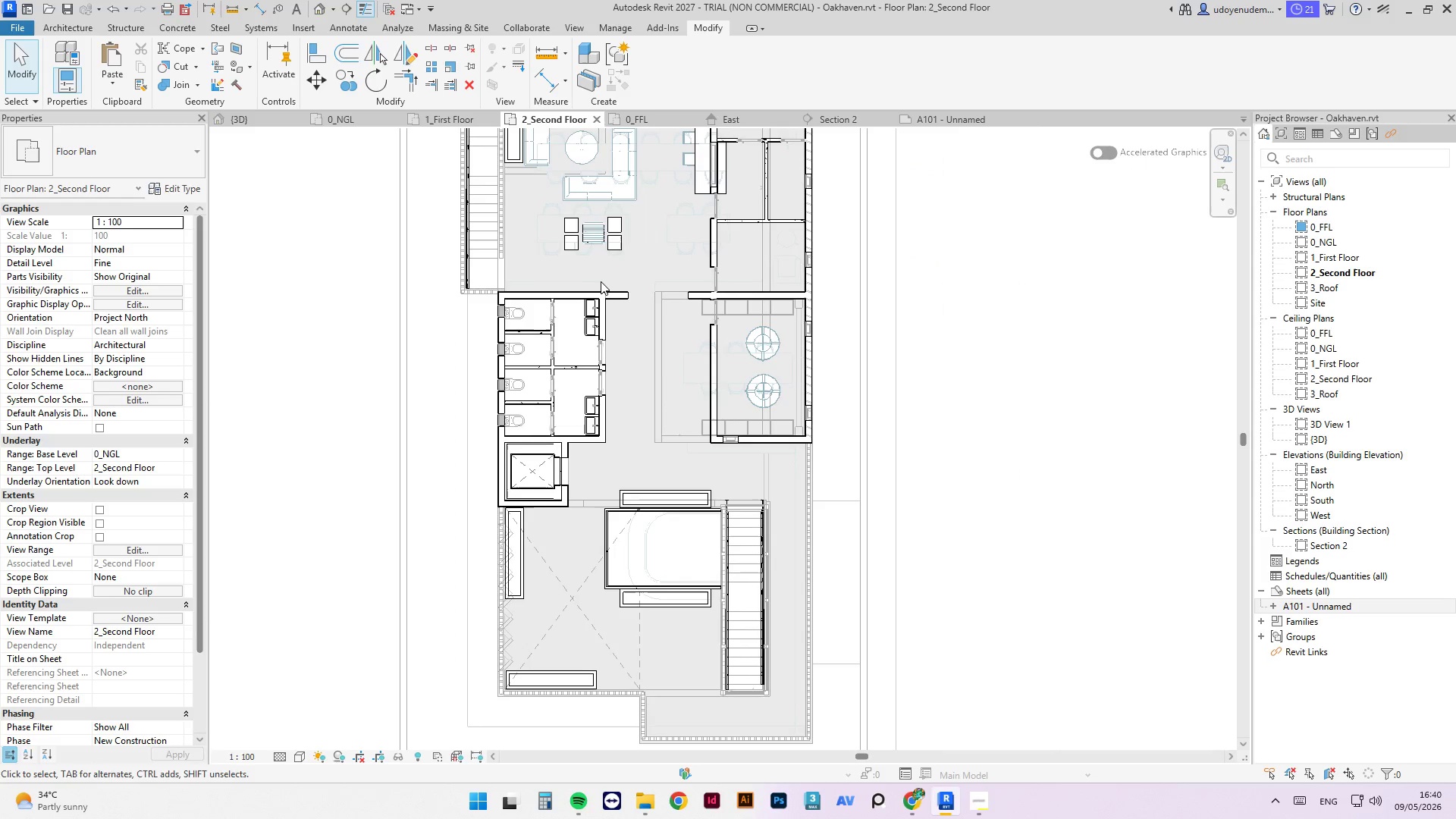 
left_click([643, 287])
 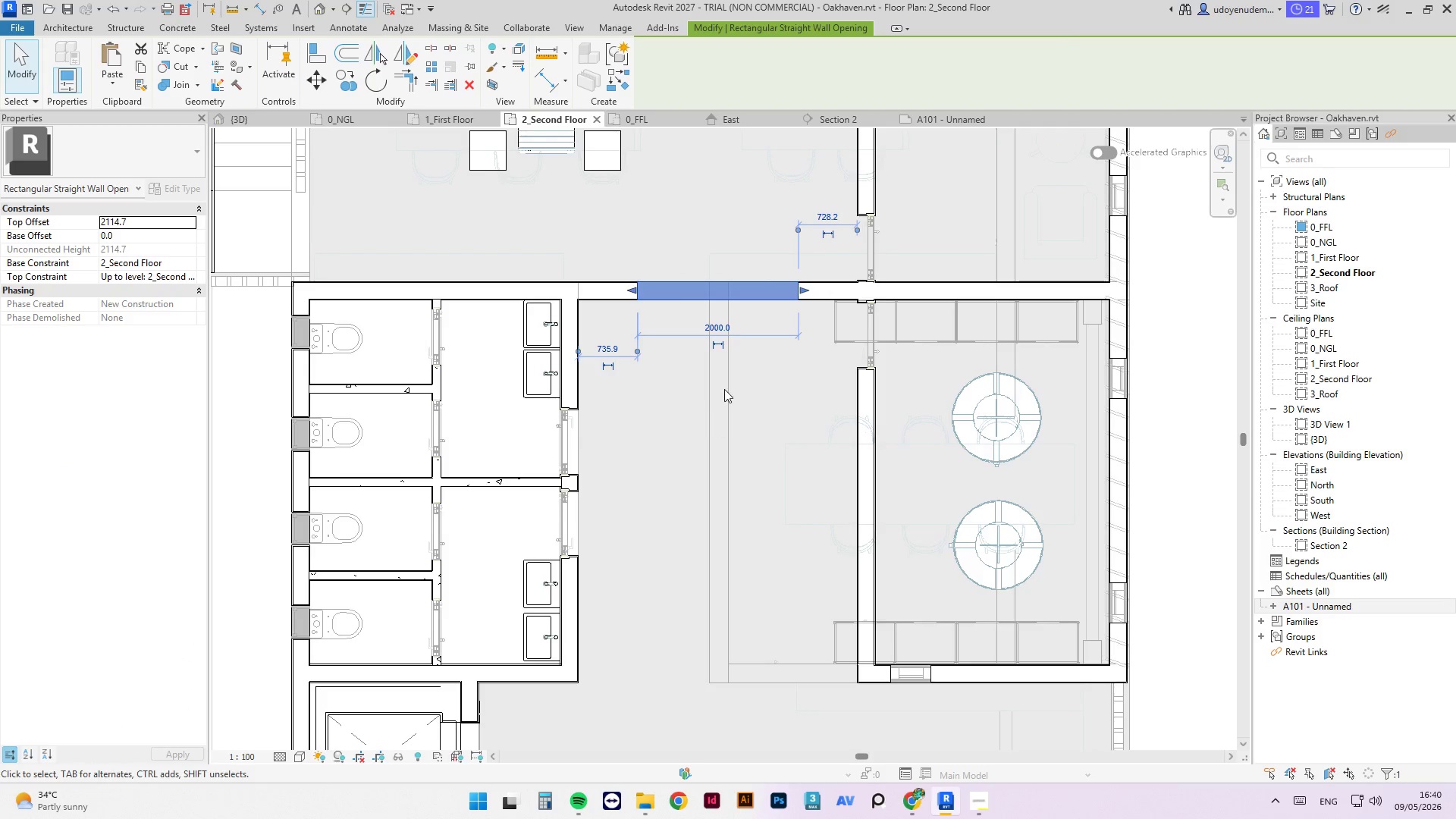 
scroll: coordinate [628, 301], scroll_direction: up, amount: 7.0
 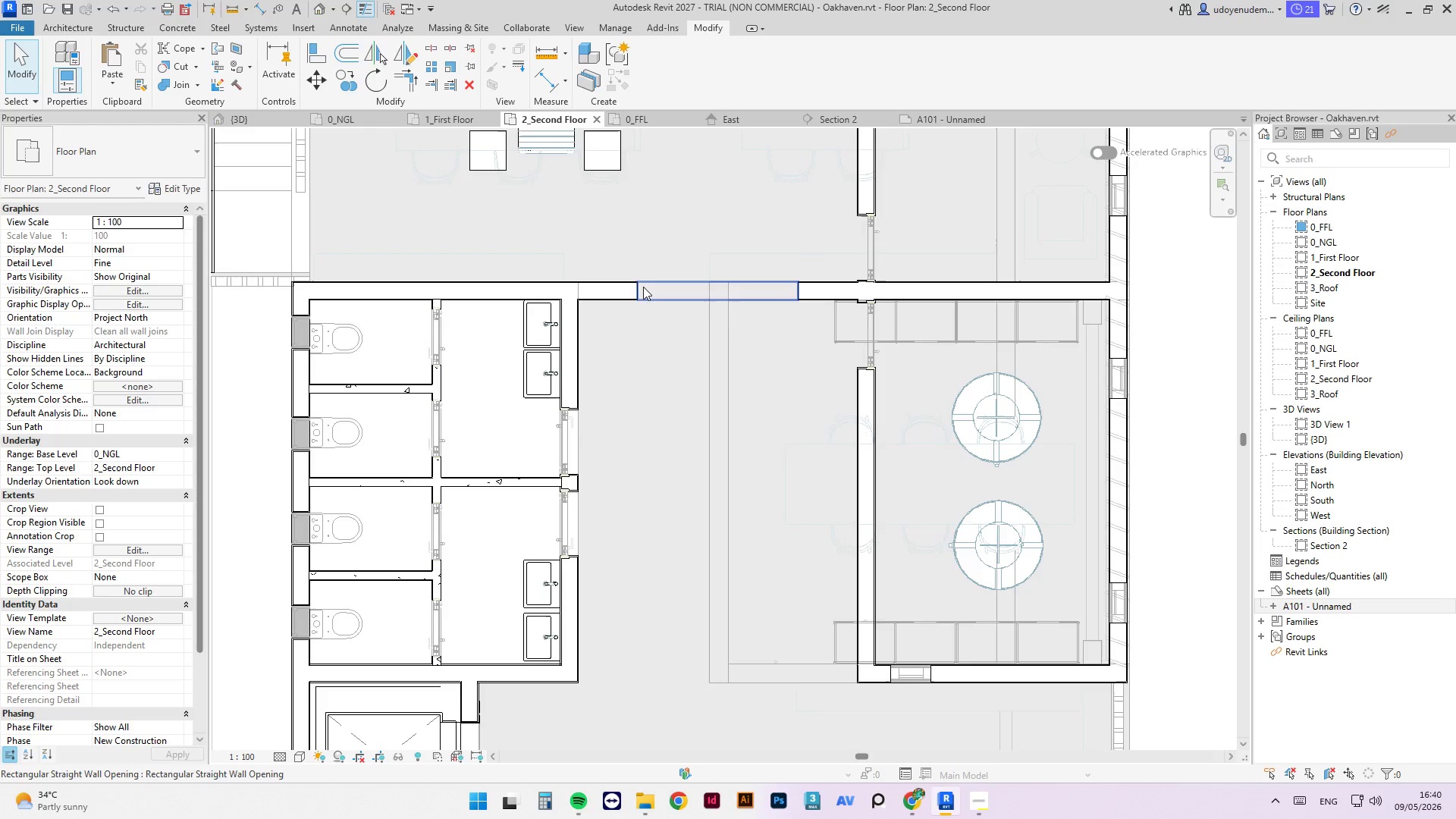 
left_click([720, 328])
 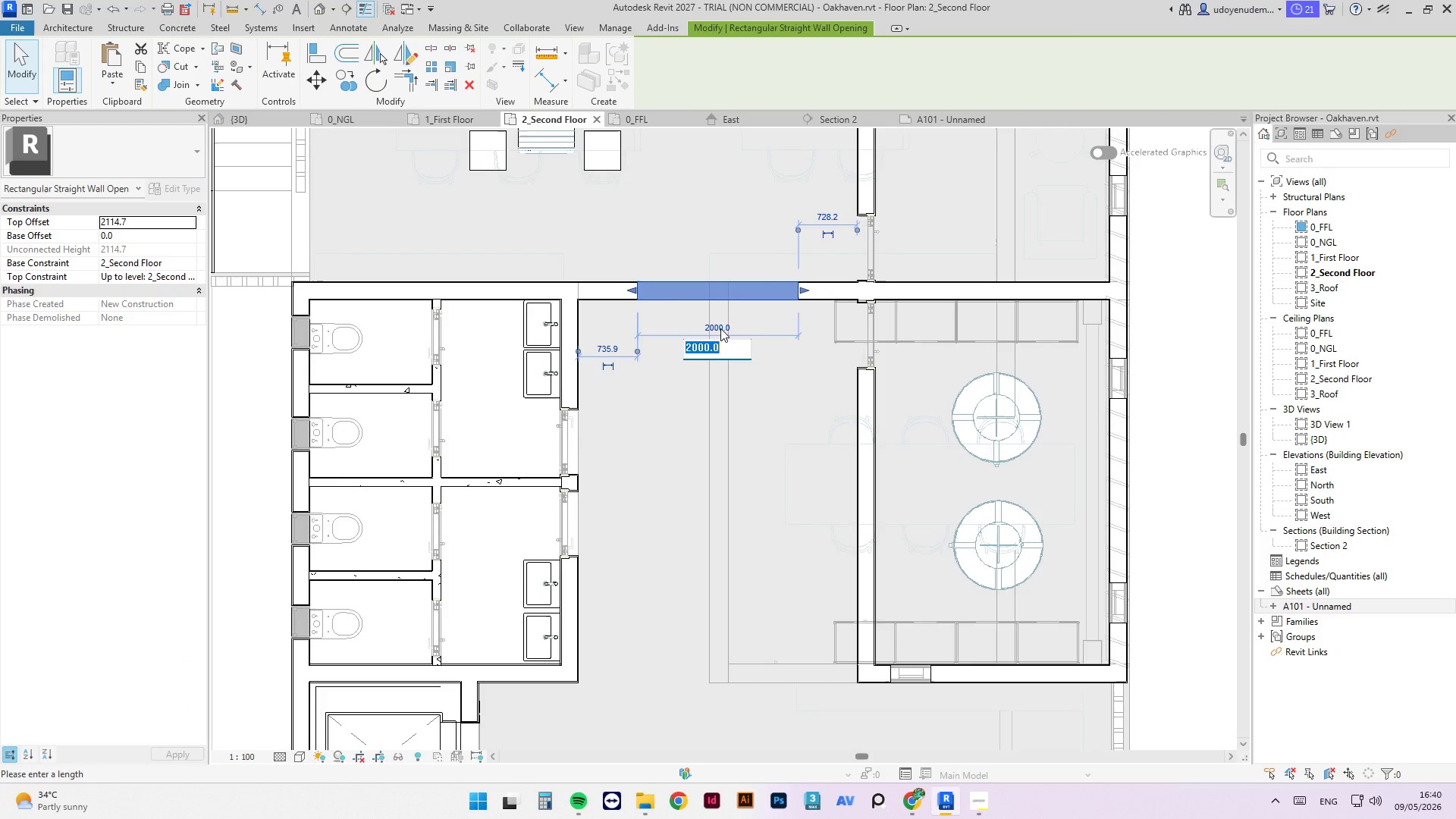 
key(Numpad2)
 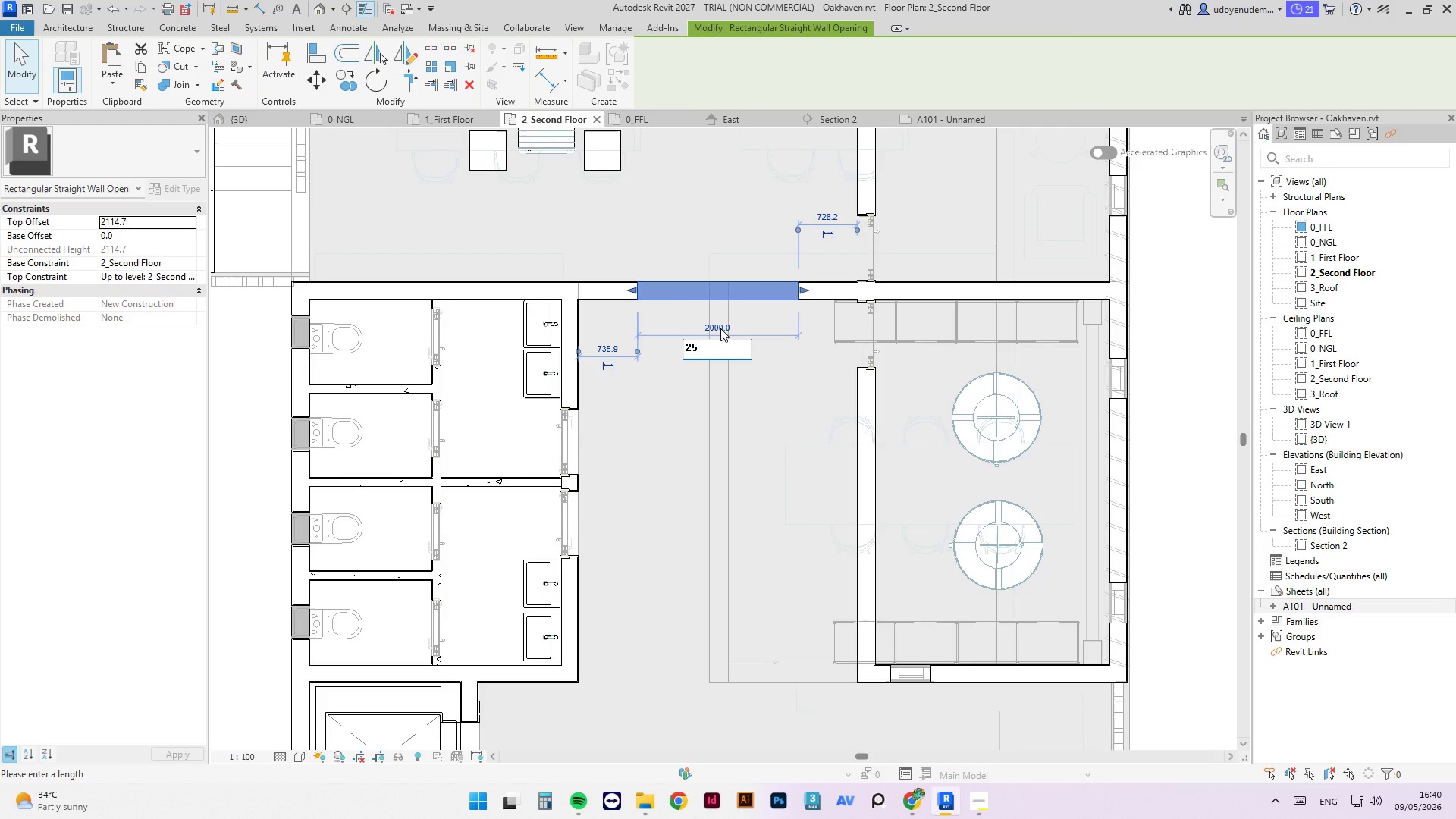 
key(Numpad5)
 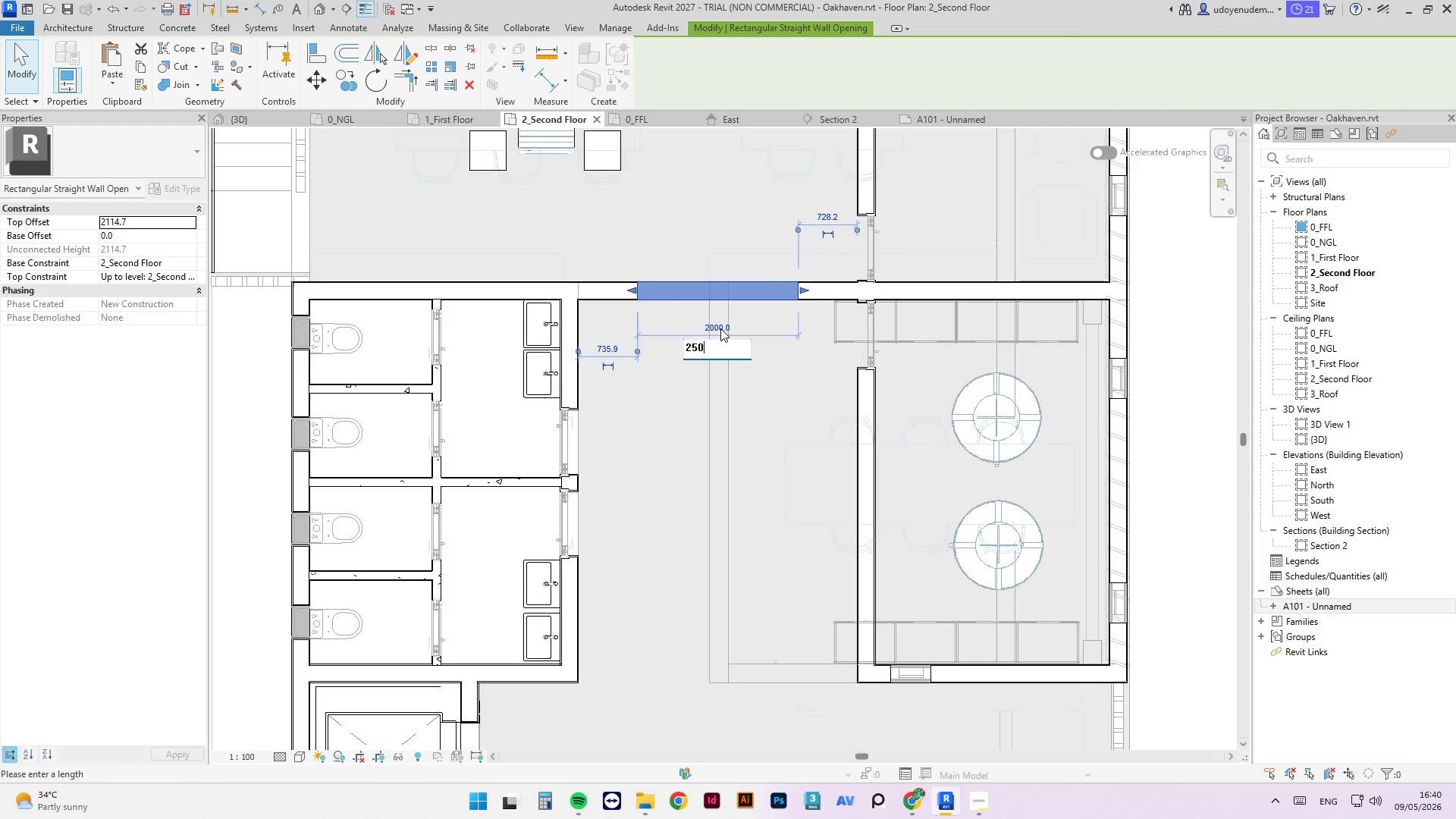 
key(Numpad0)
 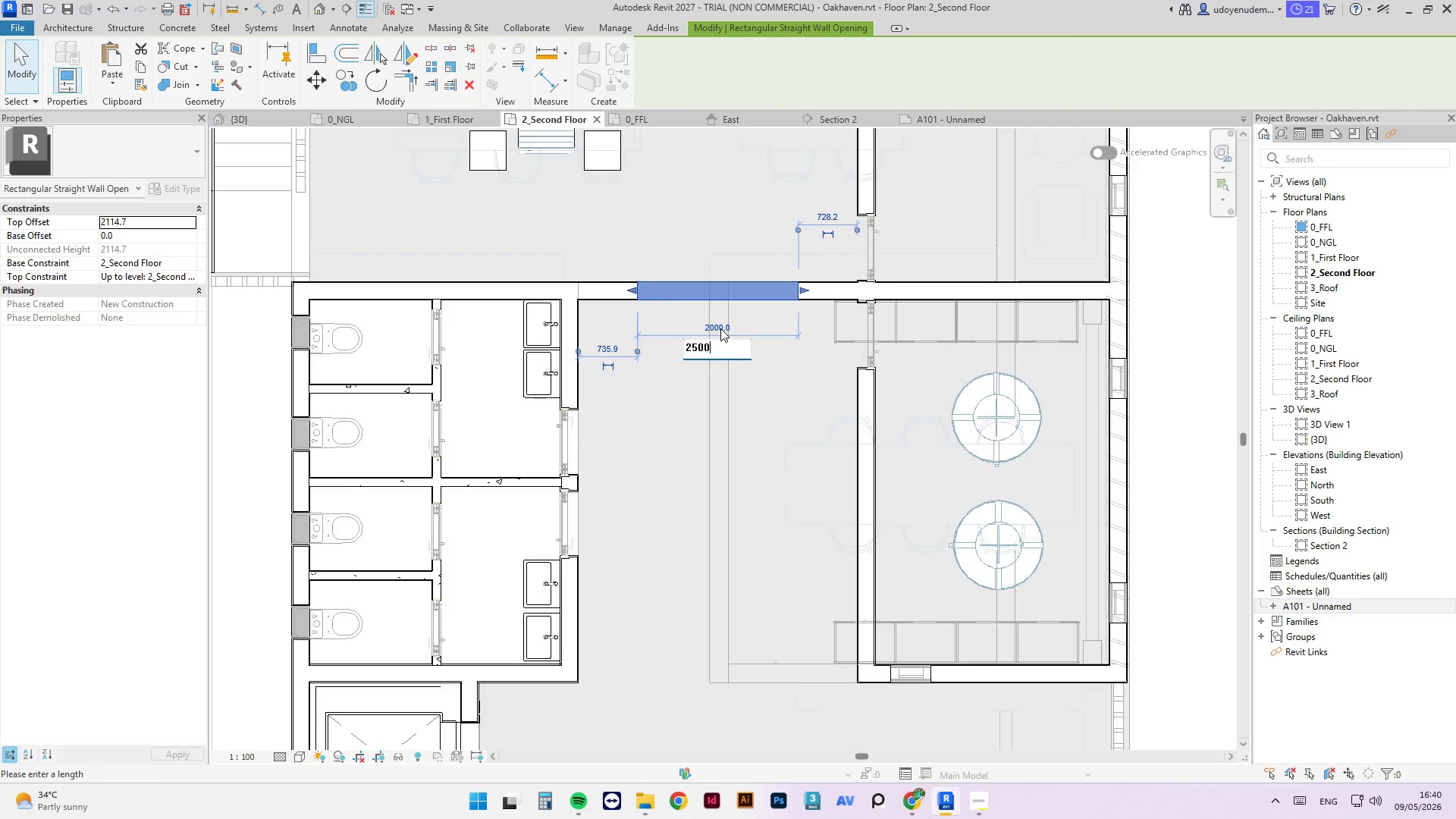 
key(Numpad0)
 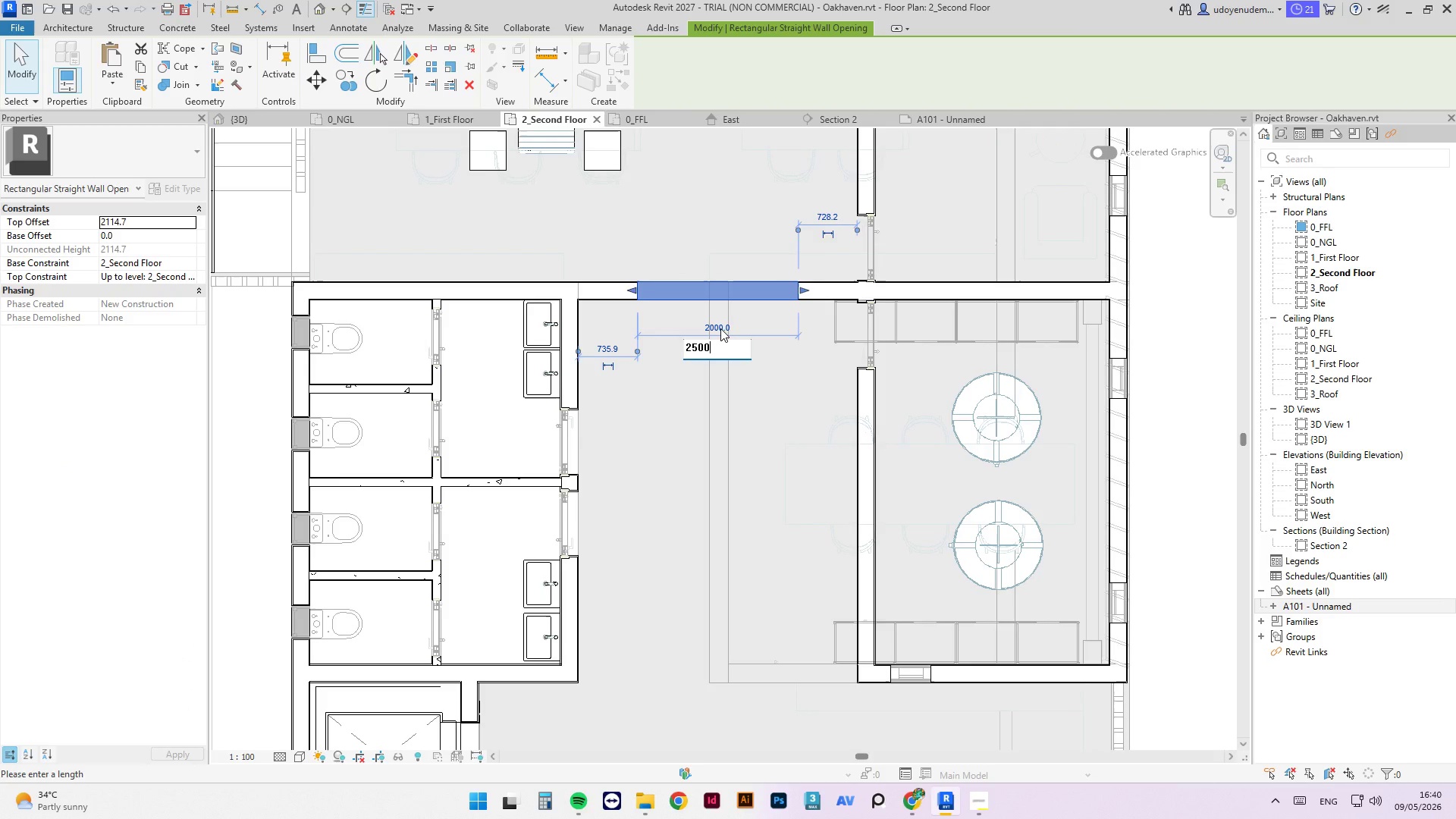 
key(NumpadEnter)
 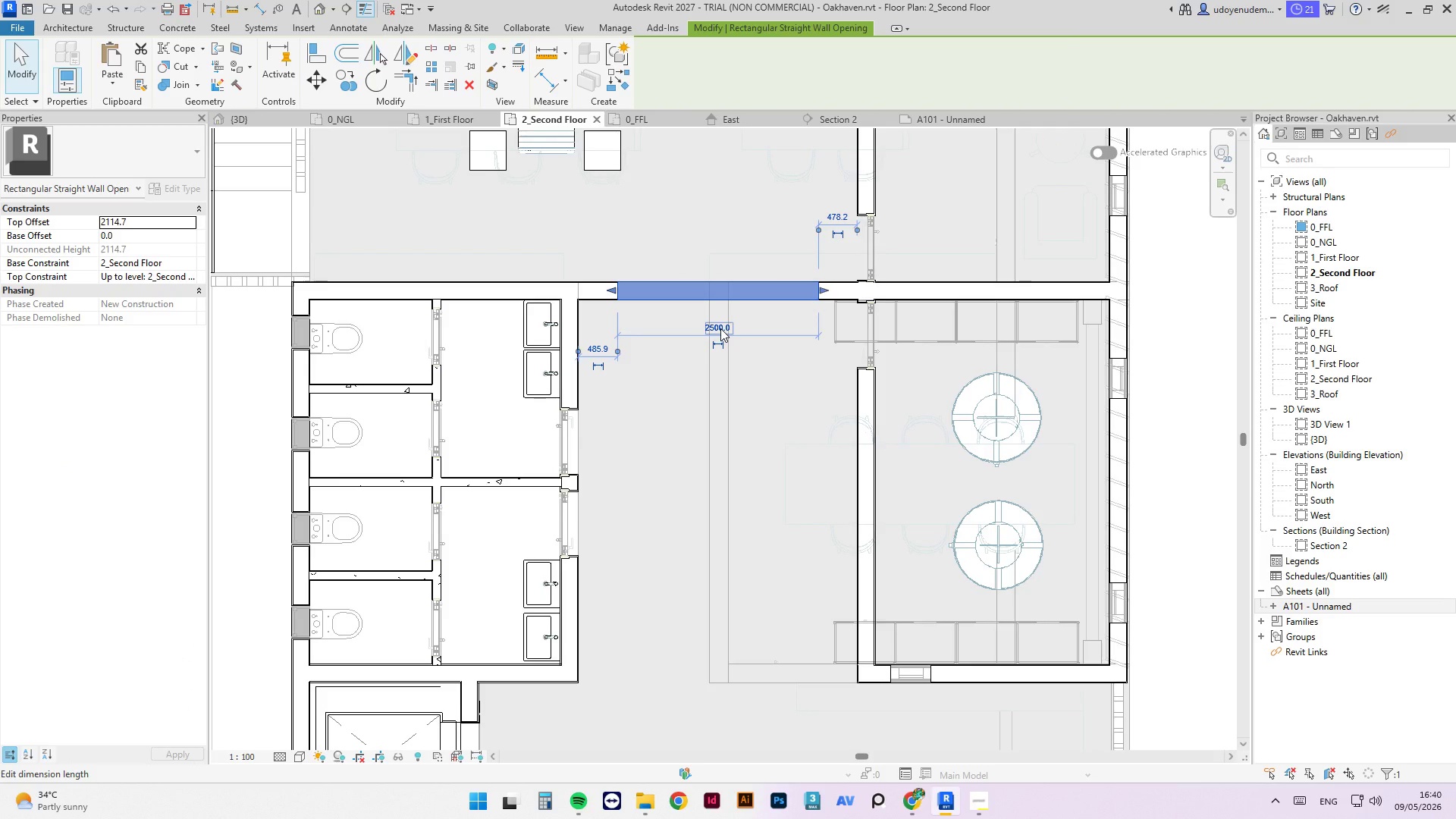 
key(Escape)
 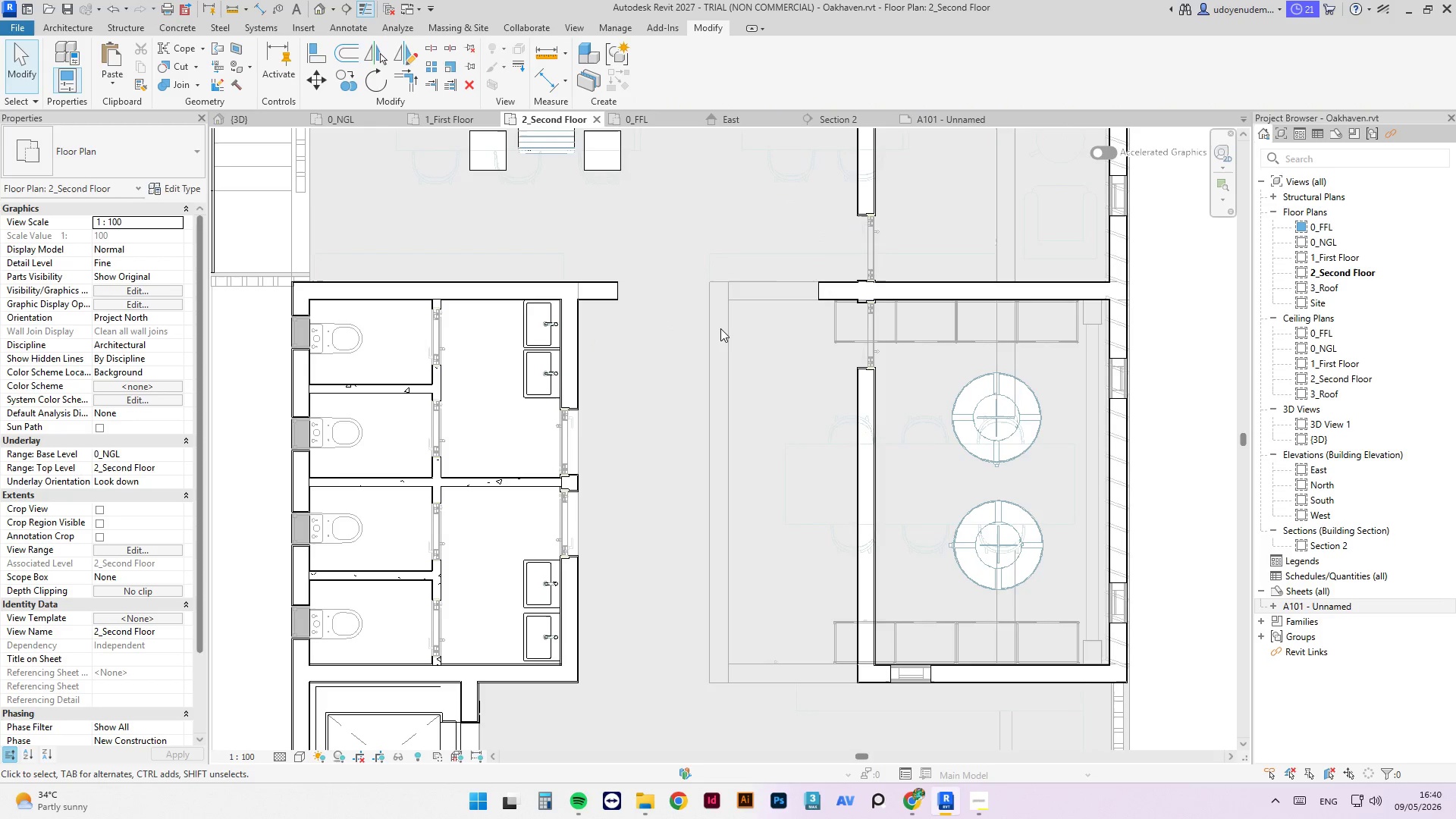 
key(Escape)
 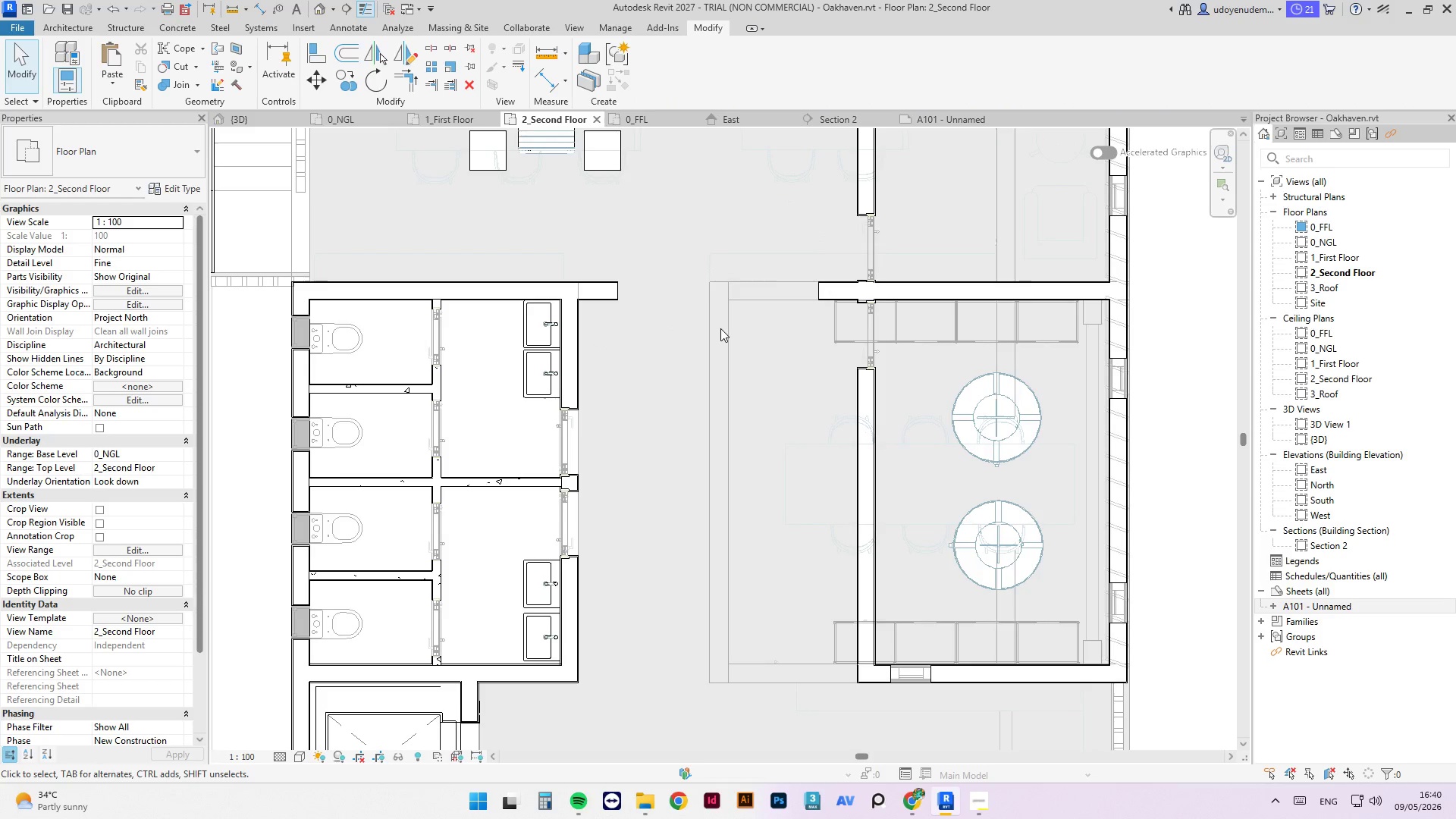 
key(Control+S)
 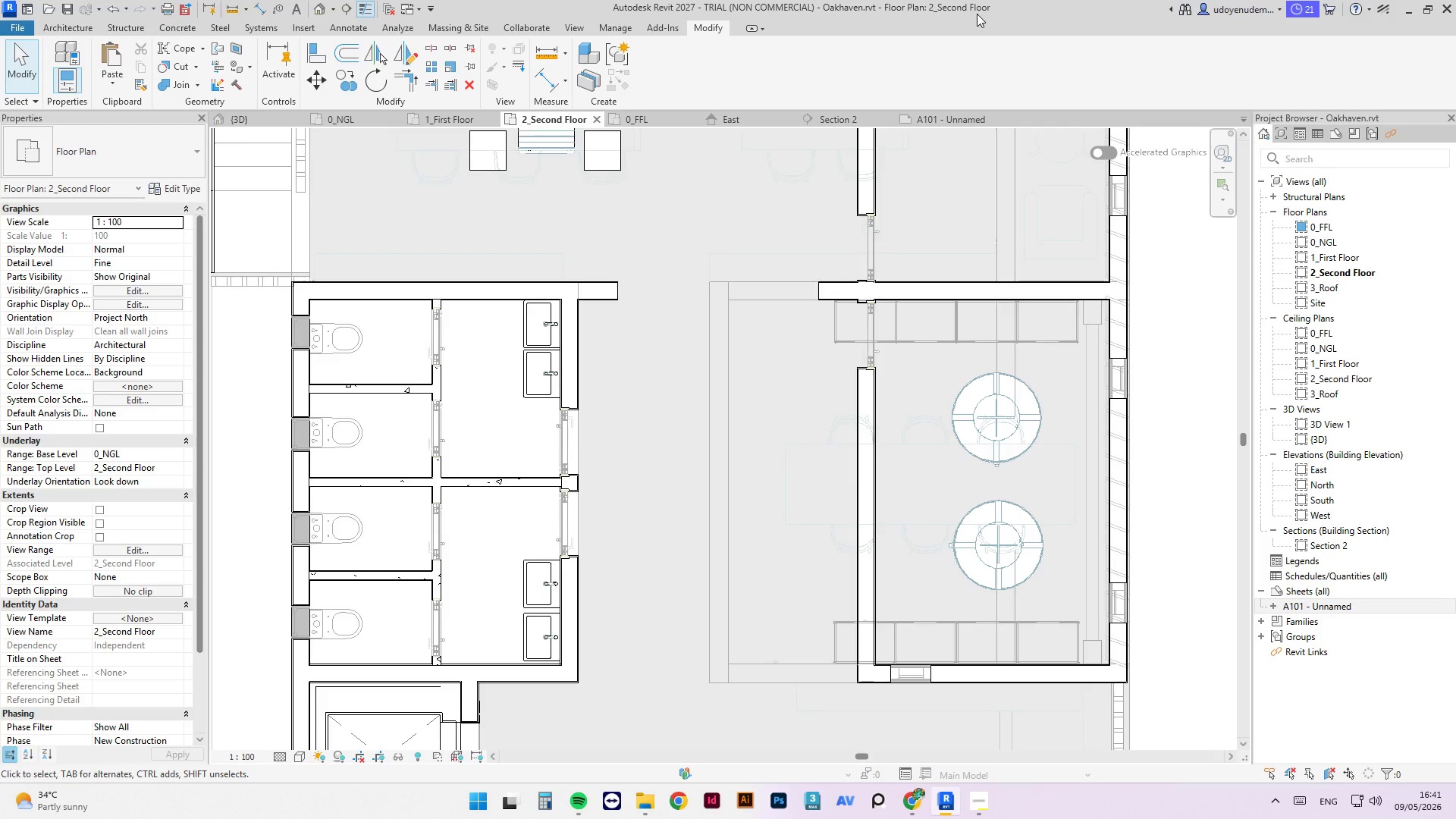 
wait(31.2)
 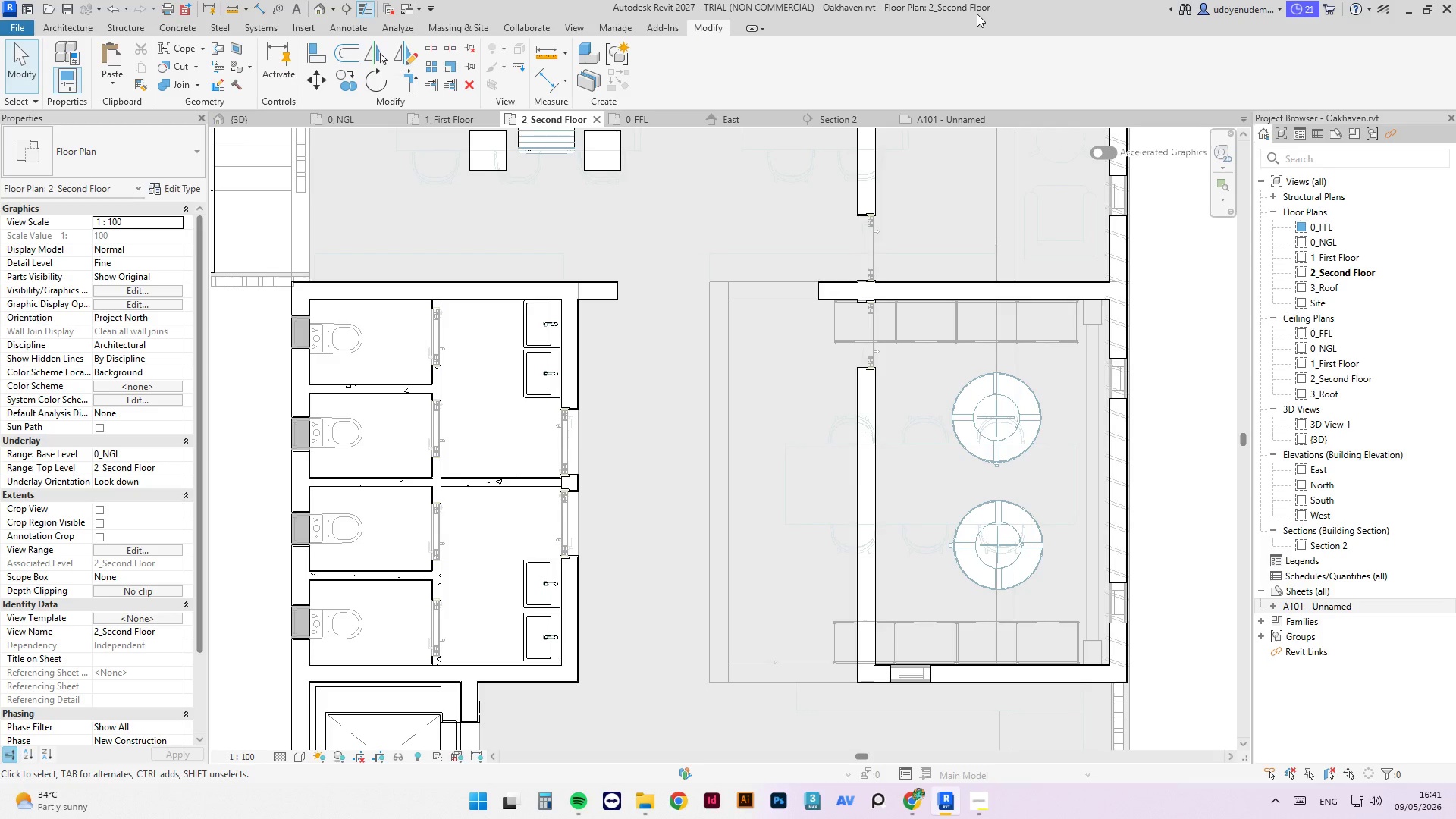 
scroll: coordinate [519, 485], scroll_direction: down, amount: 5.0
 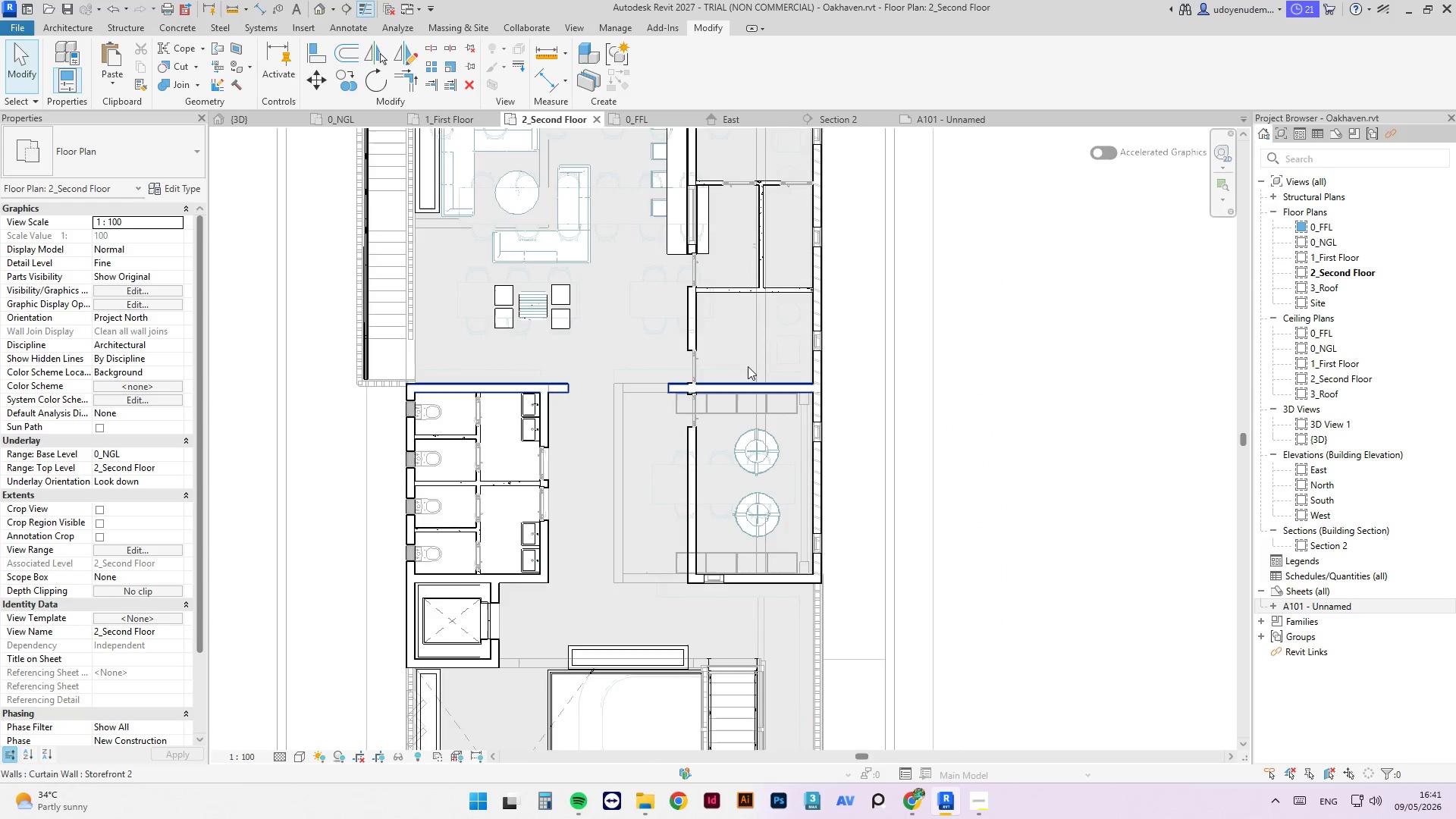 
scroll: coordinate [727, 277], scroll_direction: up, amount: 9.0
 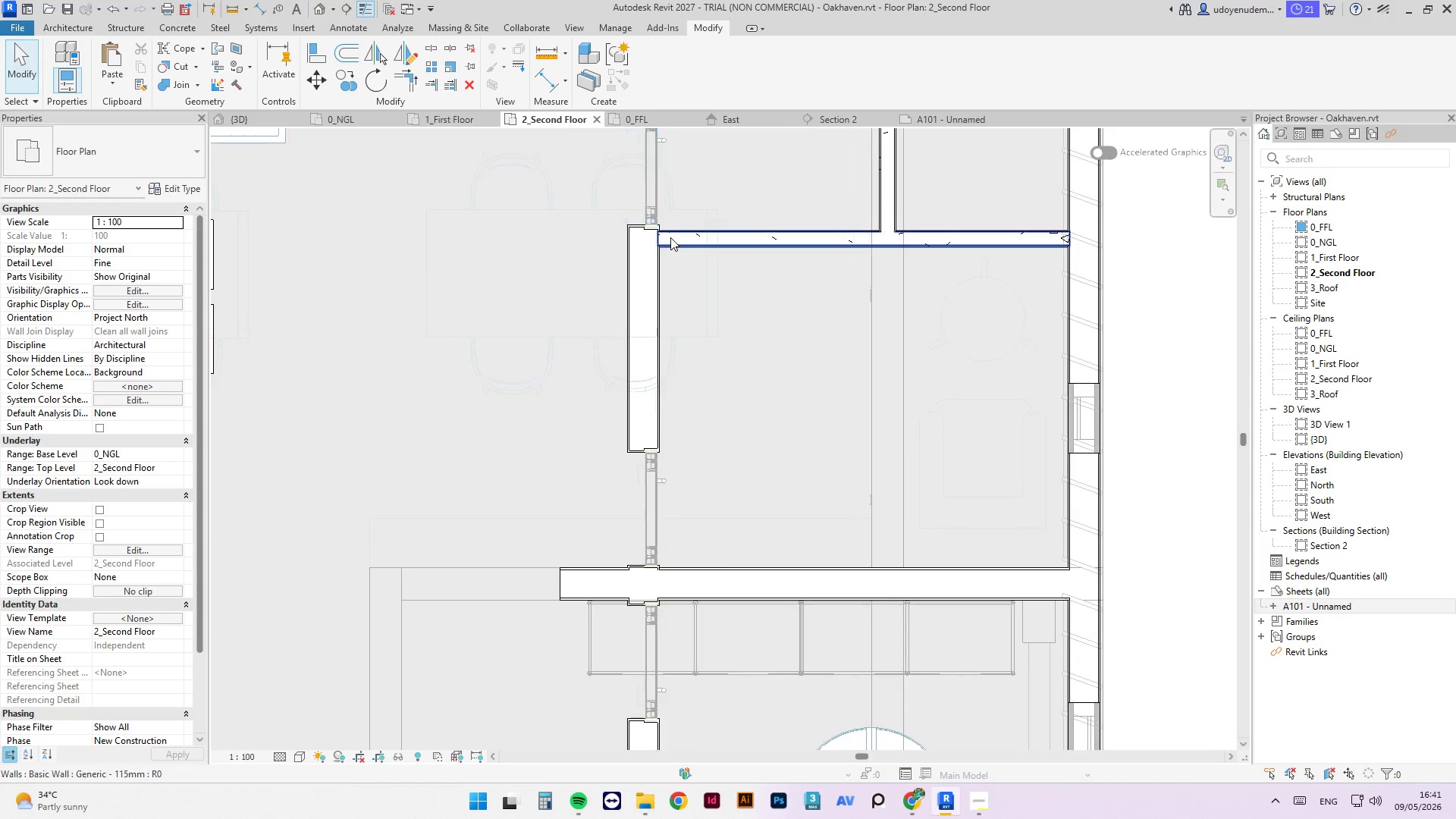 
left_click([670, 238])
 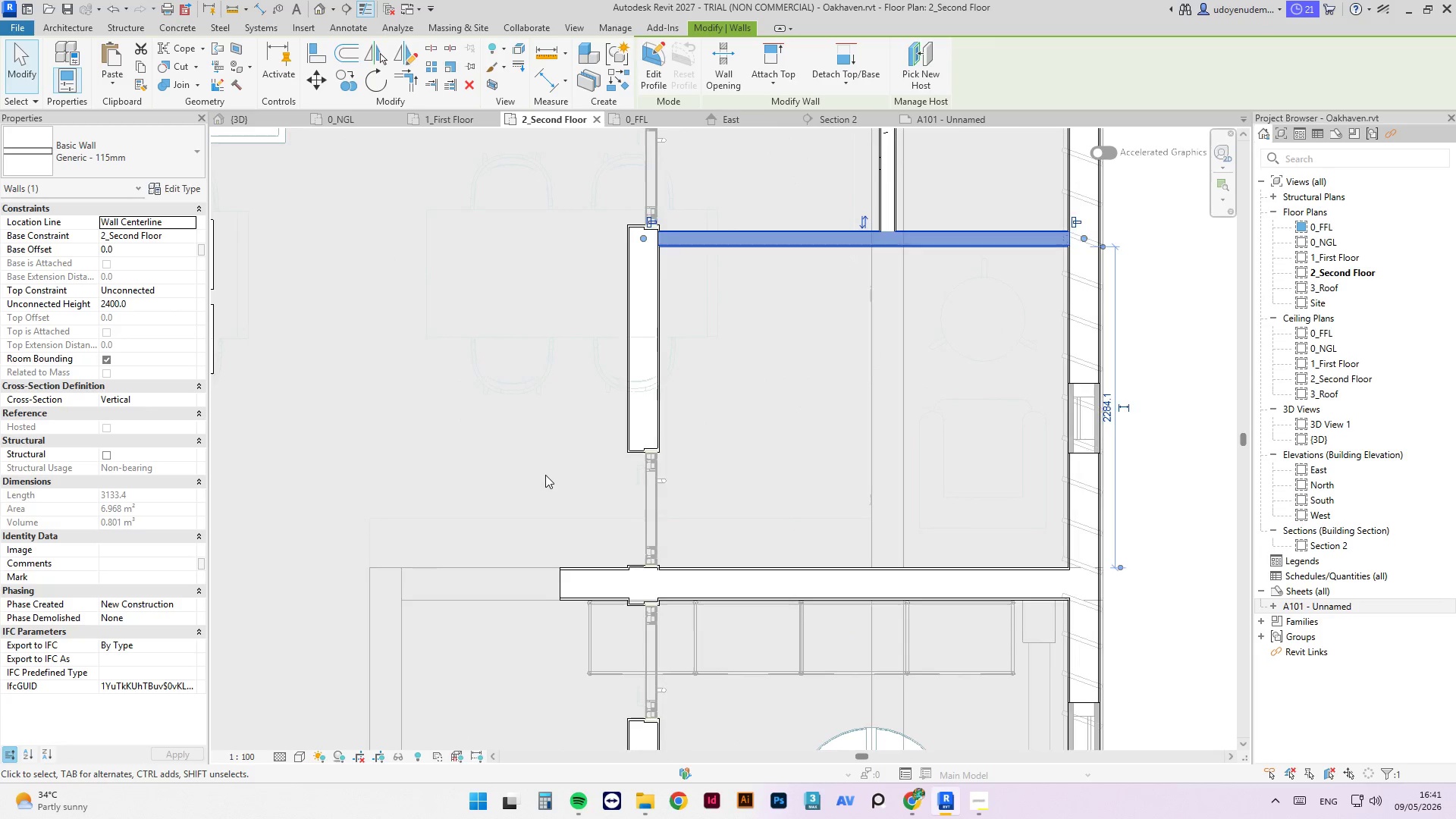 
scroll: coordinate [545, 475], scroll_direction: down, amount: 9.0
 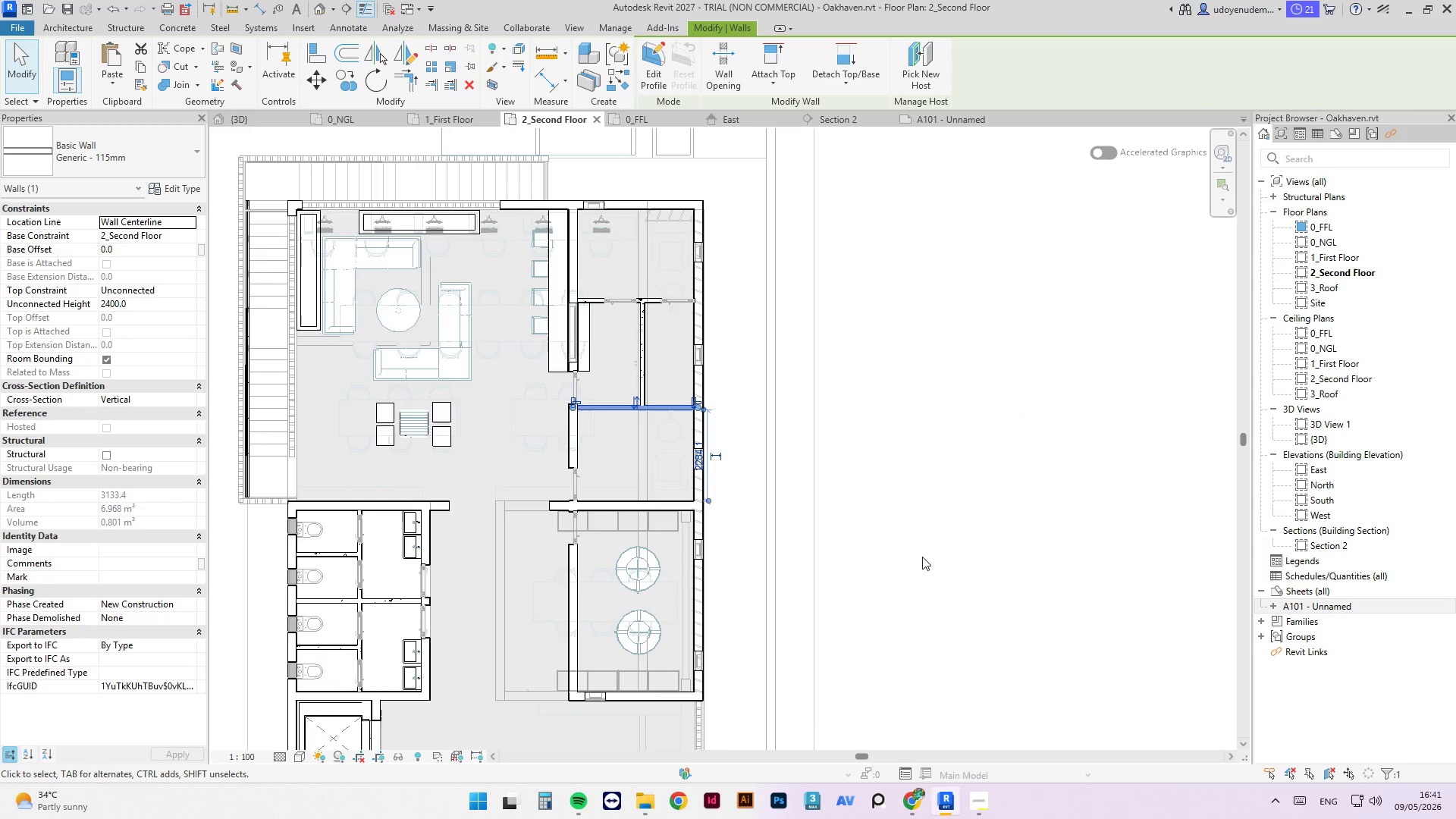 
key(Escape)
 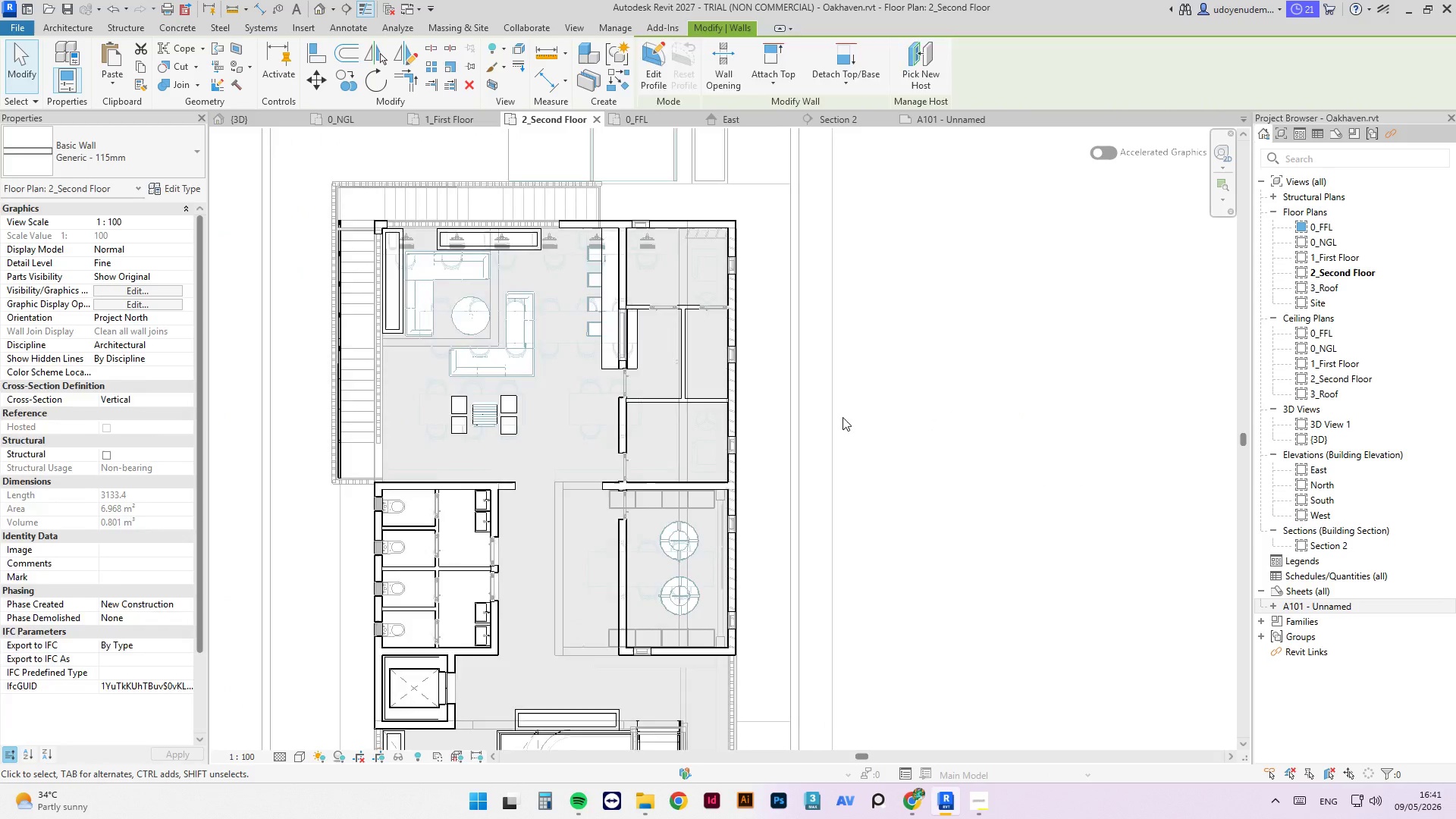 
key(Escape)
 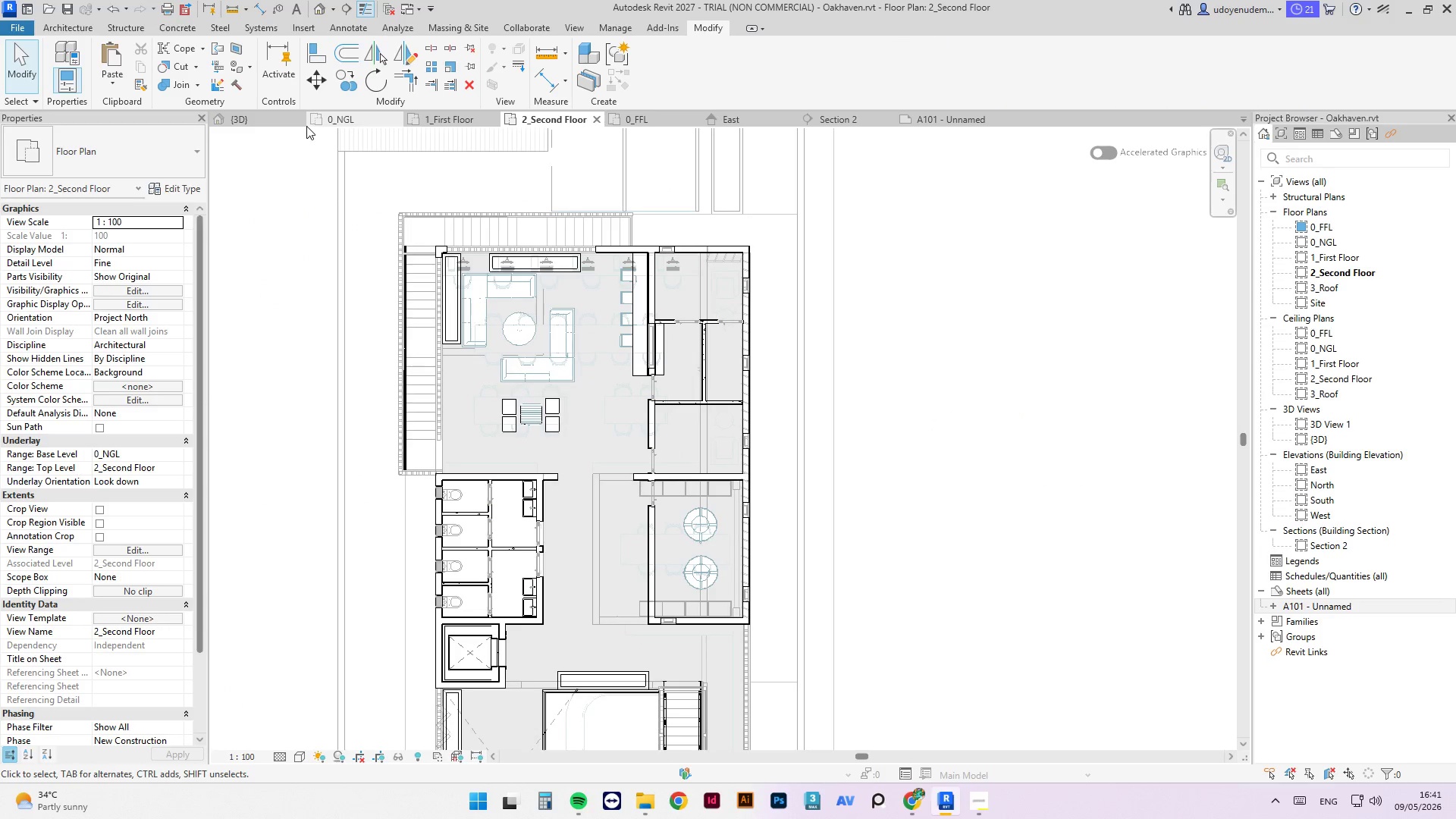 
scroll: coordinate [843, 417], scroll_direction: down, amount: 2.0
 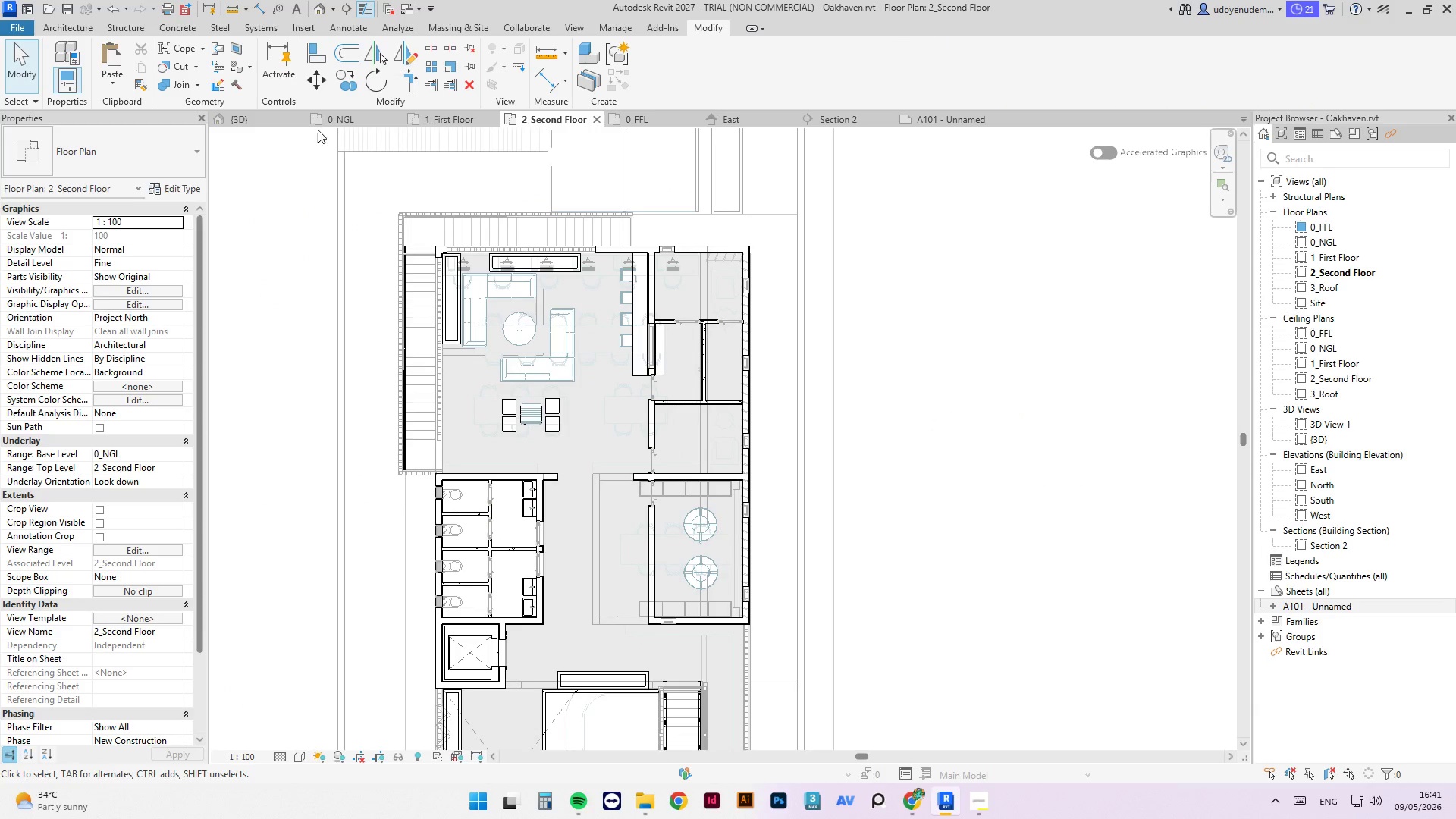 
left_click([356, 124])
 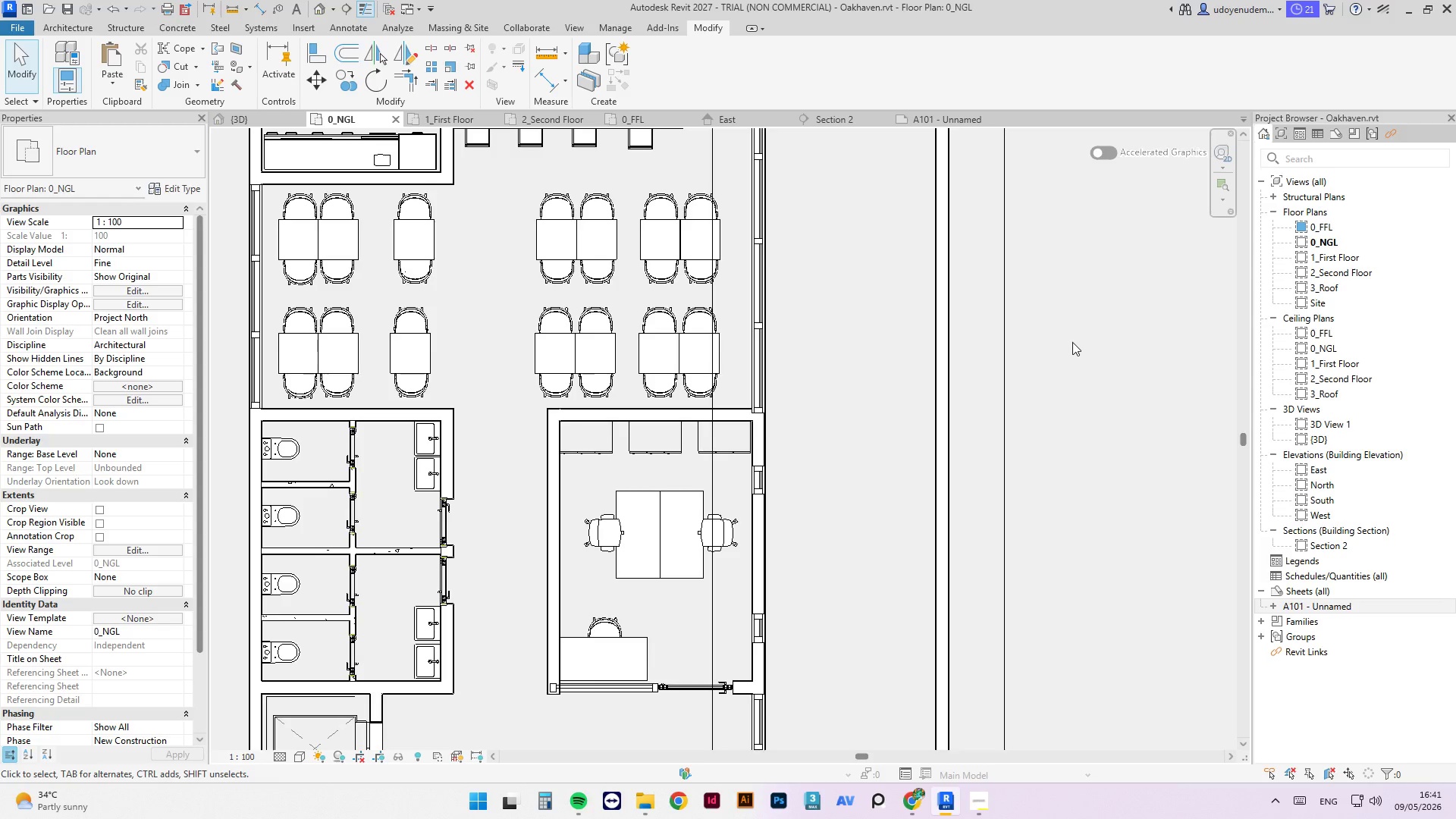 
wait(27.81)
 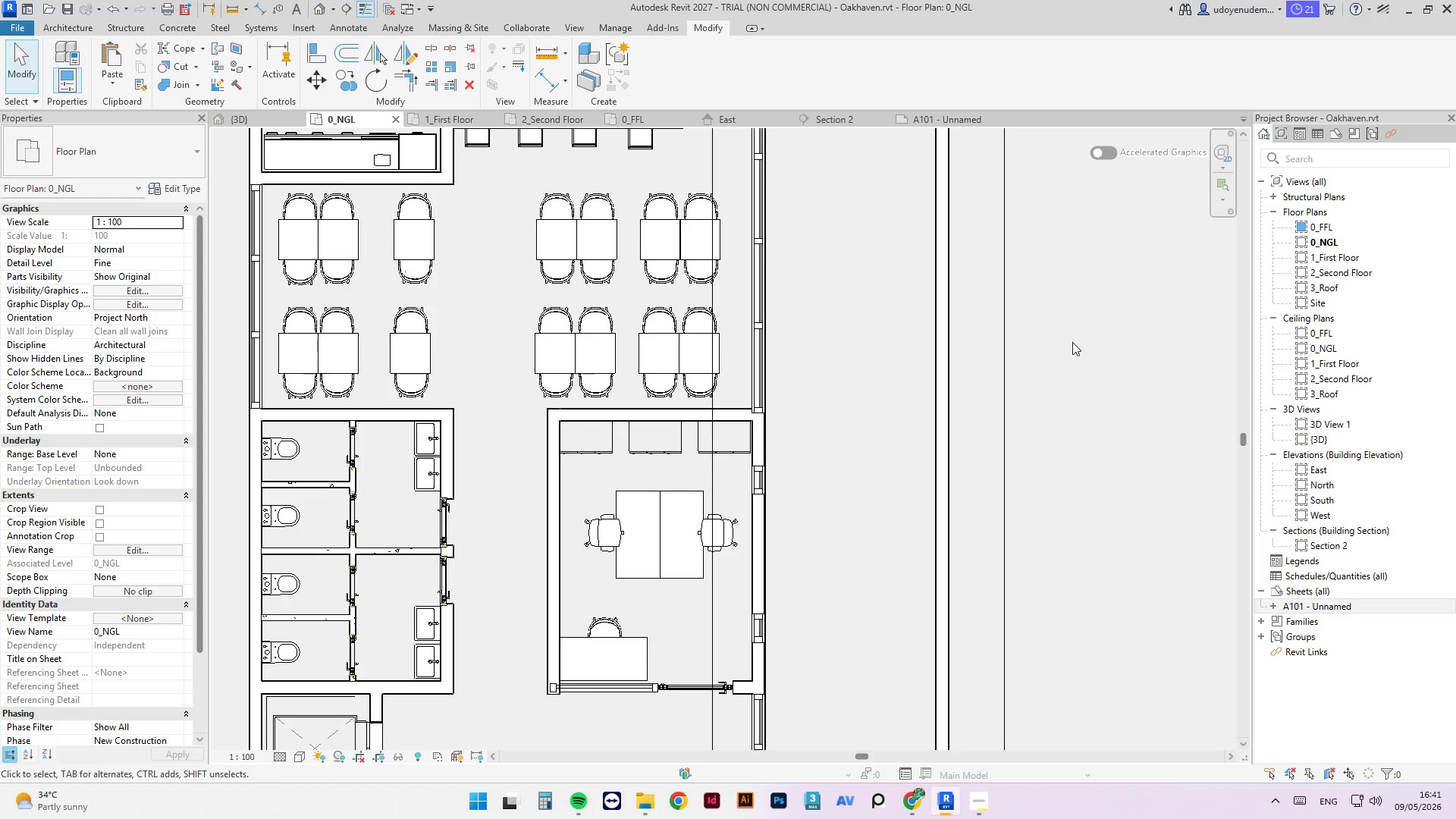 
key(Escape)
 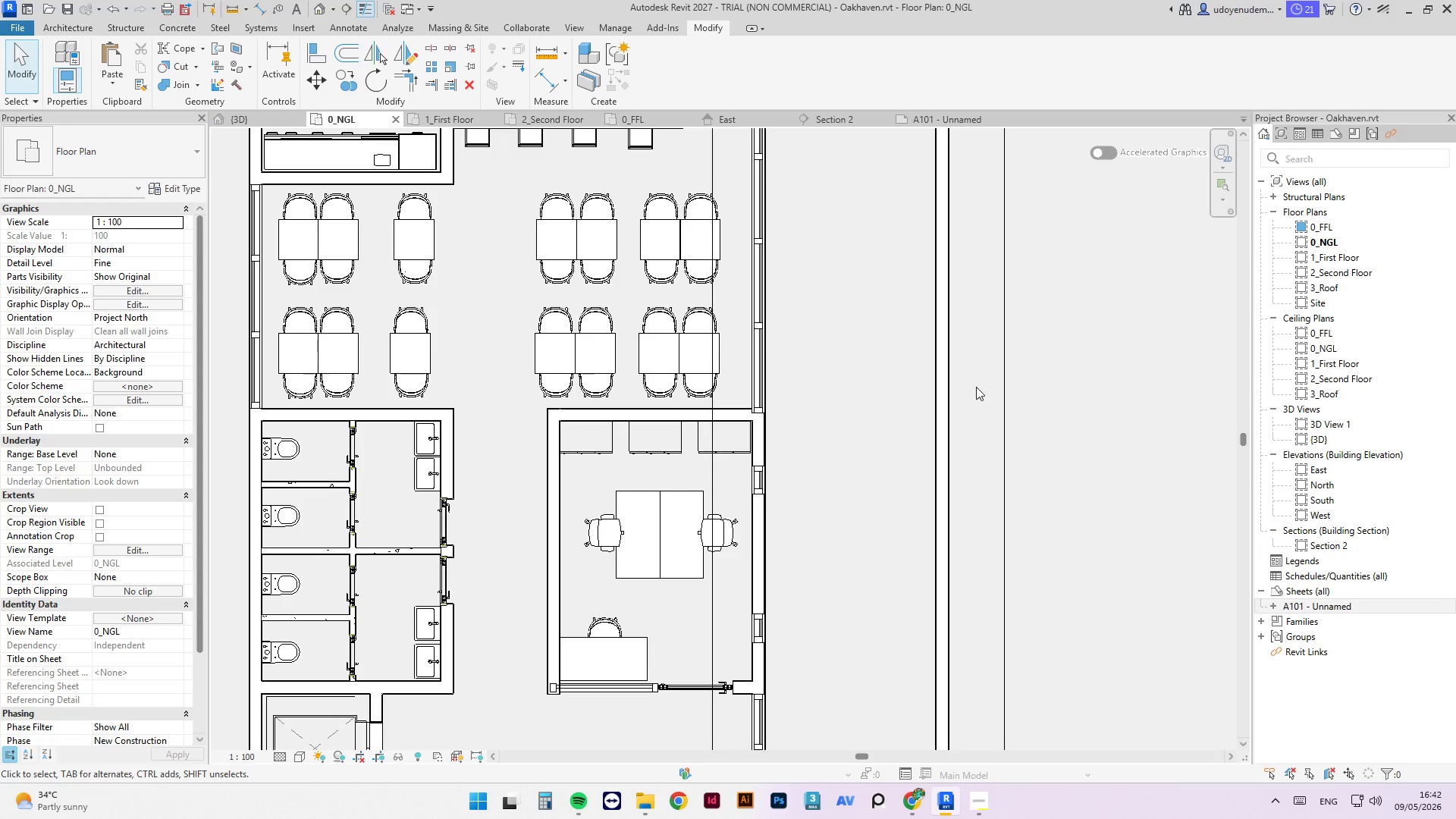 
scroll: coordinate [966, 382], scroll_direction: up, amount: 2.0
 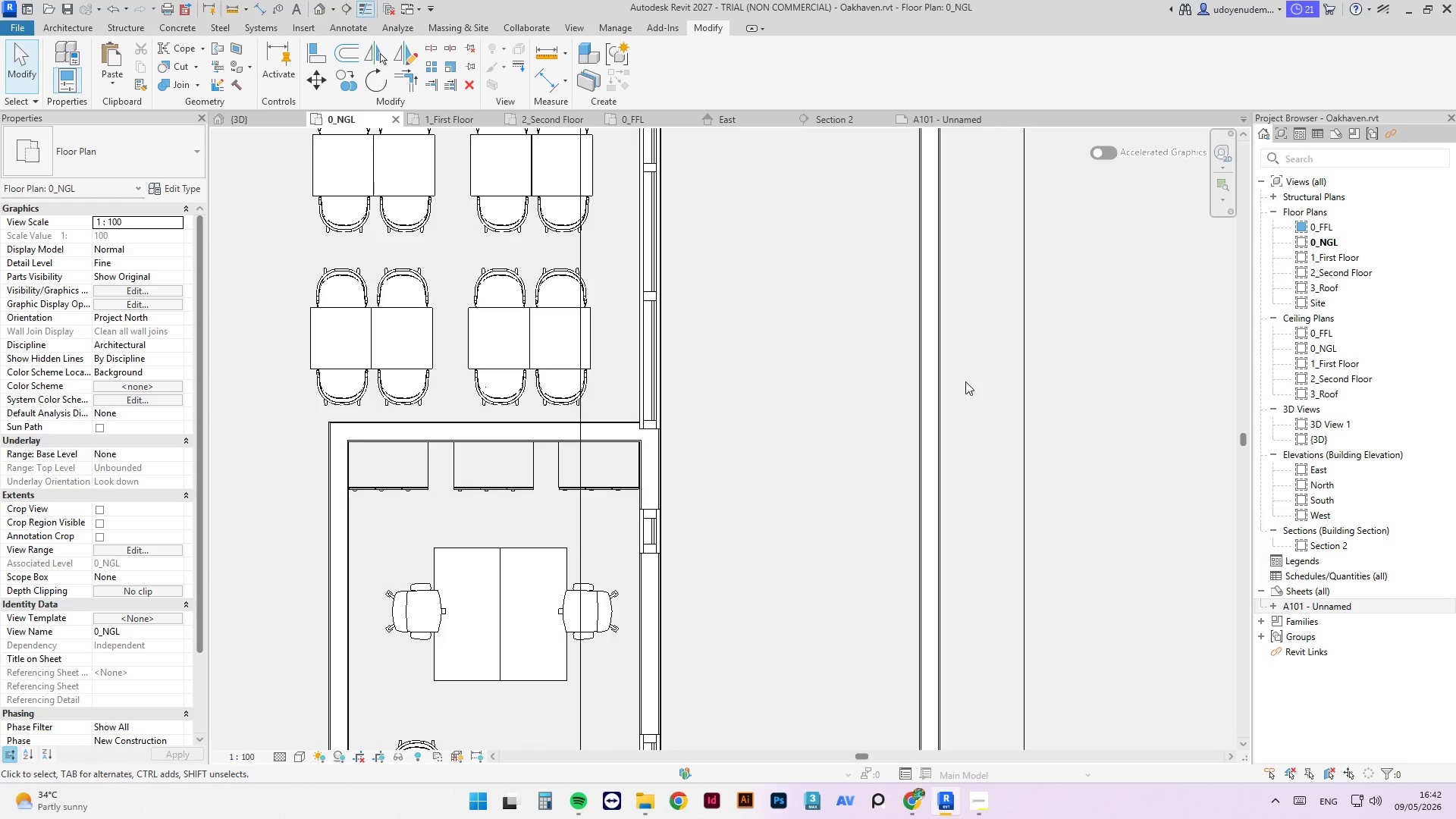 
wait(9.31)
 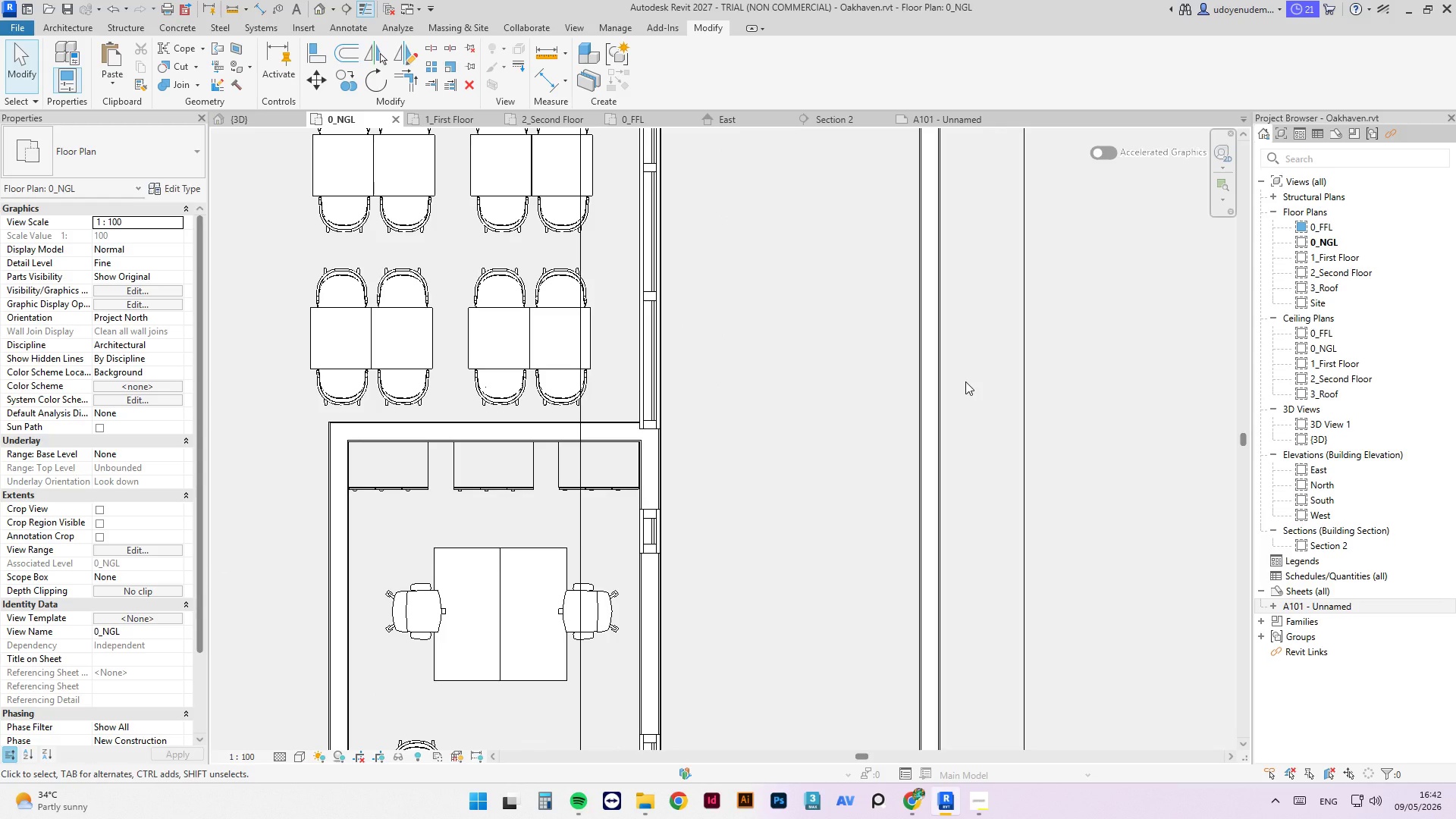 
scroll: coordinate [880, 399], scroll_direction: down, amount: 4.0
 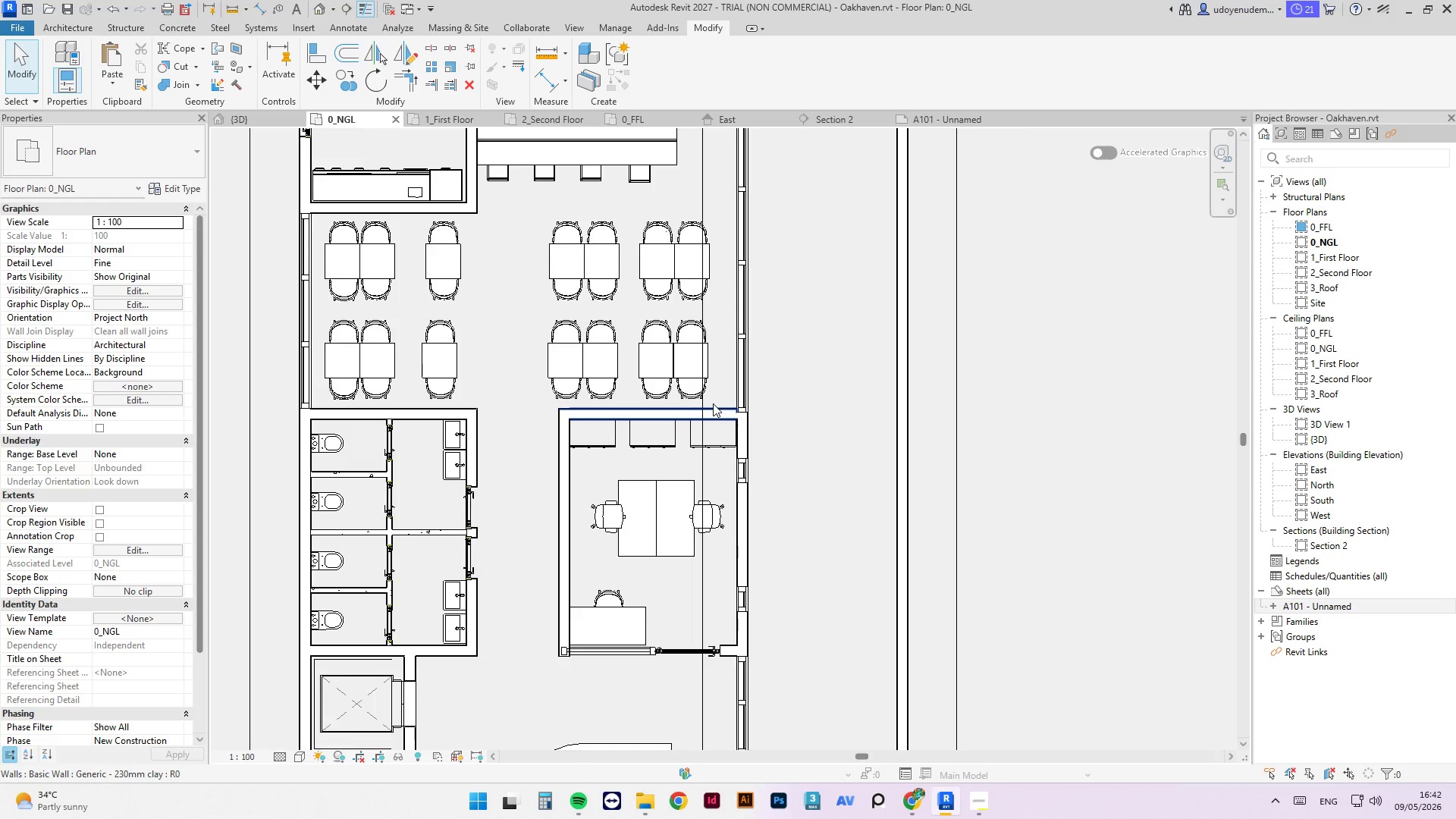 
scroll: coordinate [739, 399], scroll_direction: up, amount: 6.0
 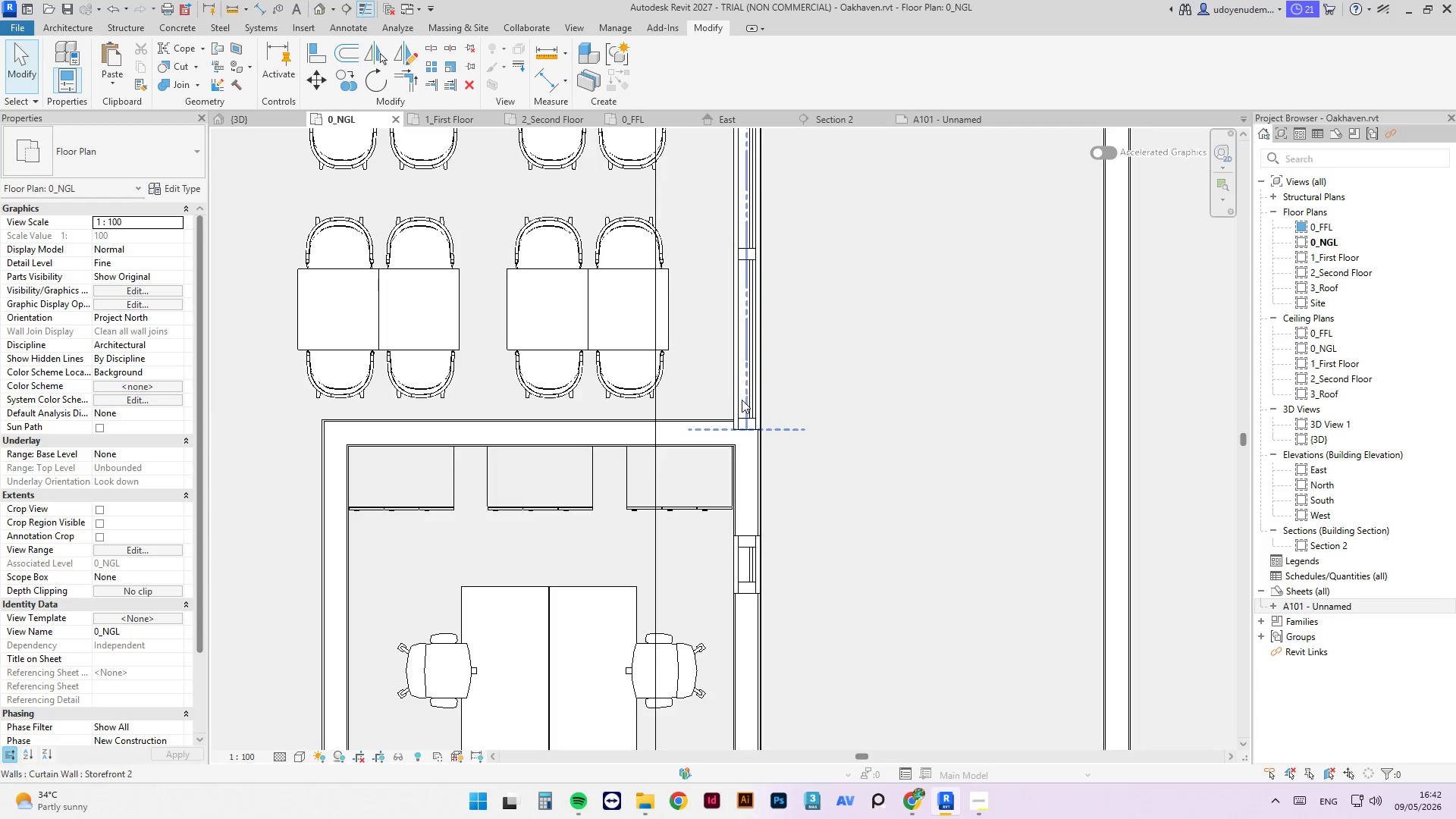 
left_click([746, 399])
 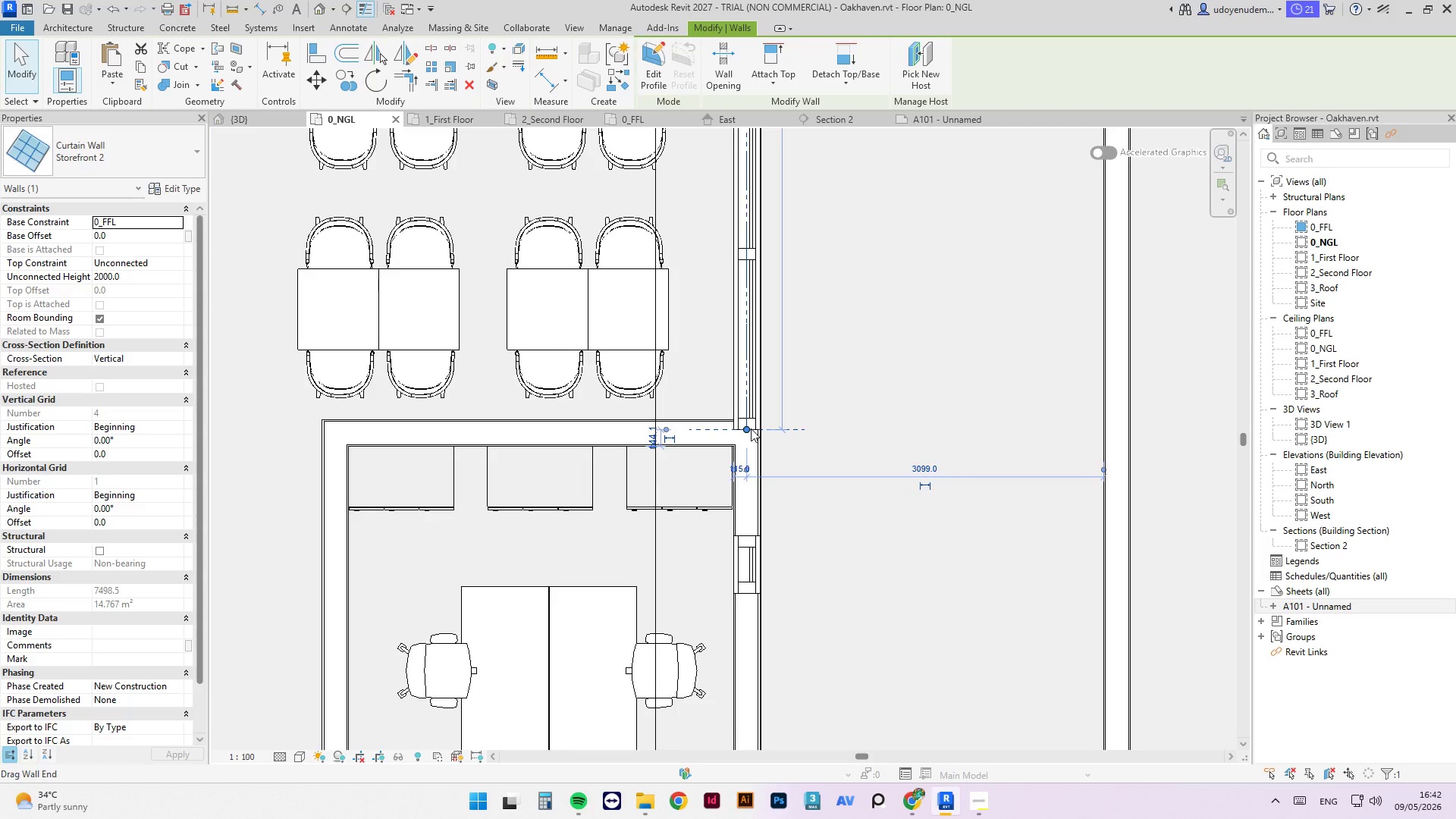 
left_click_drag(start_coordinate=[751, 428], to_coordinate=[749, 418])
 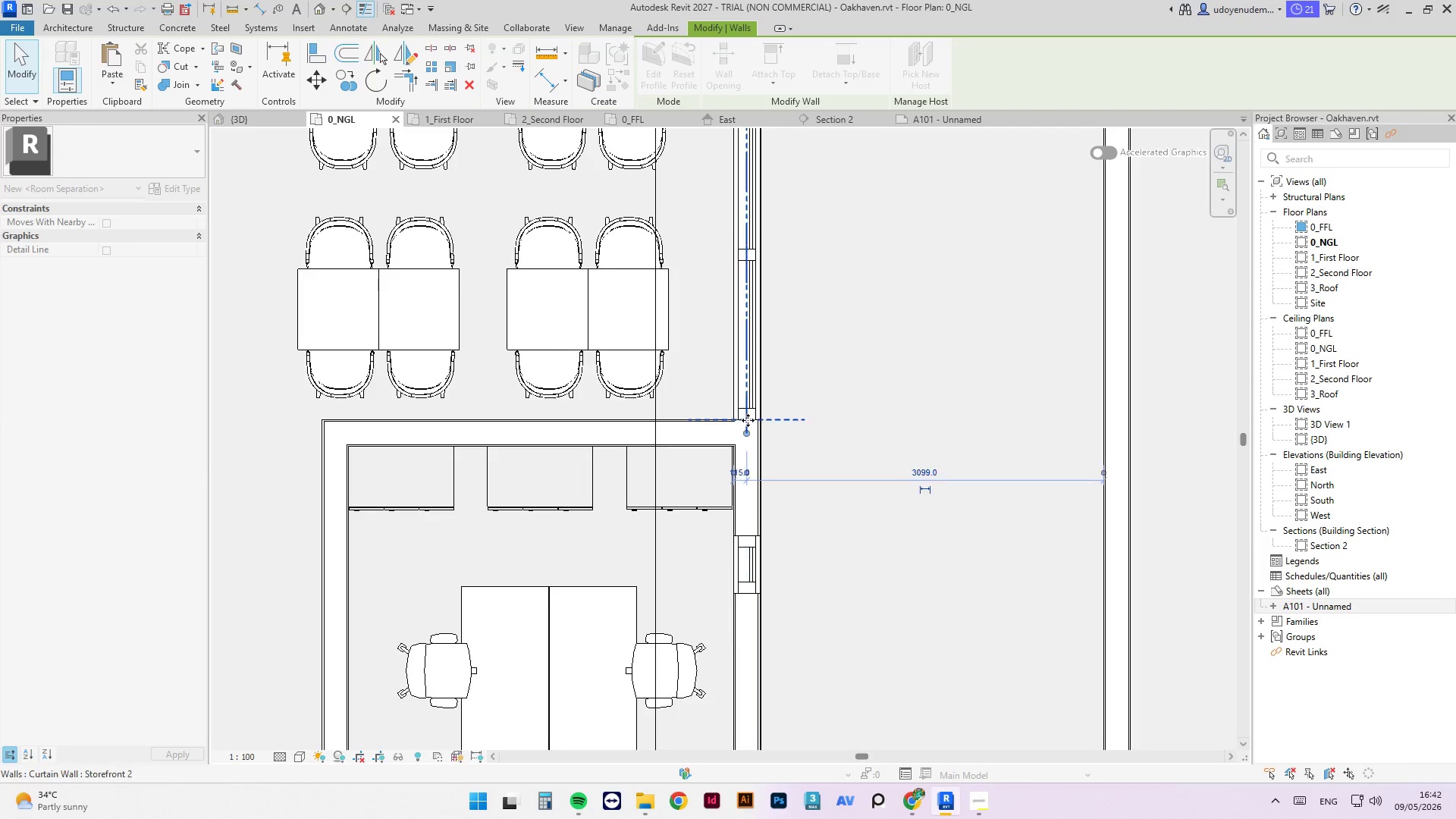 
scroll: coordinate [748, 420], scroll_direction: up, amount: 4.0
 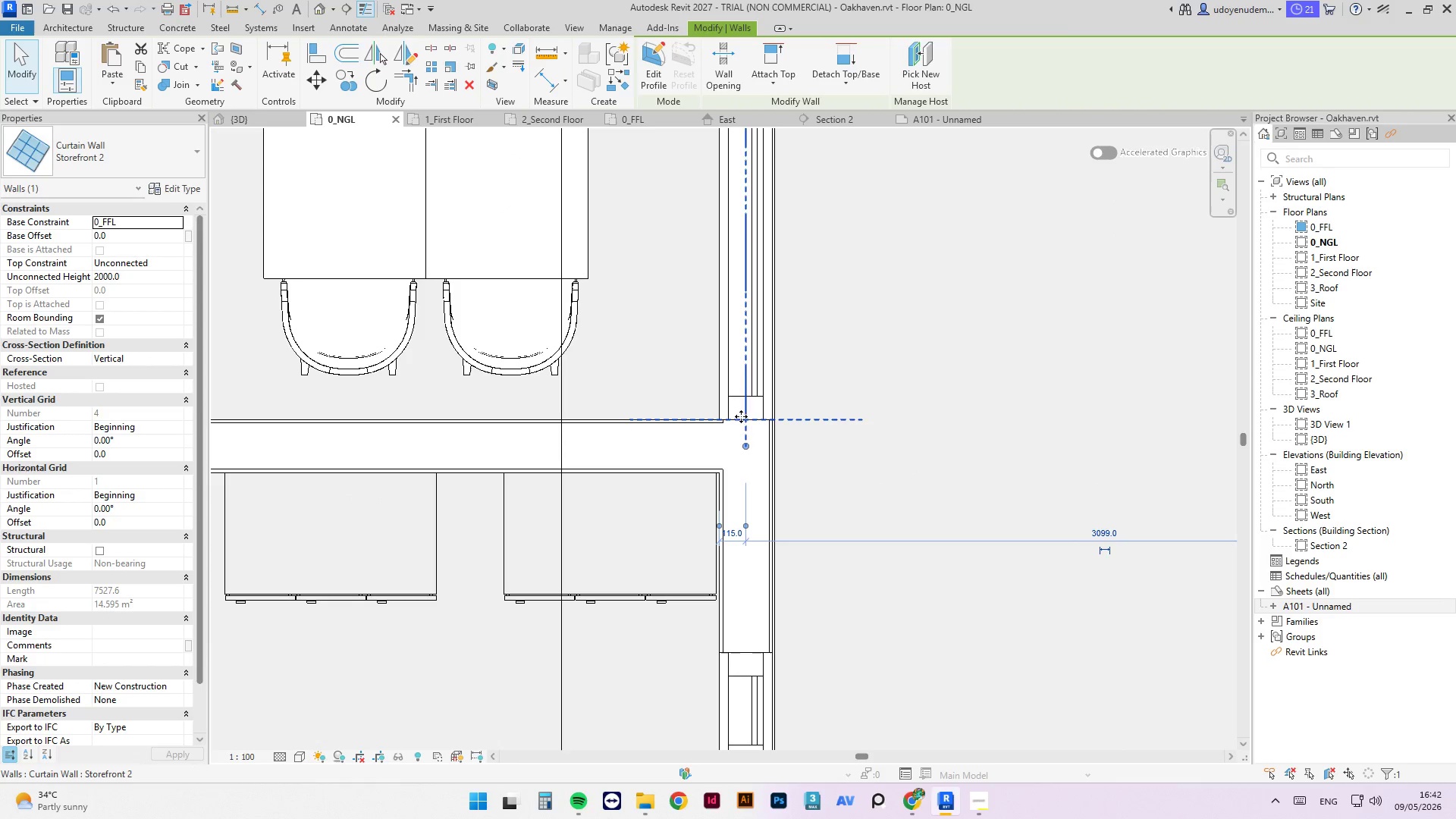 
key(Escape)
 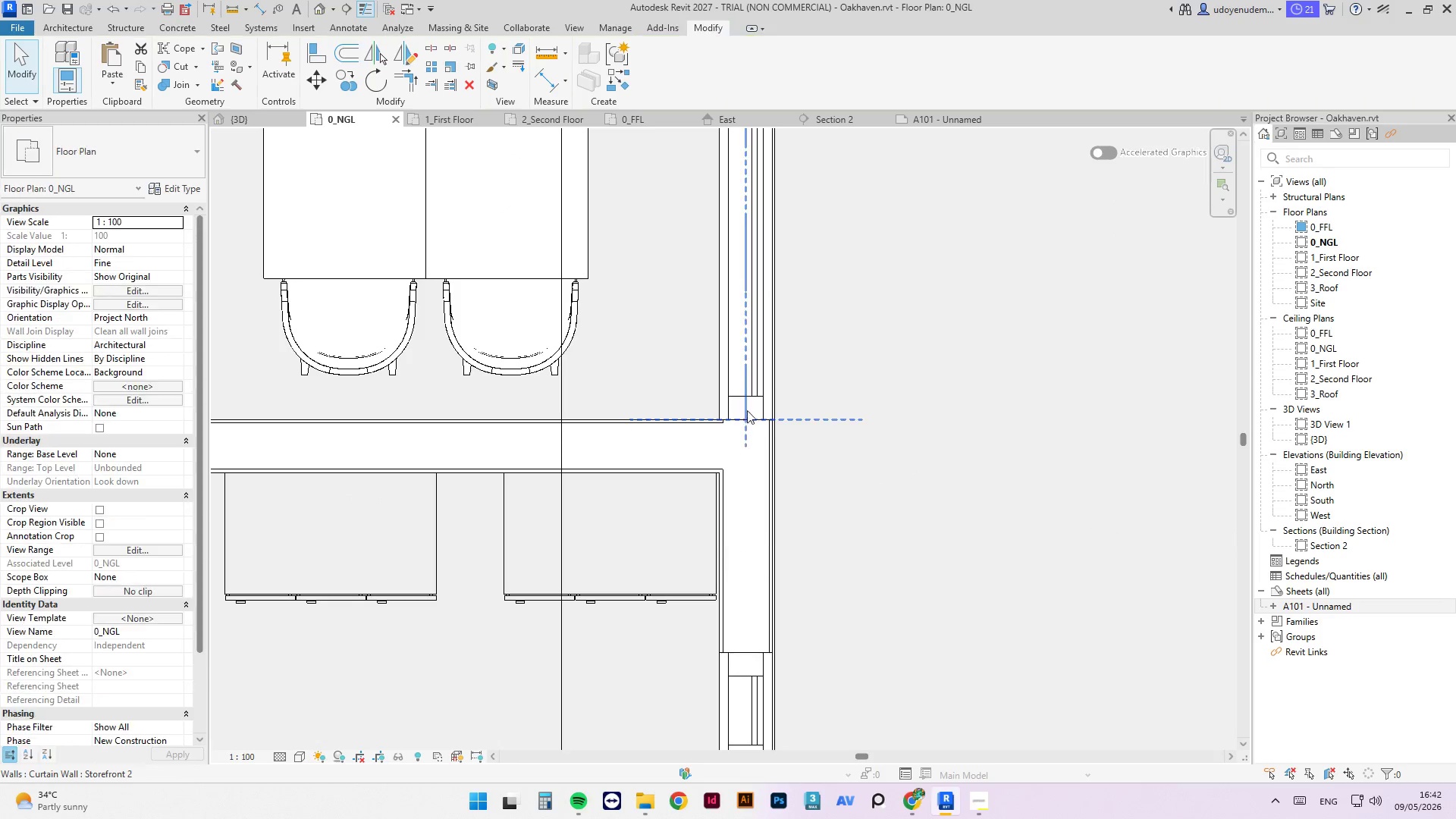 
key(Escape)
 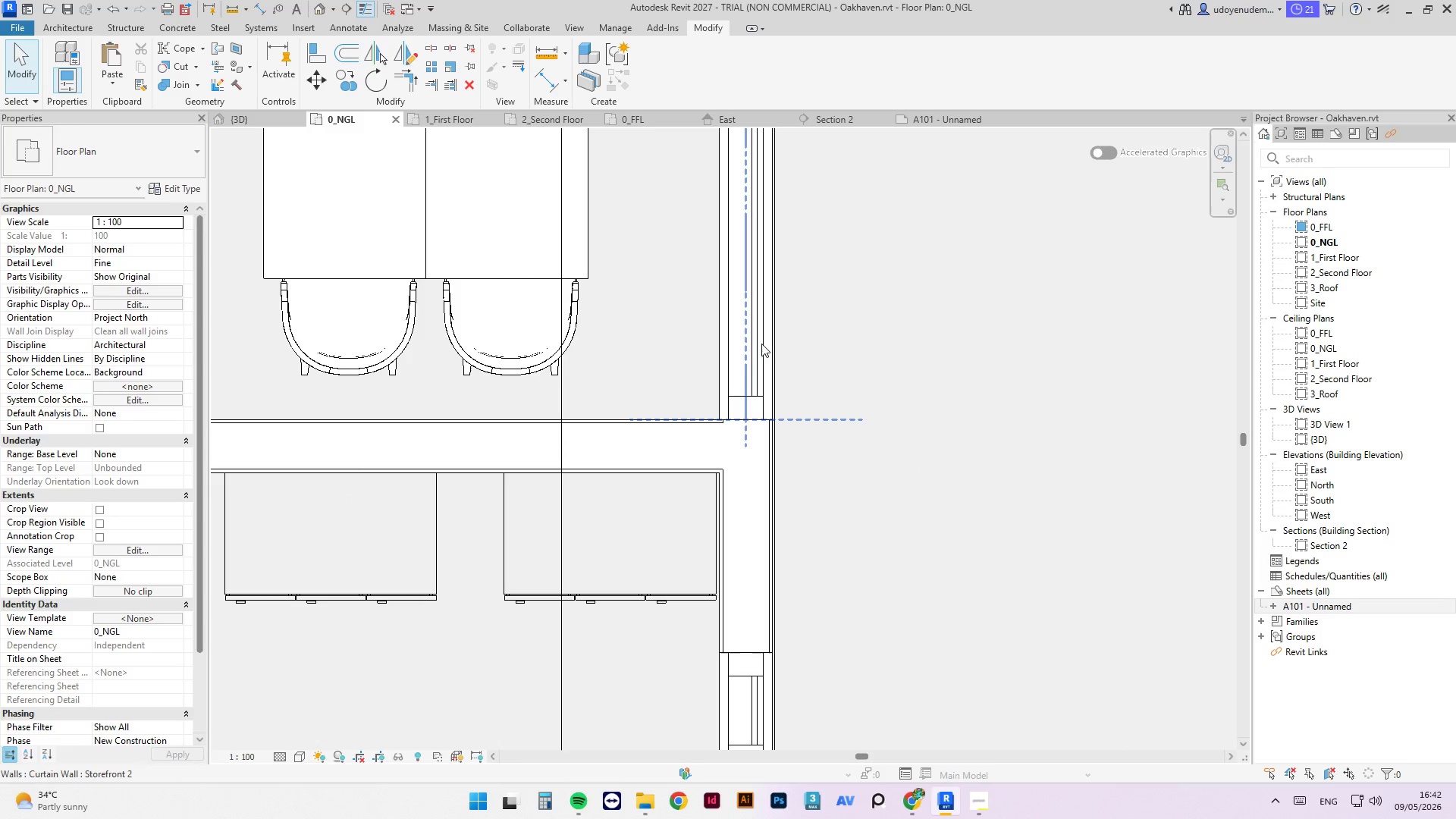 
key(Control+S)
 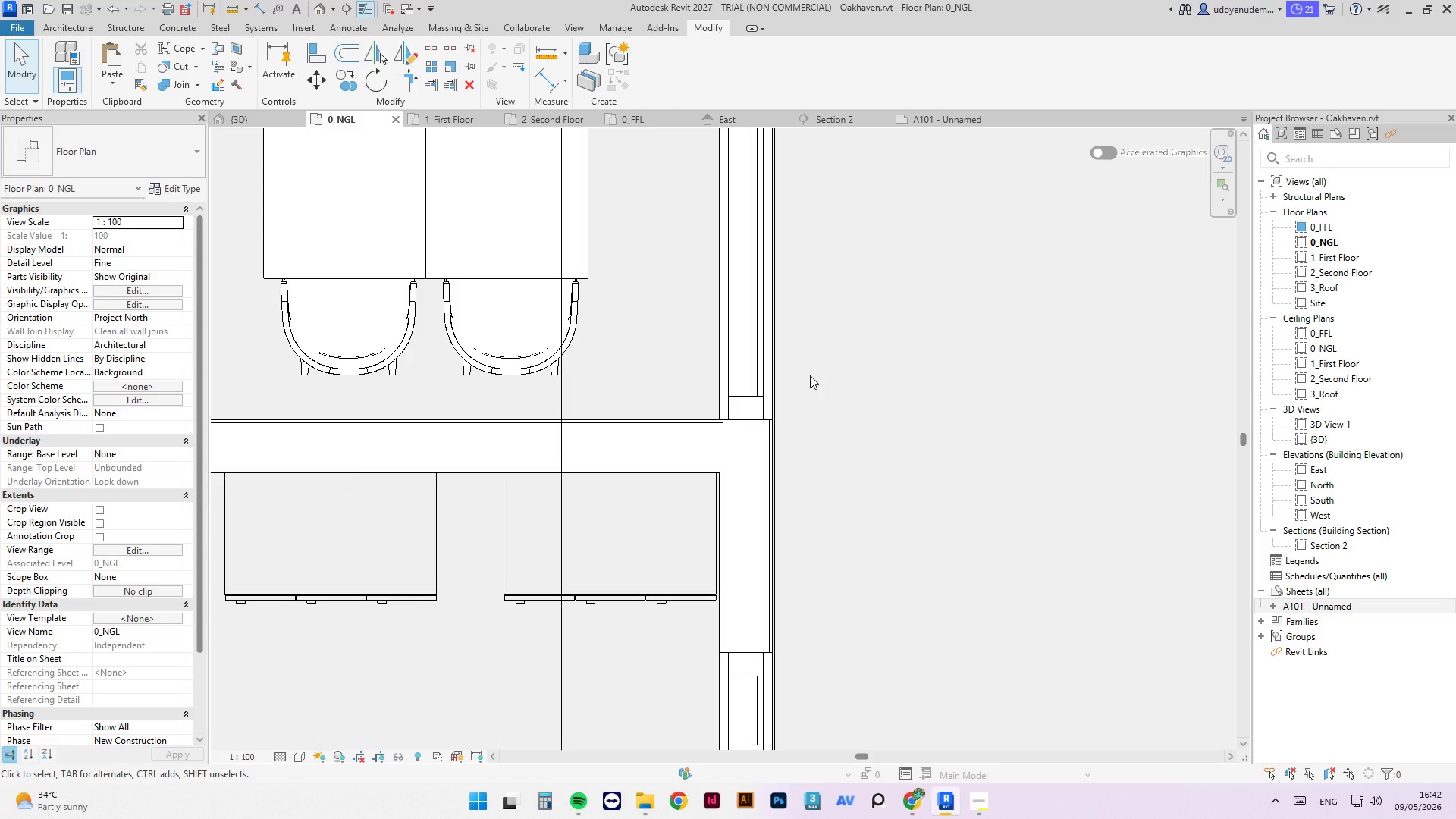 
wait(18.25)
 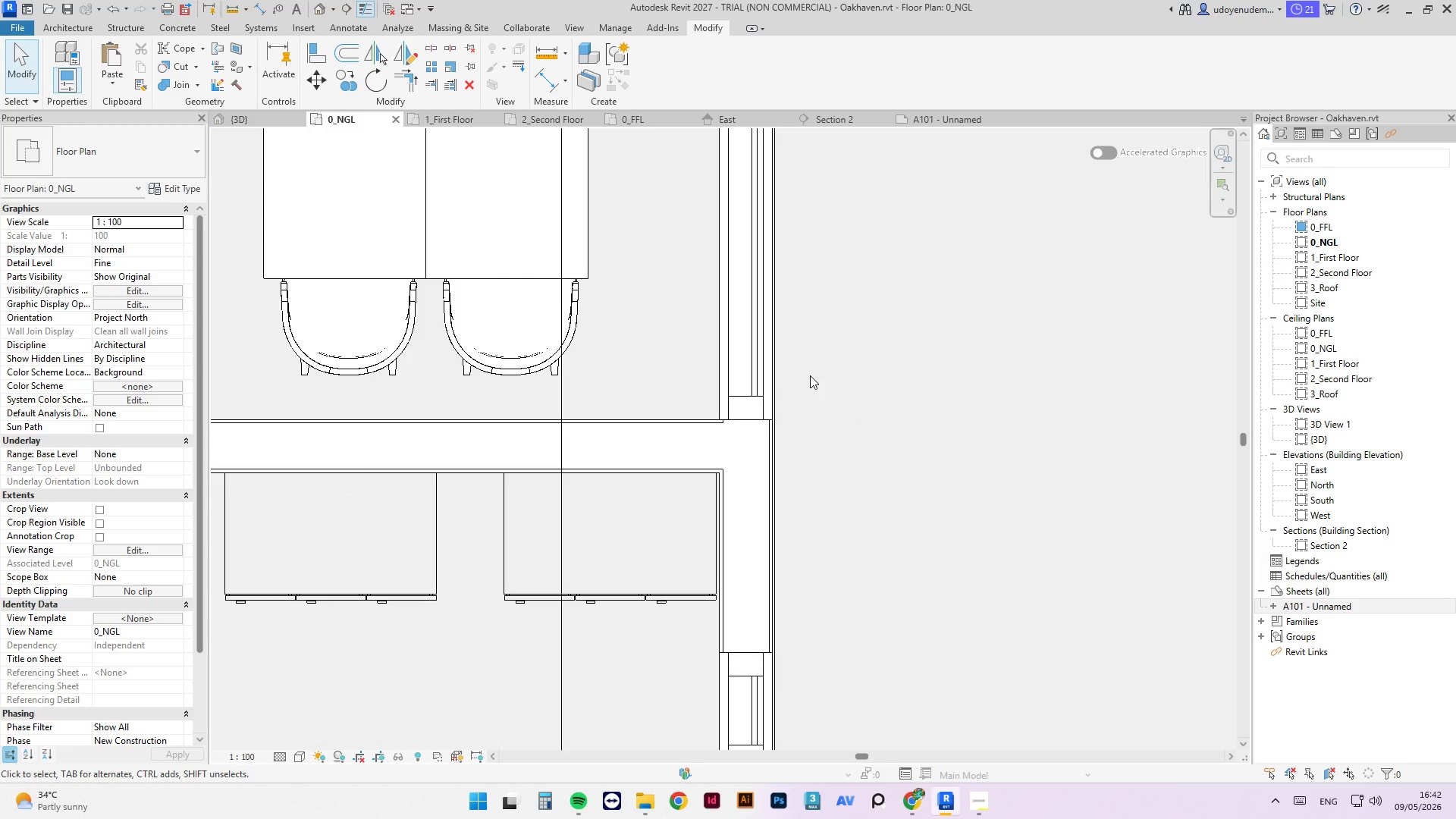 
scroll: coordinate [815, 447], scroll_direction: down, amount: 11.0
 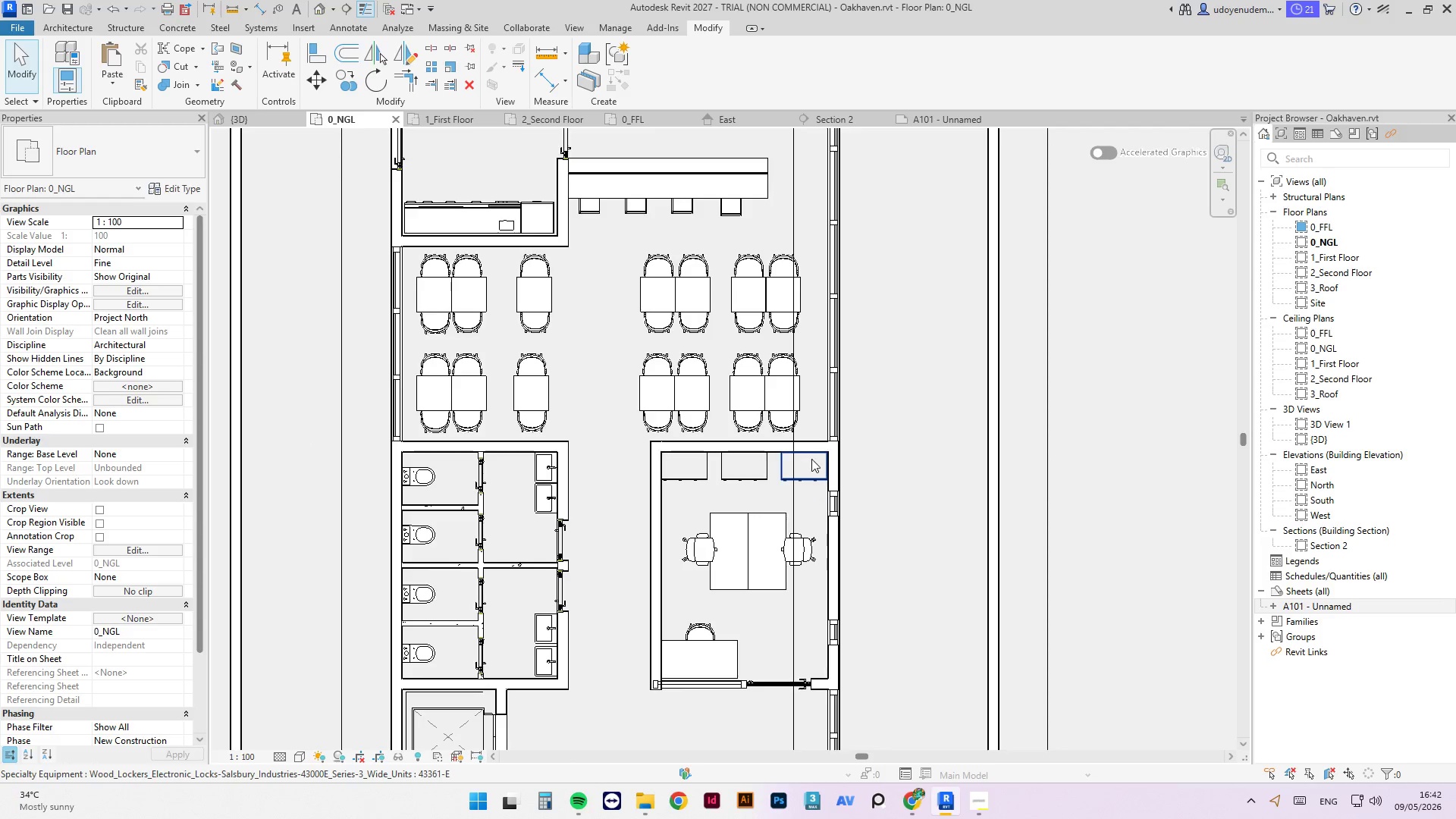 
scroll: coordinate [793, 481], scroll_direction: up, amount: 1.0
 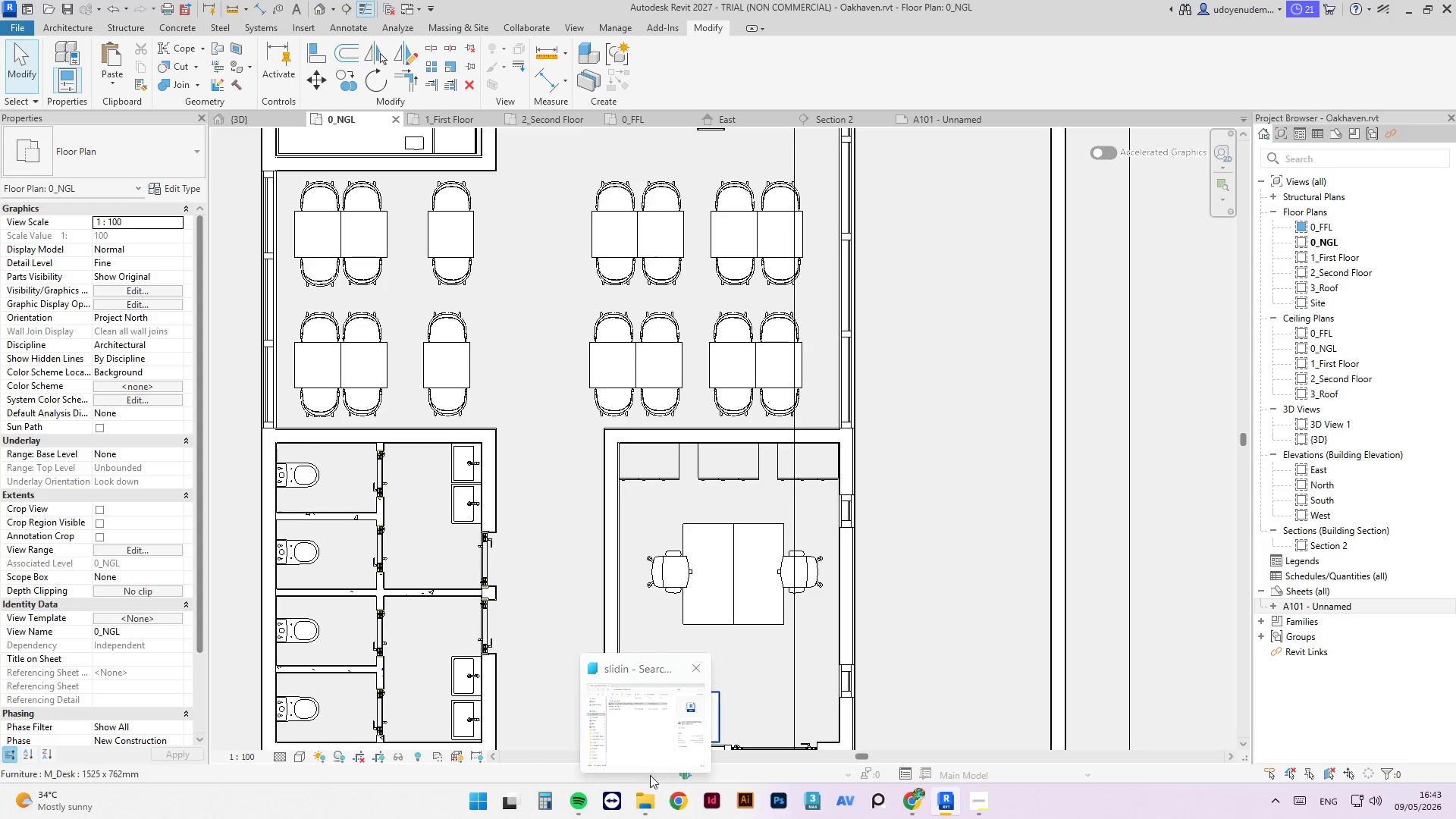 
wait(23.16)
 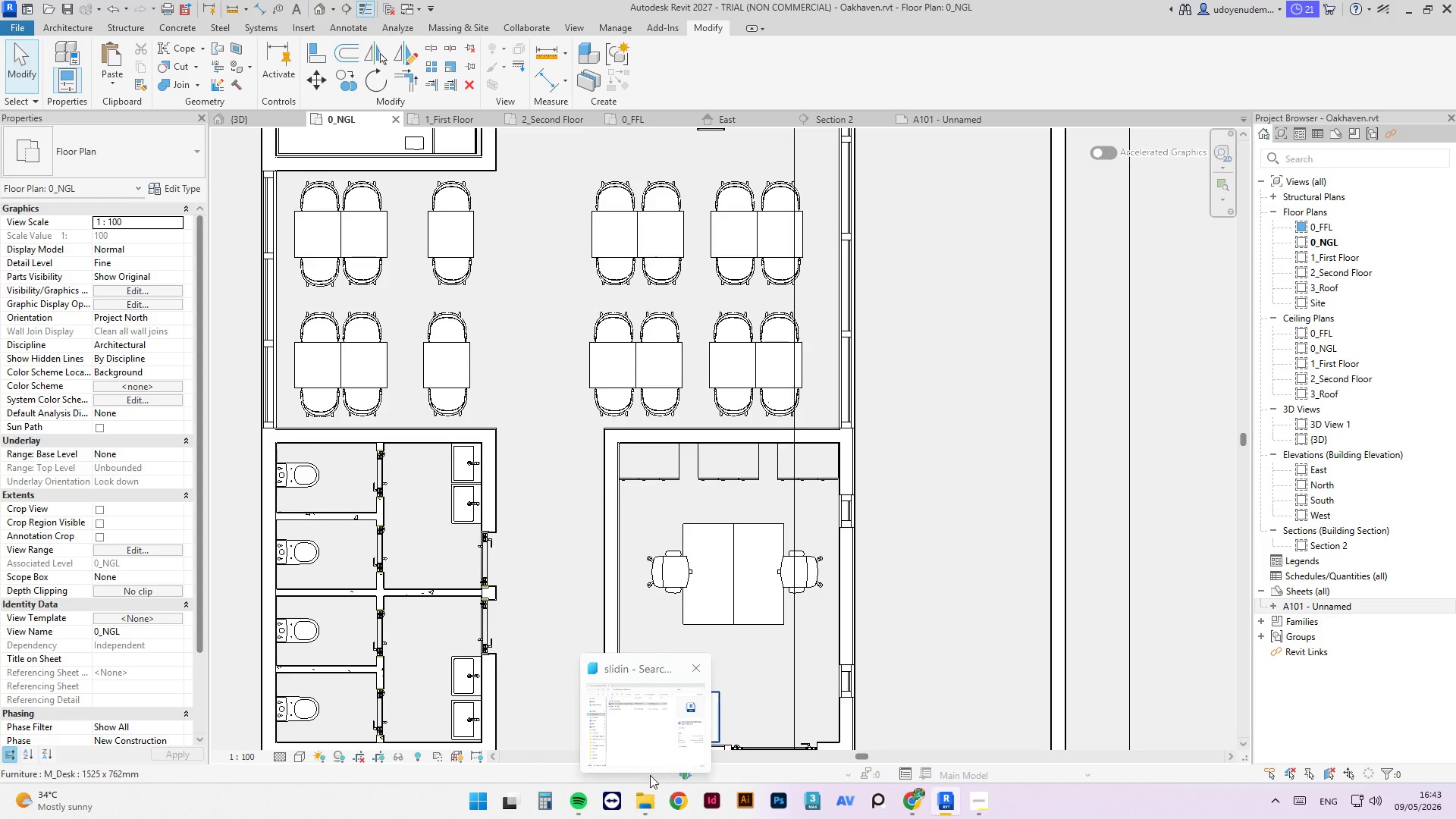 
scroll: coordinate [542, 405], scroll_direction: up, amount: 3.0
 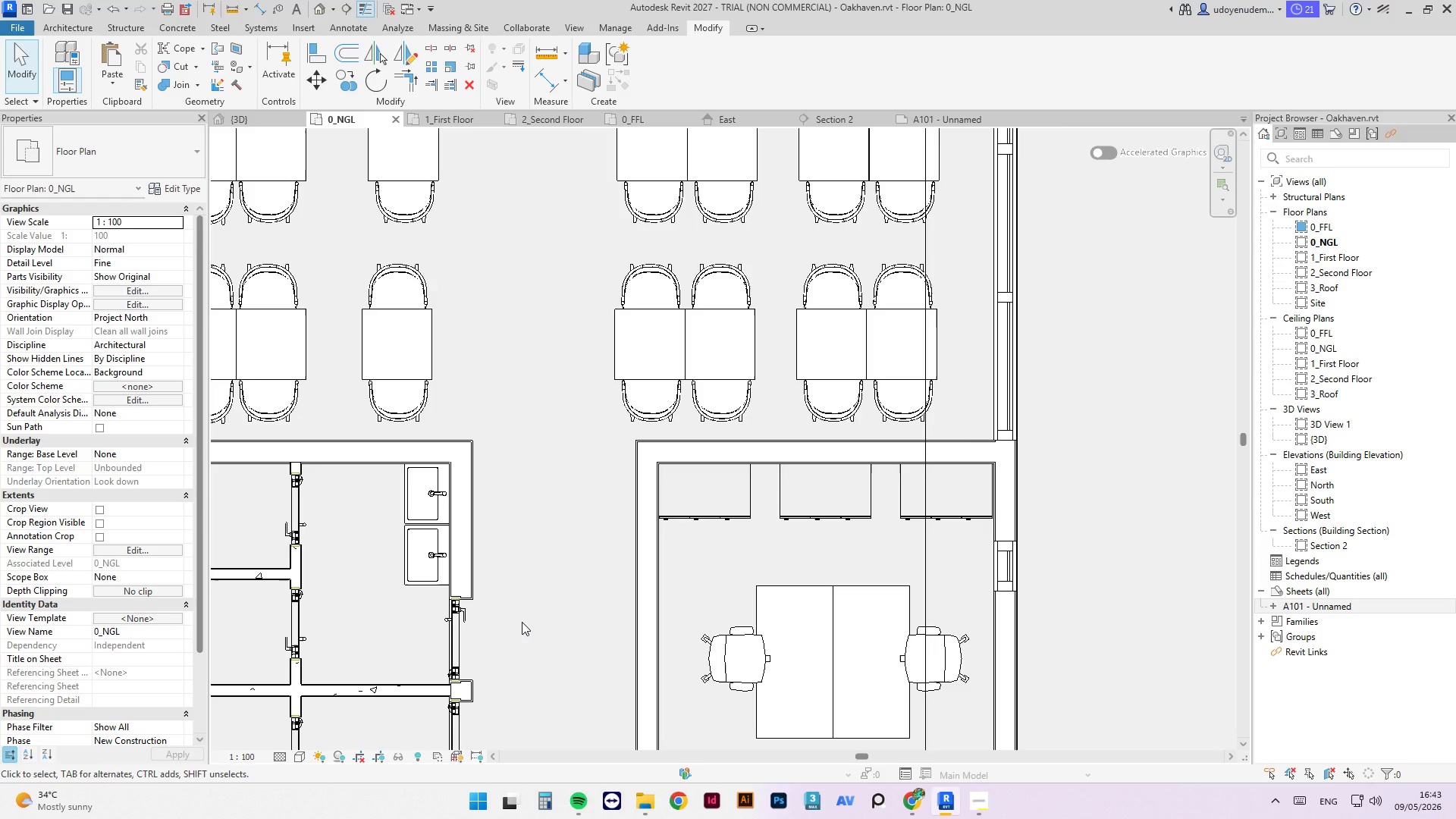 
wait(16.62)
 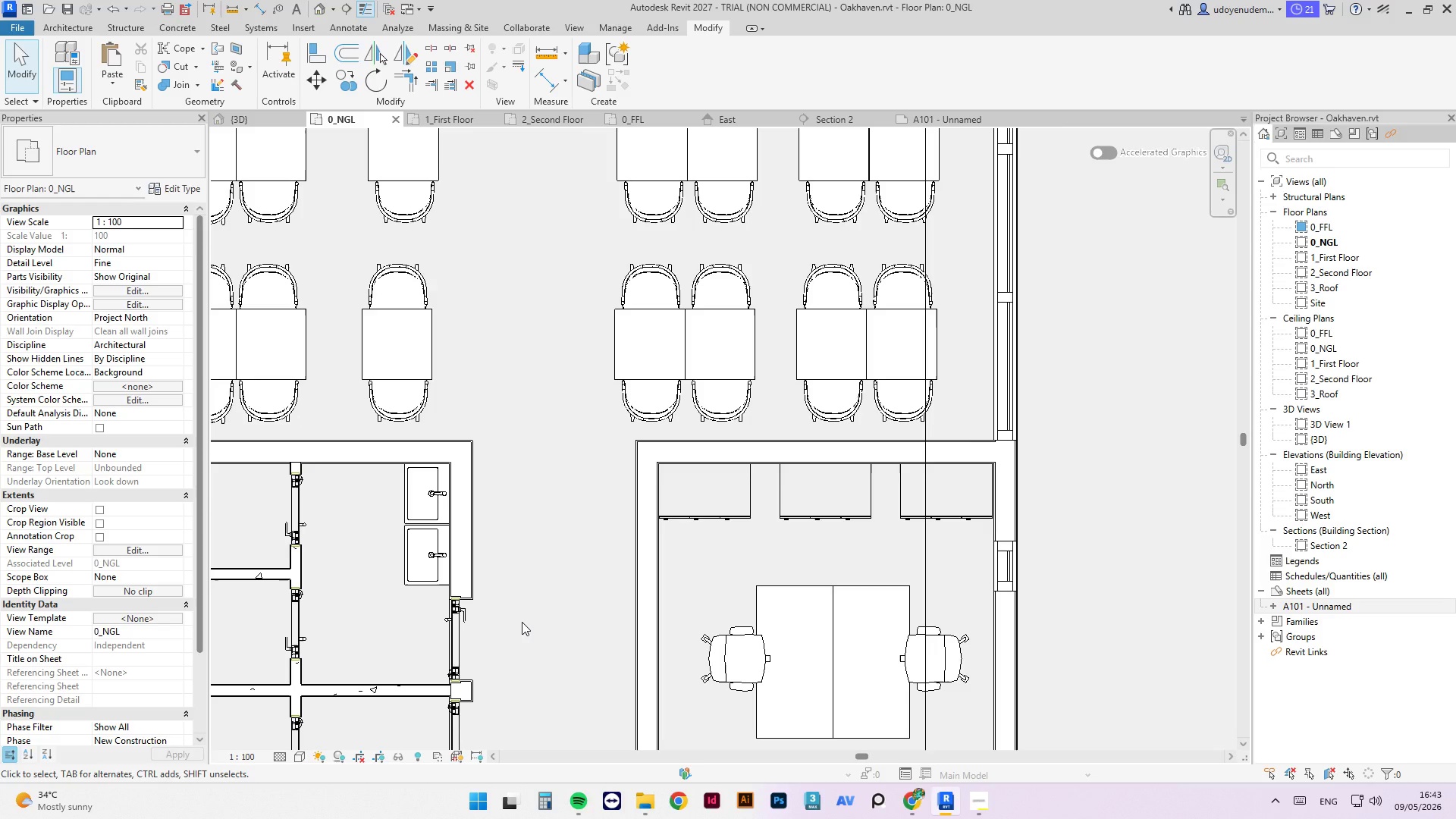 
scroll: coordinate [809, 490], scroll_direction: down, amount: 17.0
 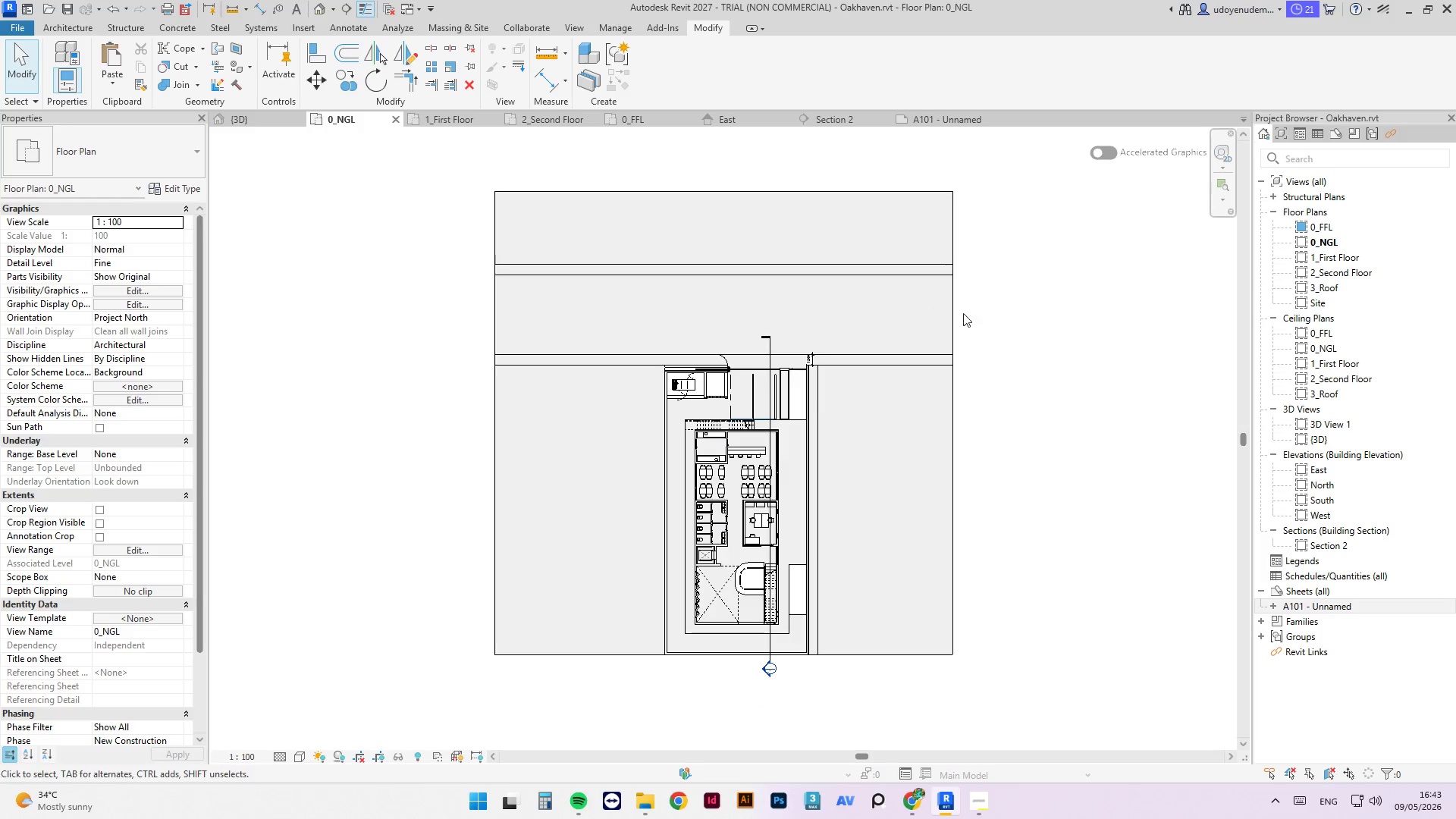 
scroll: coordinate [953, 495], scroll_direction: up, amount: 7.0
 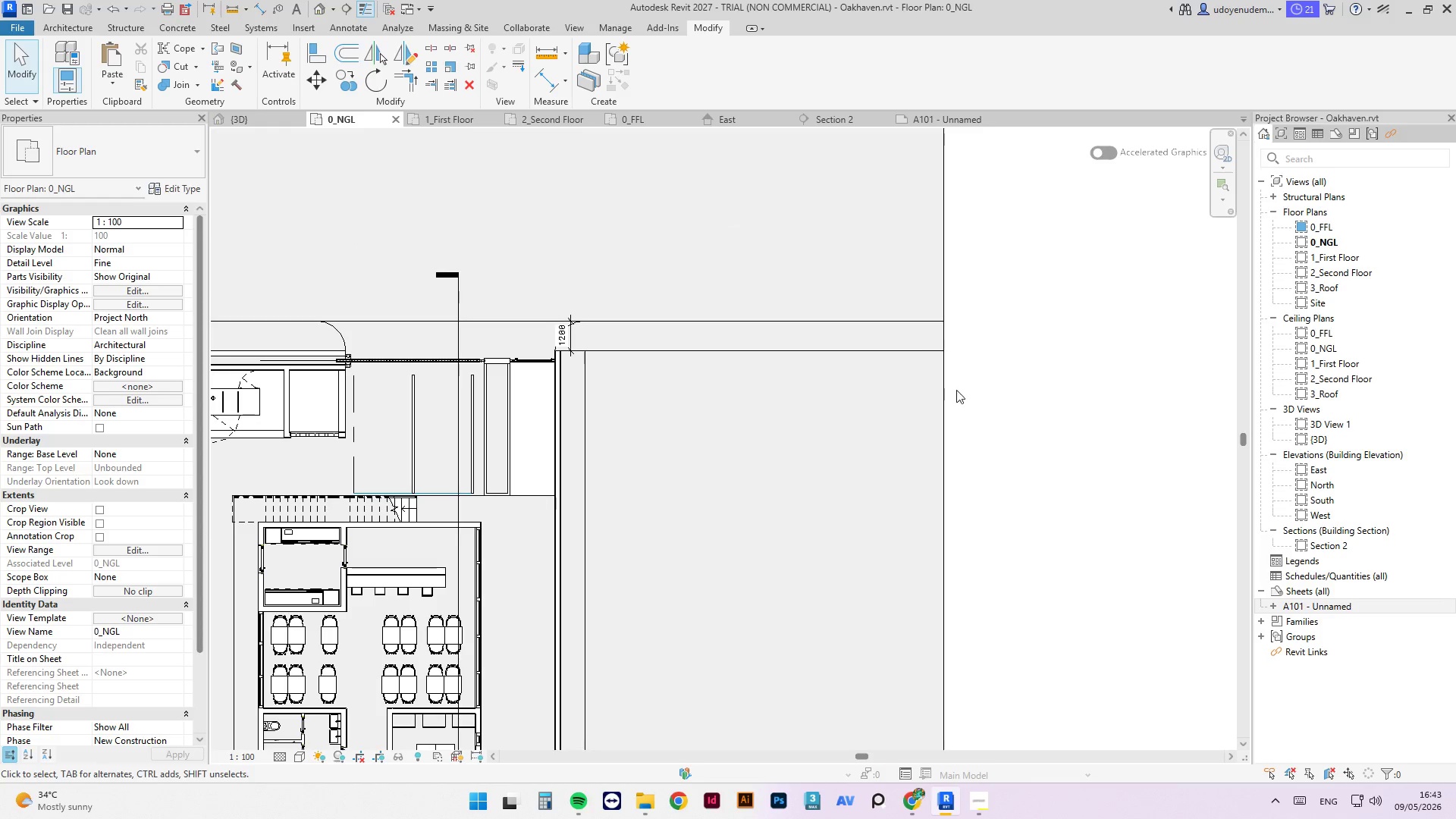 
scroll: coordinate [678, 307], scroll_direction: down, amount: 6.0
 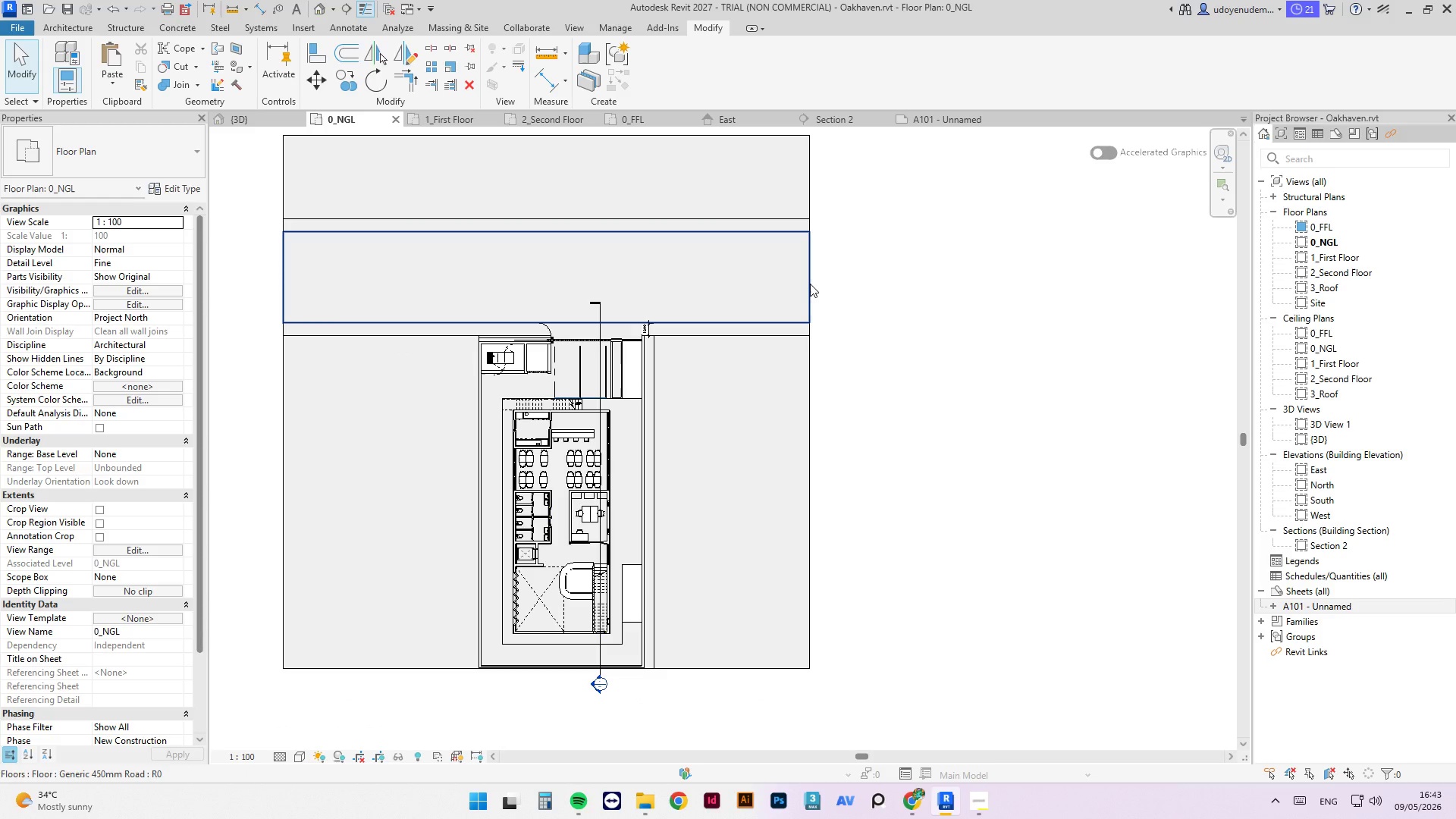 
scroll: coordinate [803, 323], scroll_direction: up, amount: 6.0
 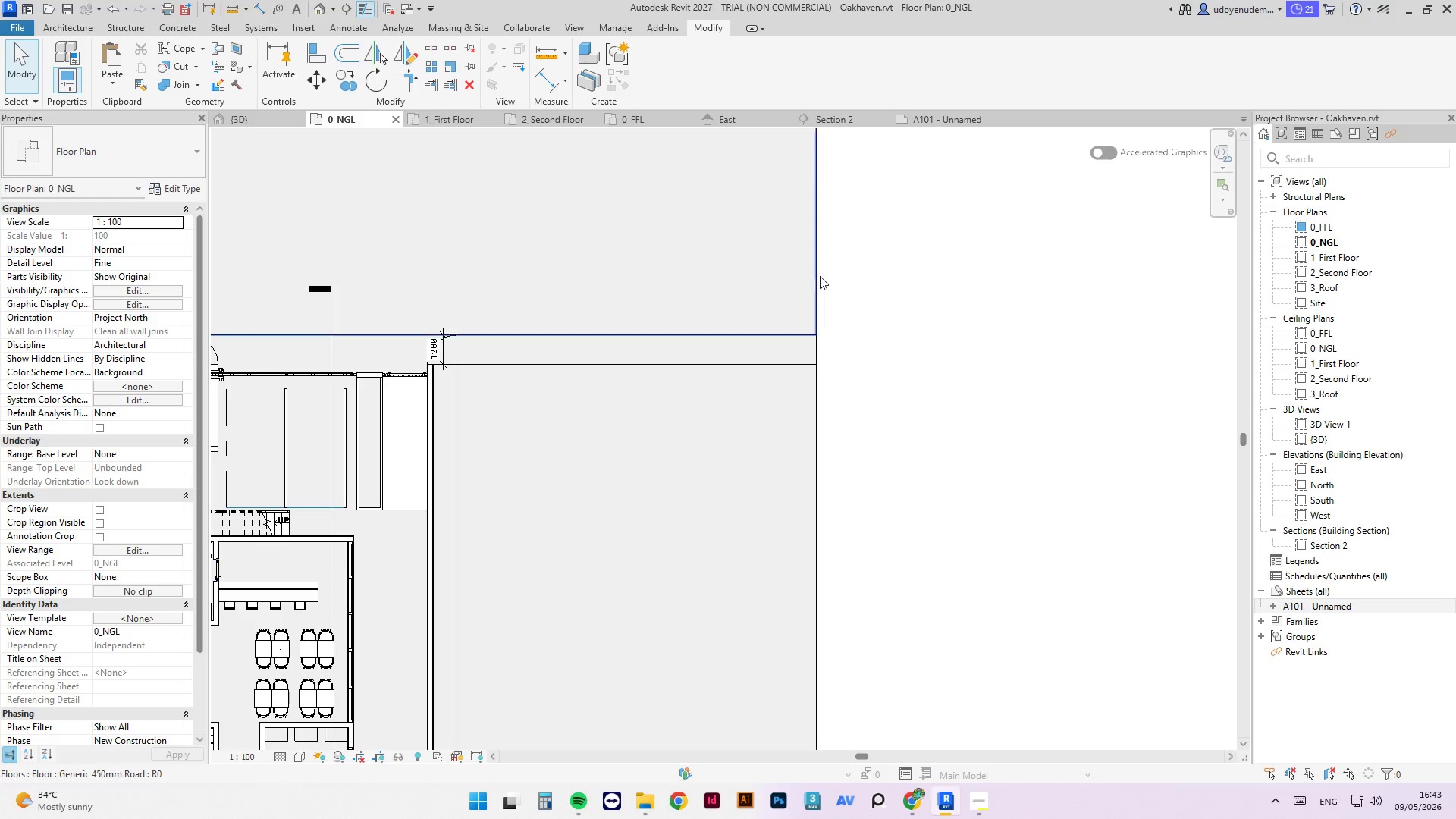 
left_click([820, 276])
 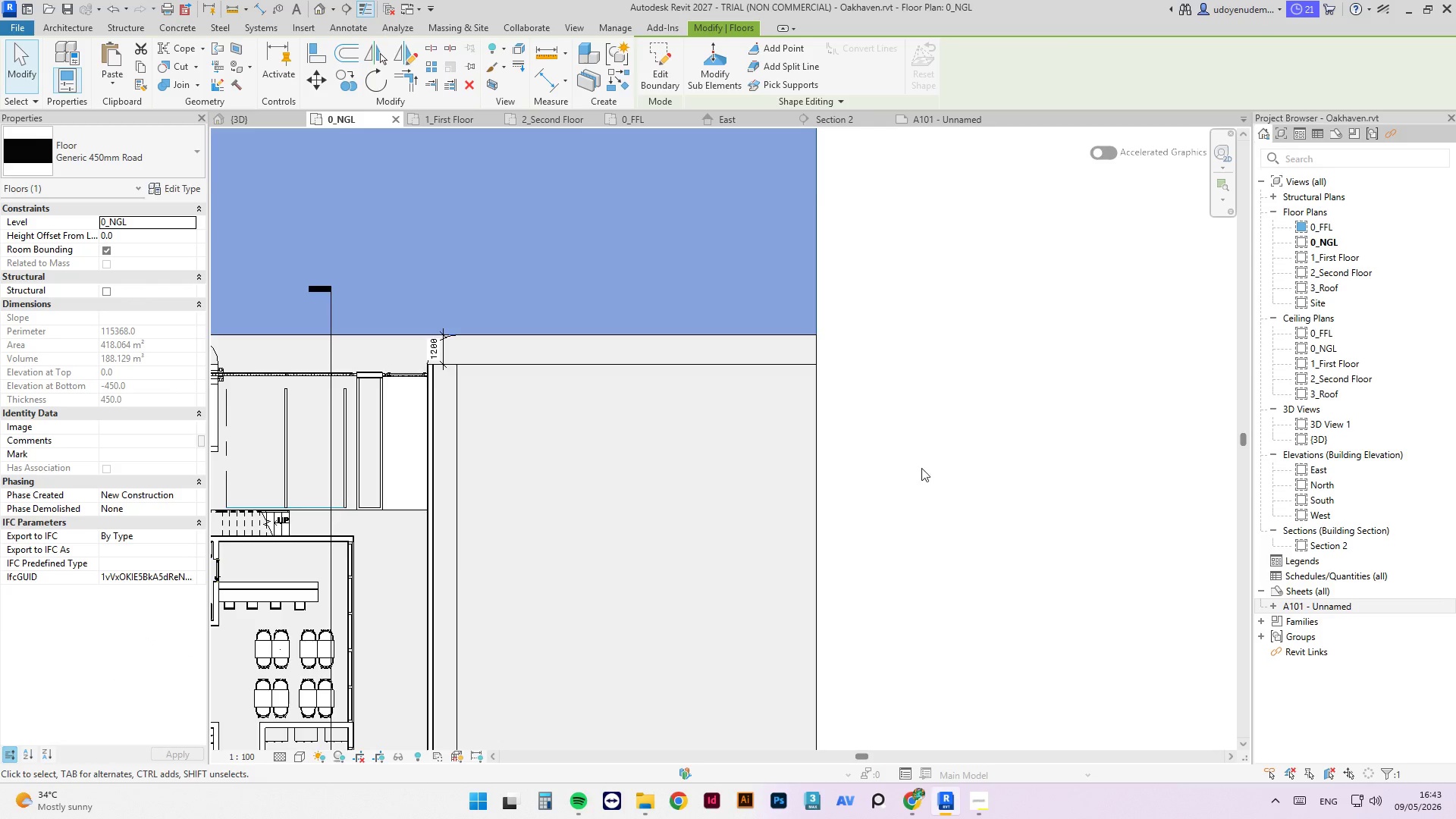 
scroll: coordinate [686, 486], scroll_direction: up, amount: 10.0
 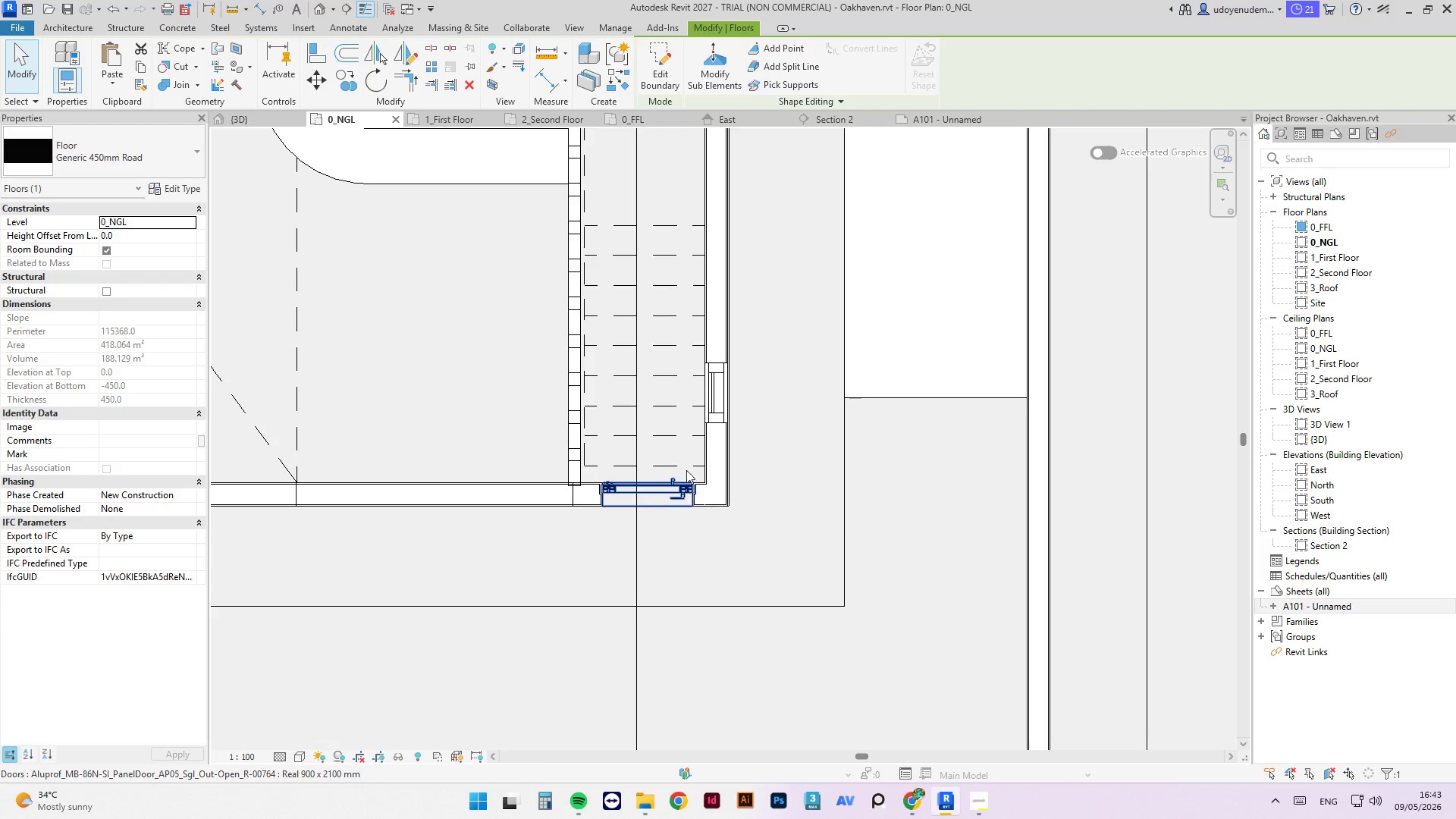 
scroll: coordinate [682, 429], scroll_direction: down, amount: 1.0
 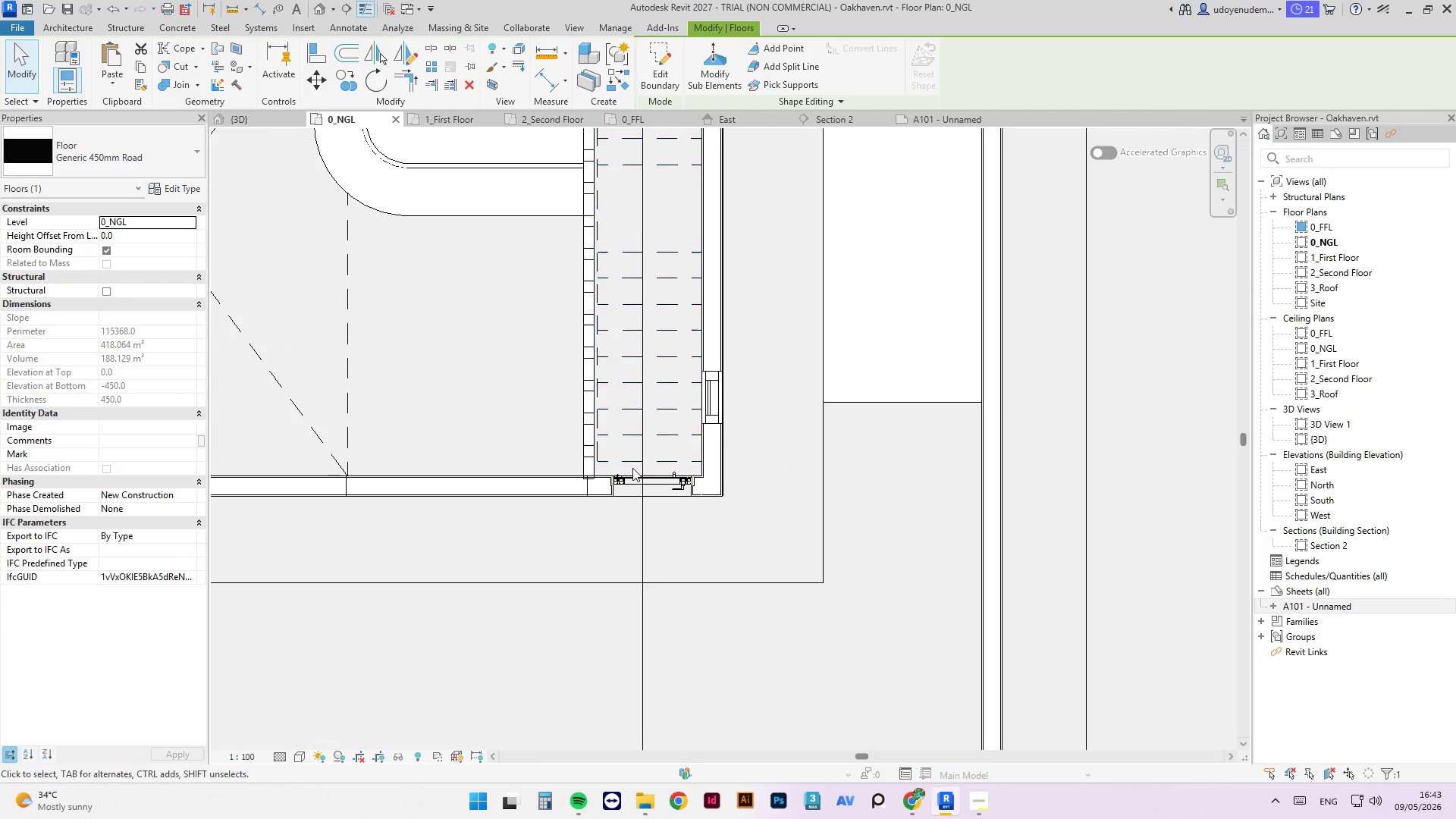 
wait(8.86)
 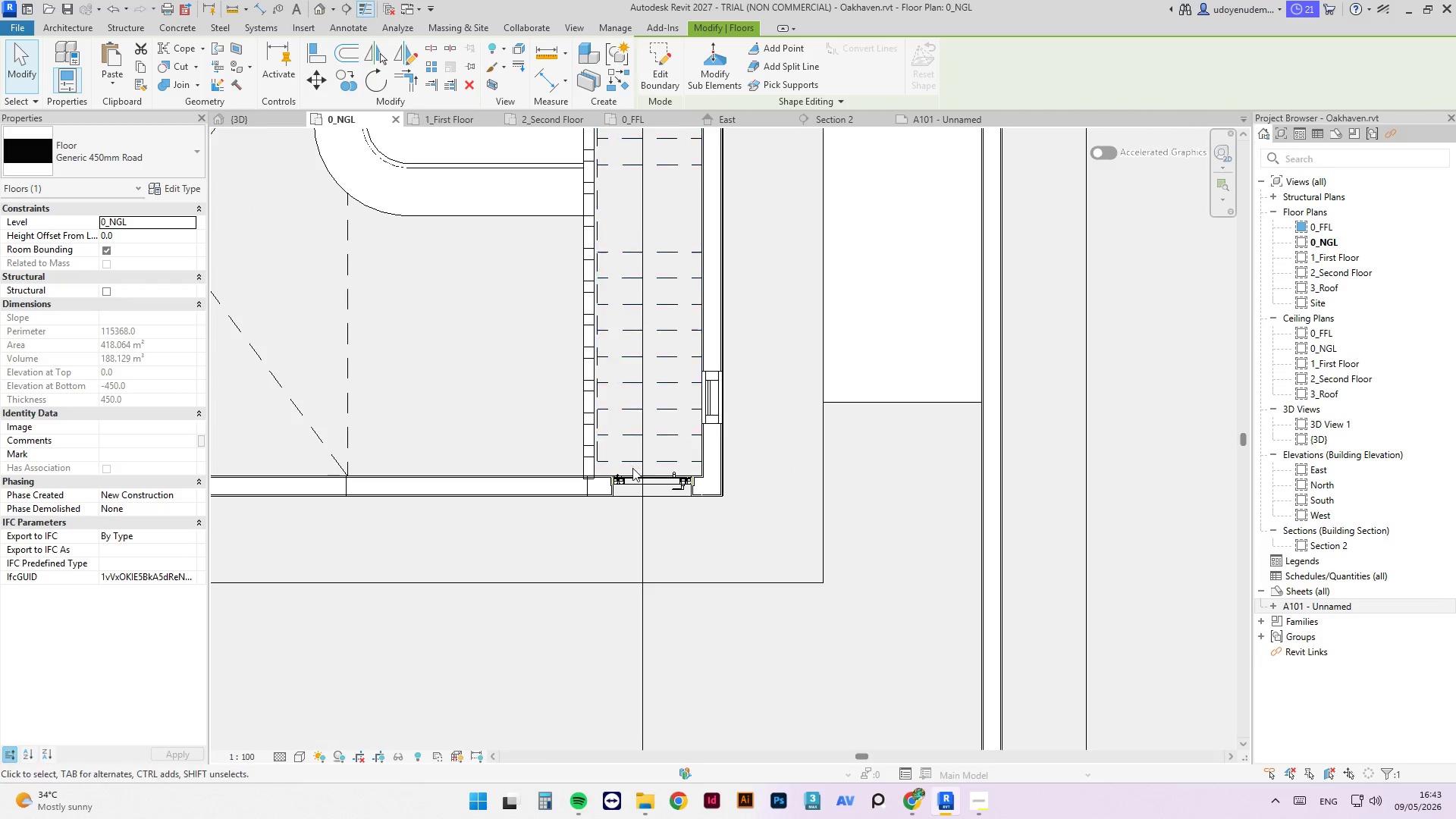 
scroll: coordinate [696, 451], scroll_direction: up, amount: 1.0
 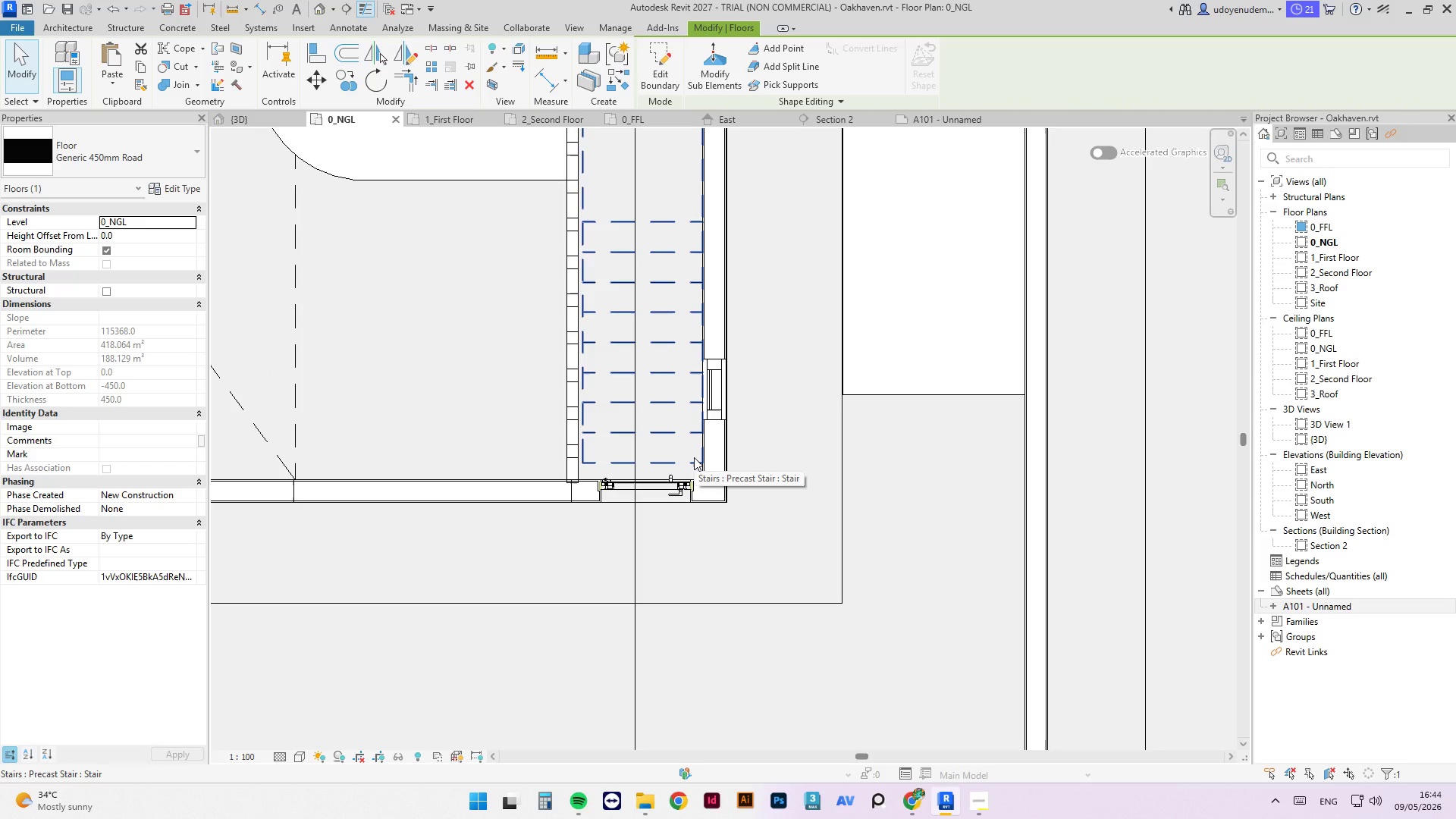 
scroll: coordinate [694, 457], scroll_direction: down, amount: 4.0
 